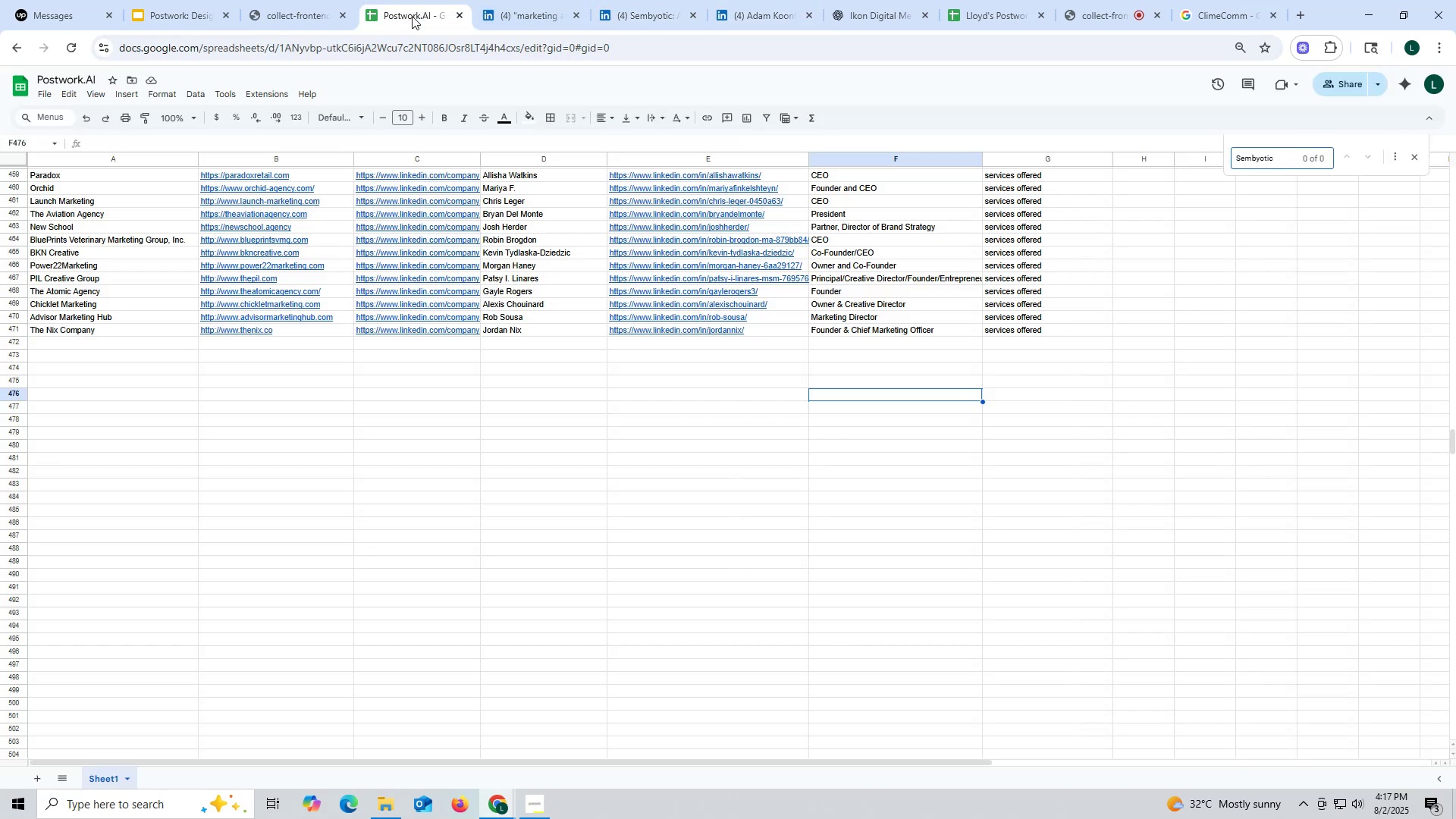 
key(Escape)
 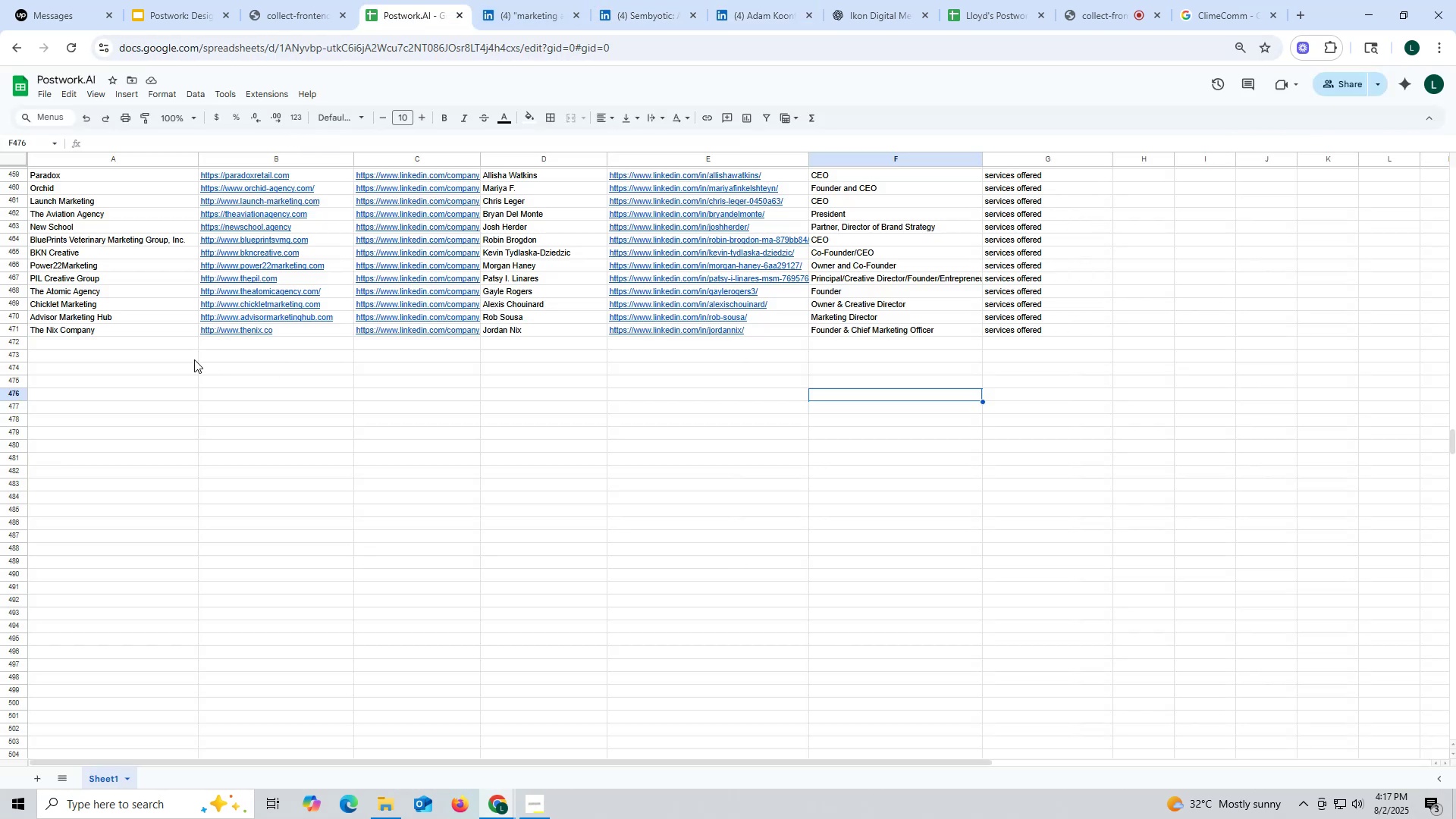 
double_click([146, 347])
 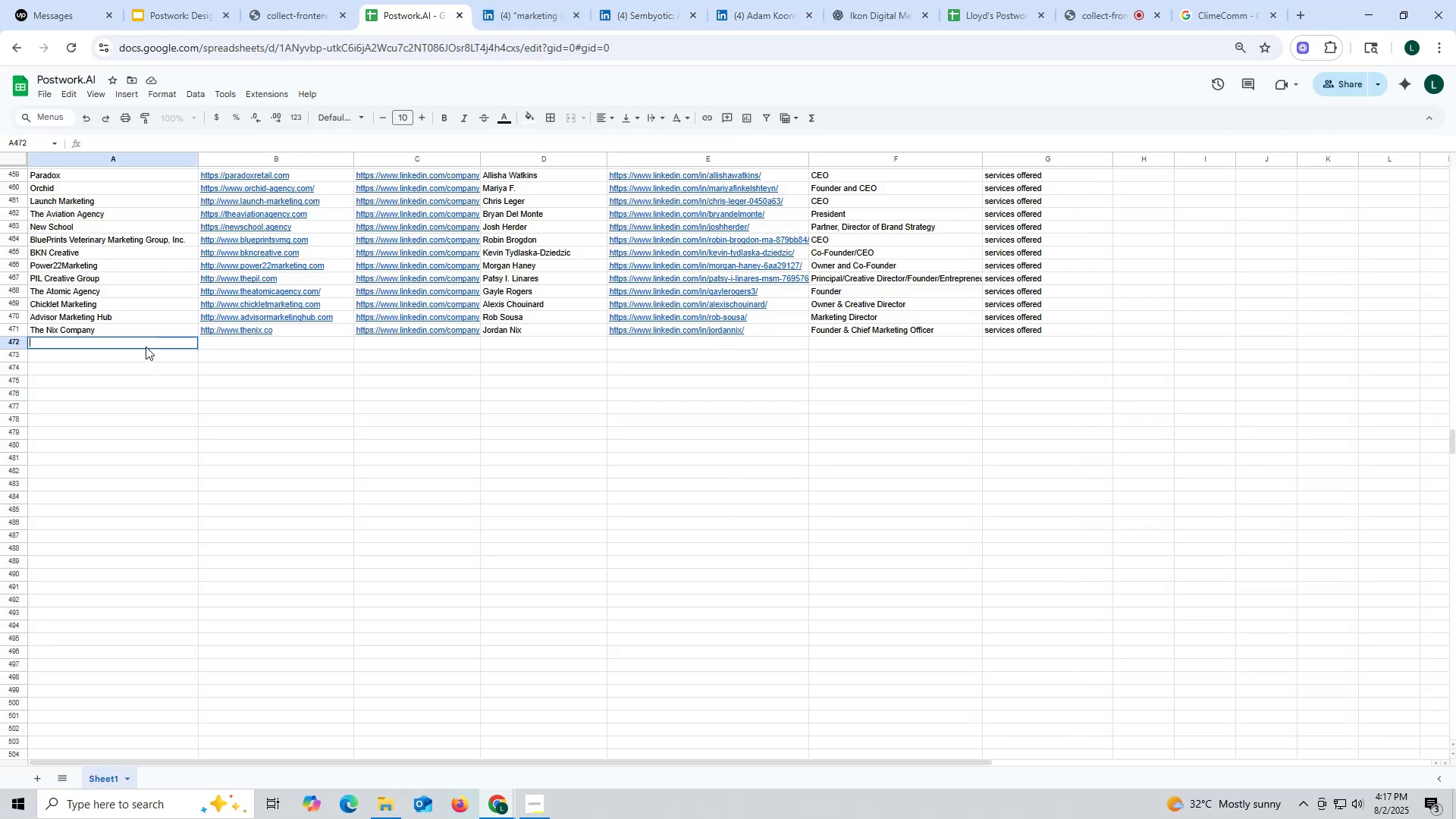 
key(Control+ControlLeft)
 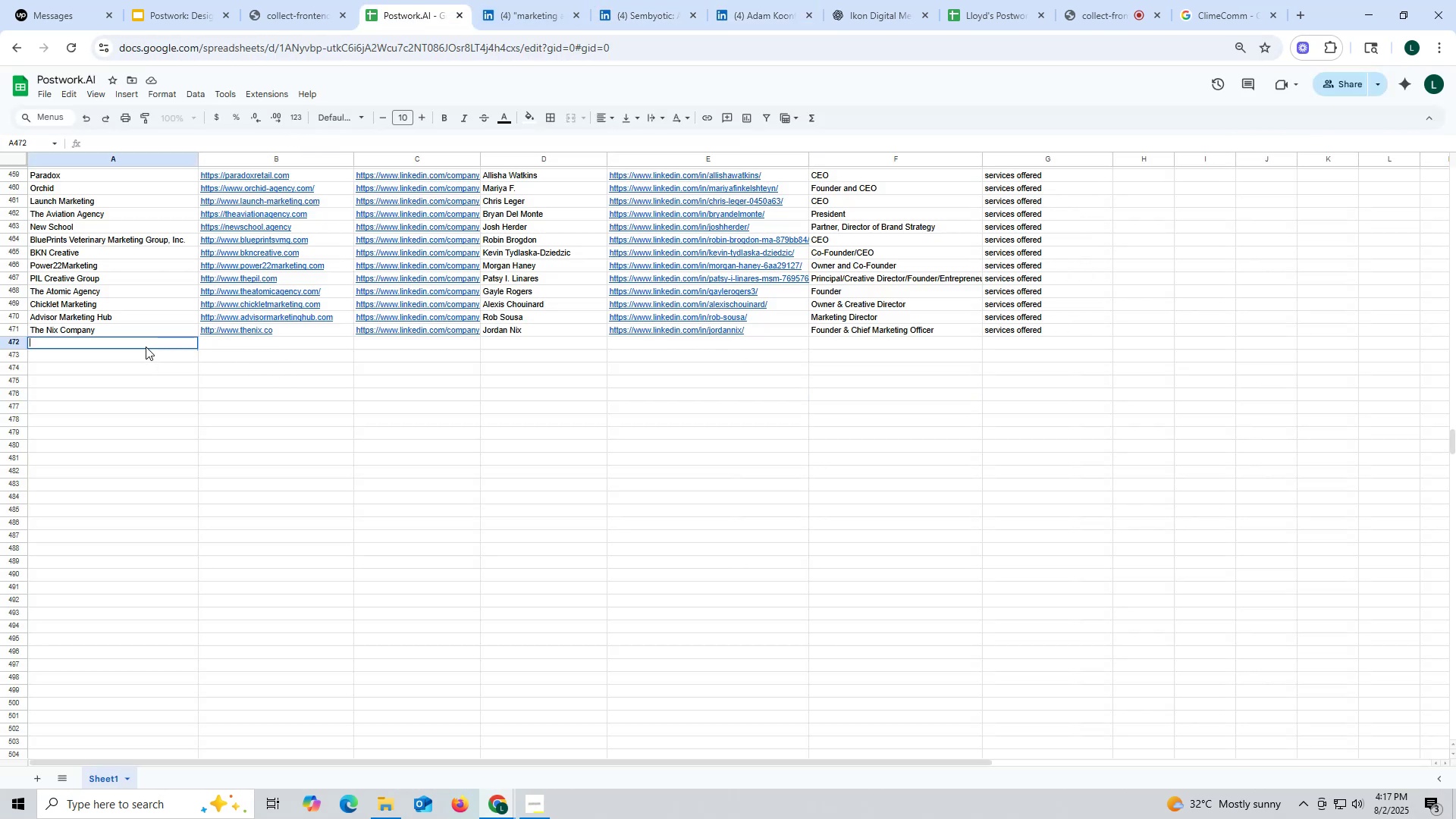 
key(Control+V)
 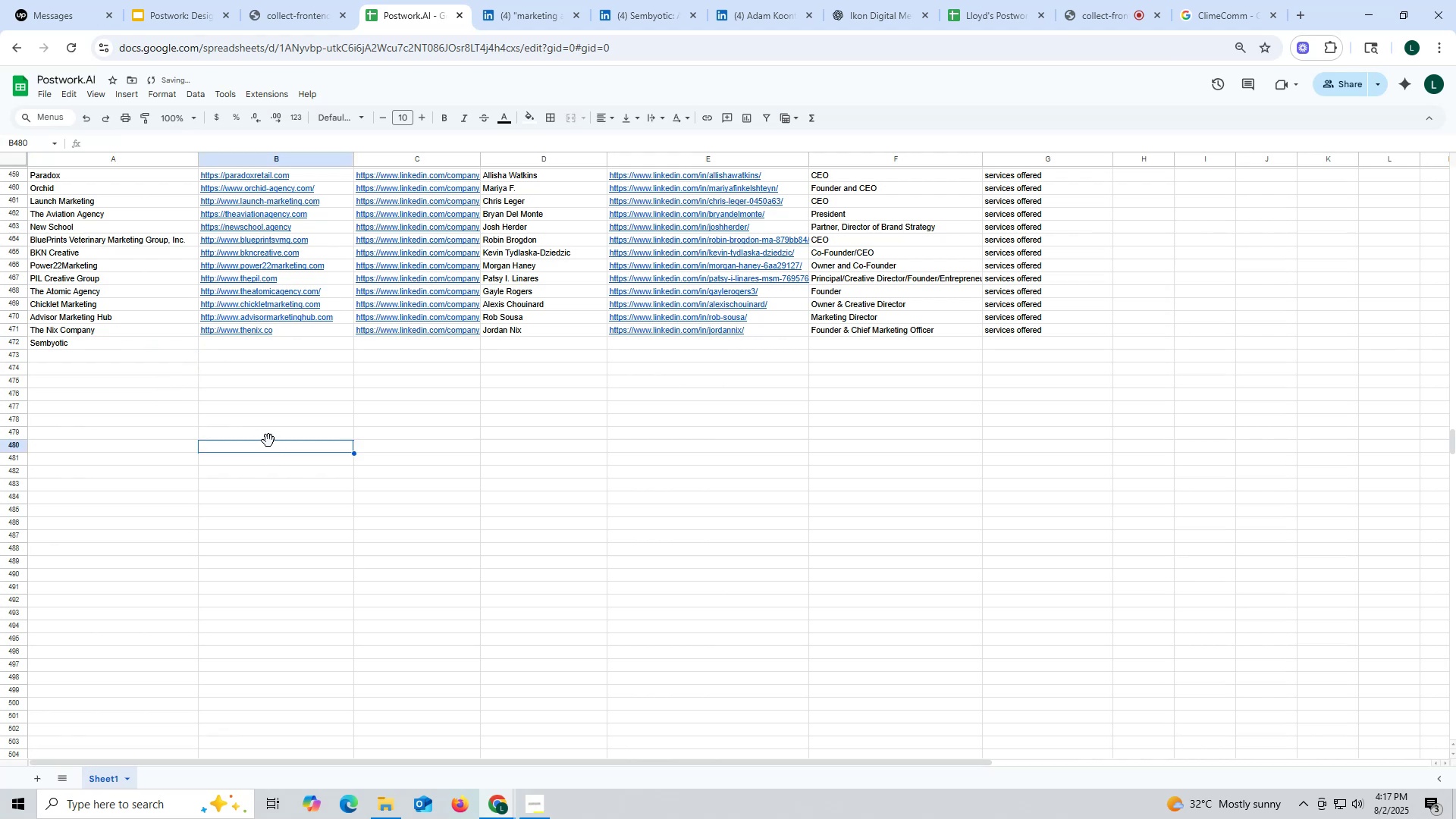 
mouse_move([344, 103])
 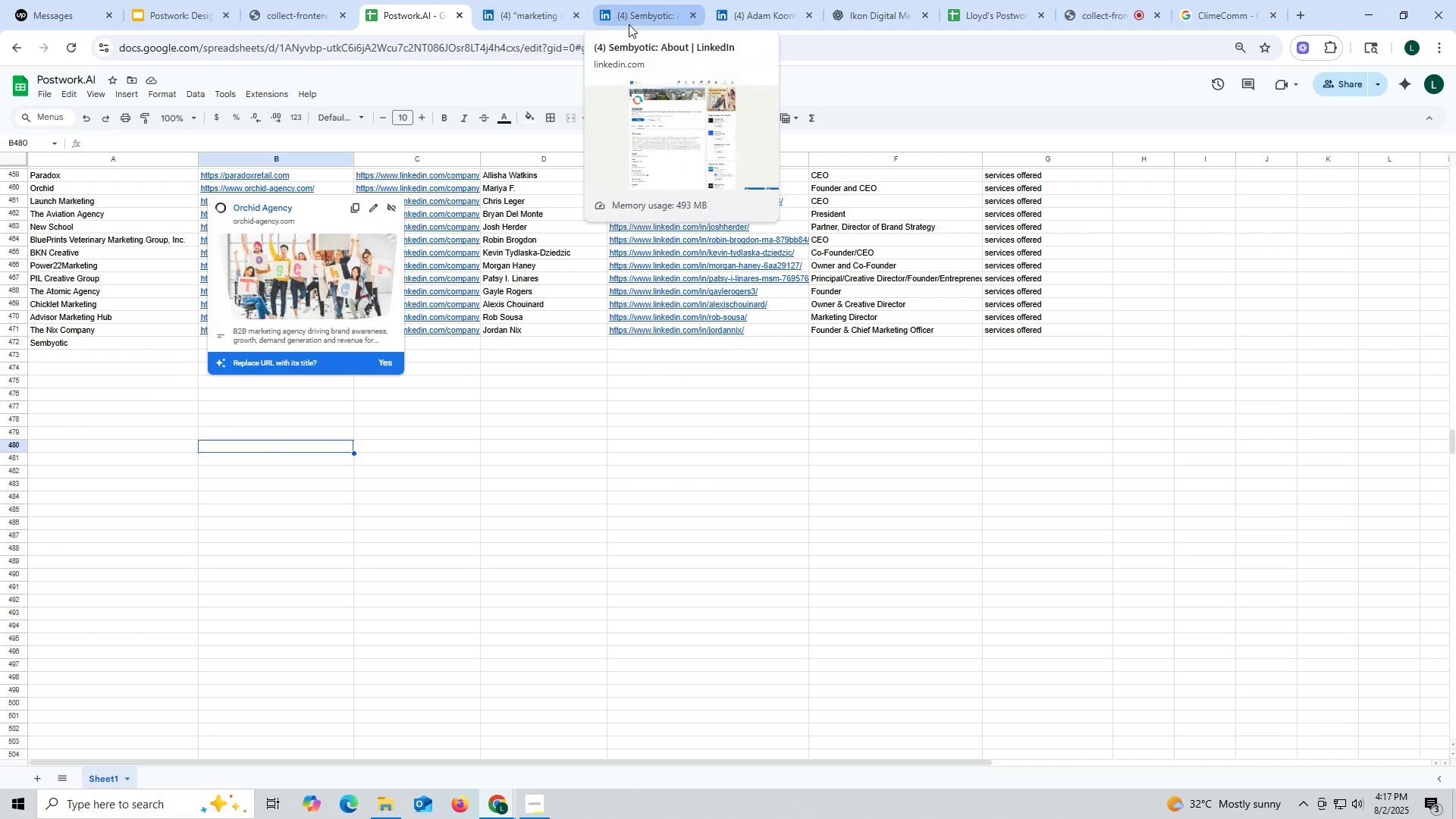 
mouse_move([651, 18])
 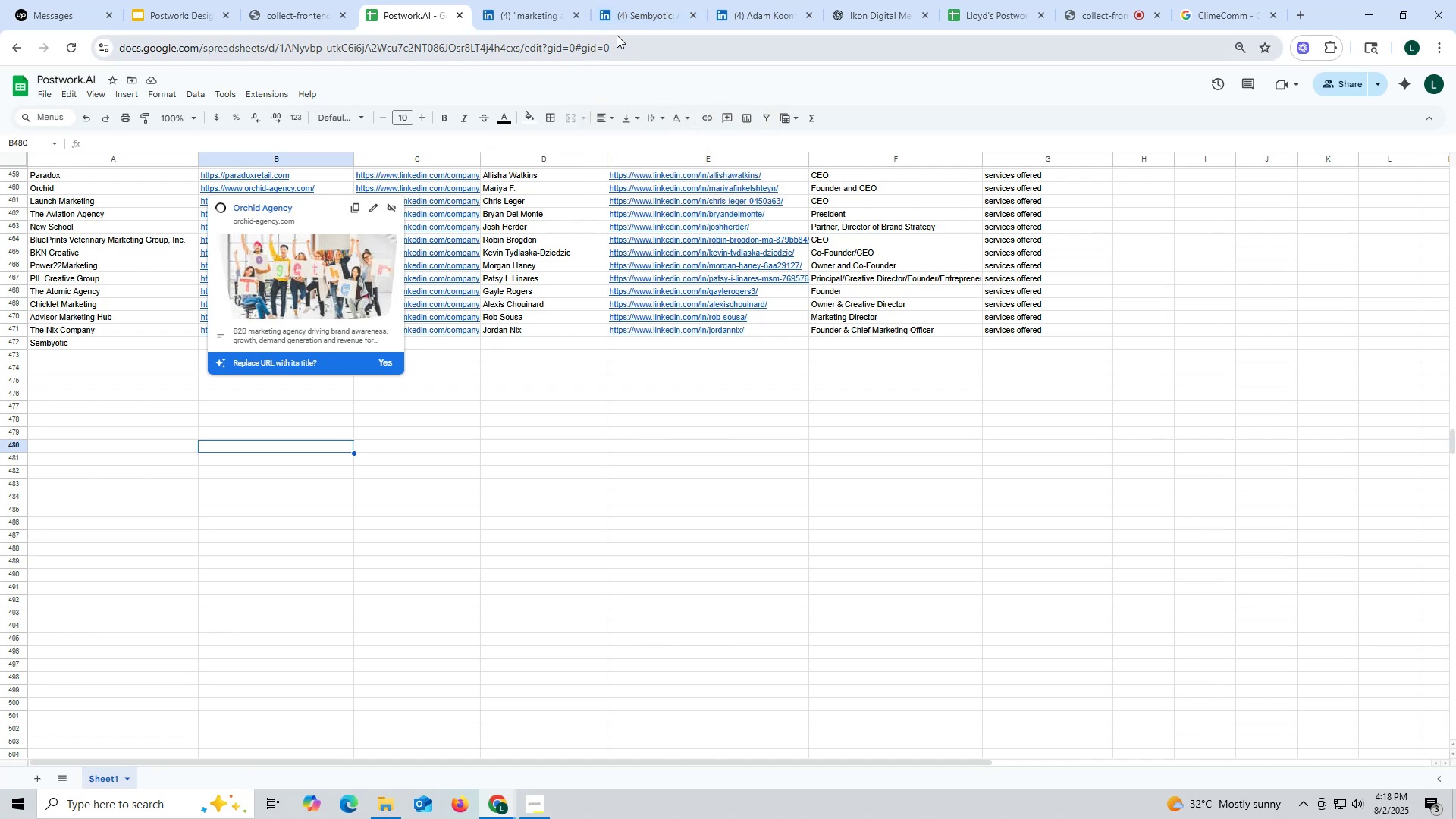 
left_click([641, 20])
 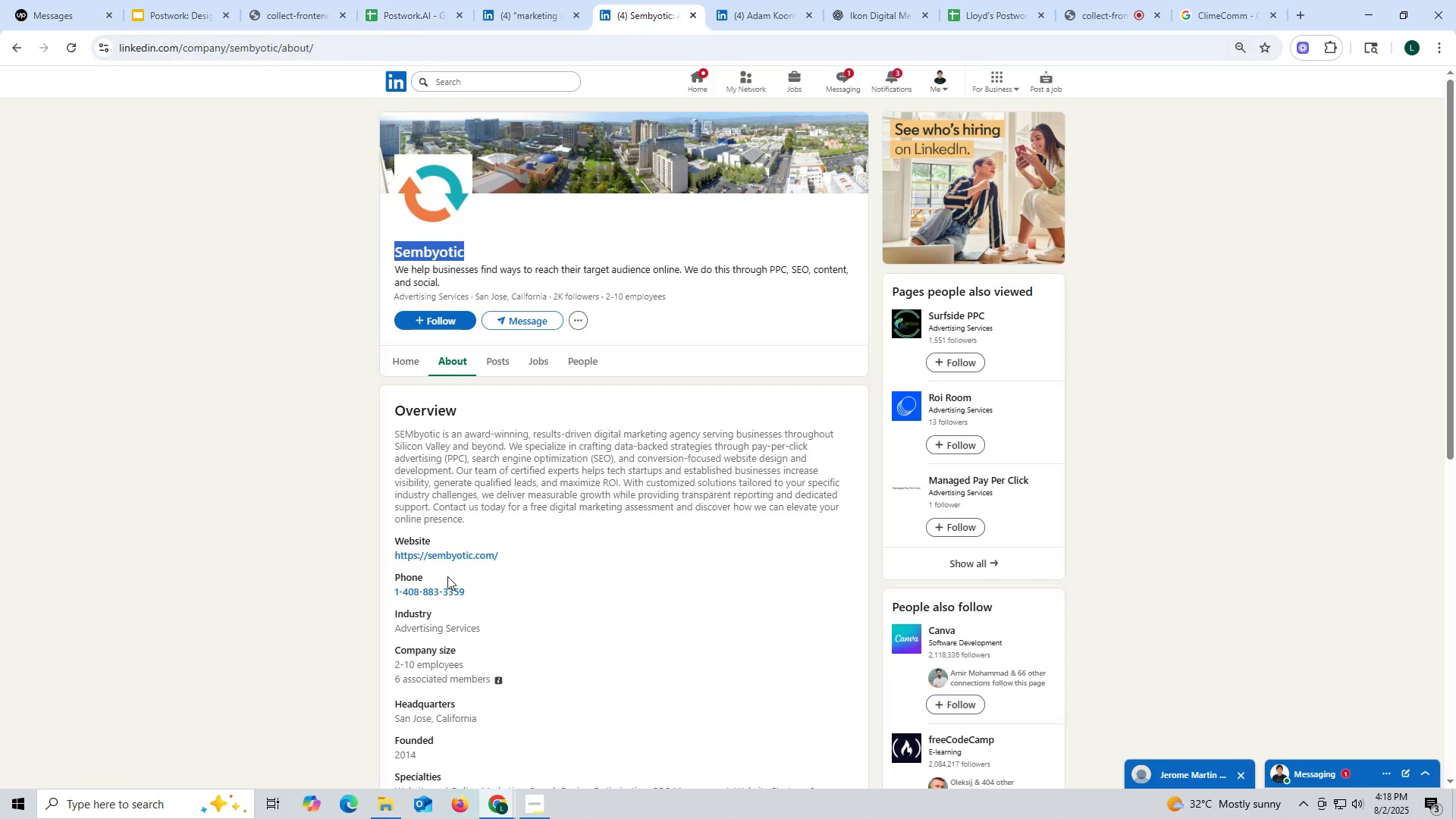 
left_click_drag(start_coordinate=[385, 557], to_coordinate=[518, 559])
 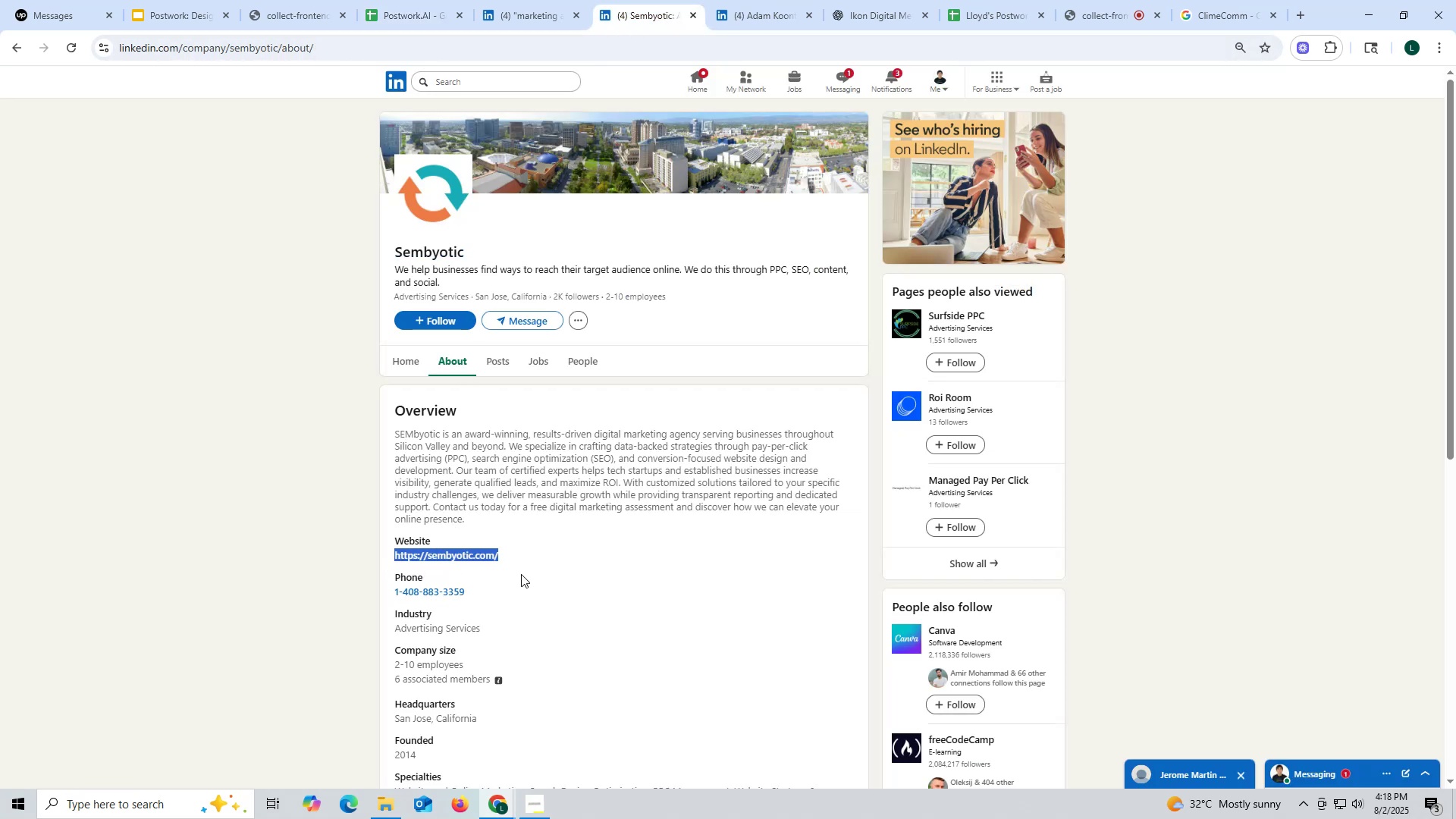 
key(Control+ControlLeft)
 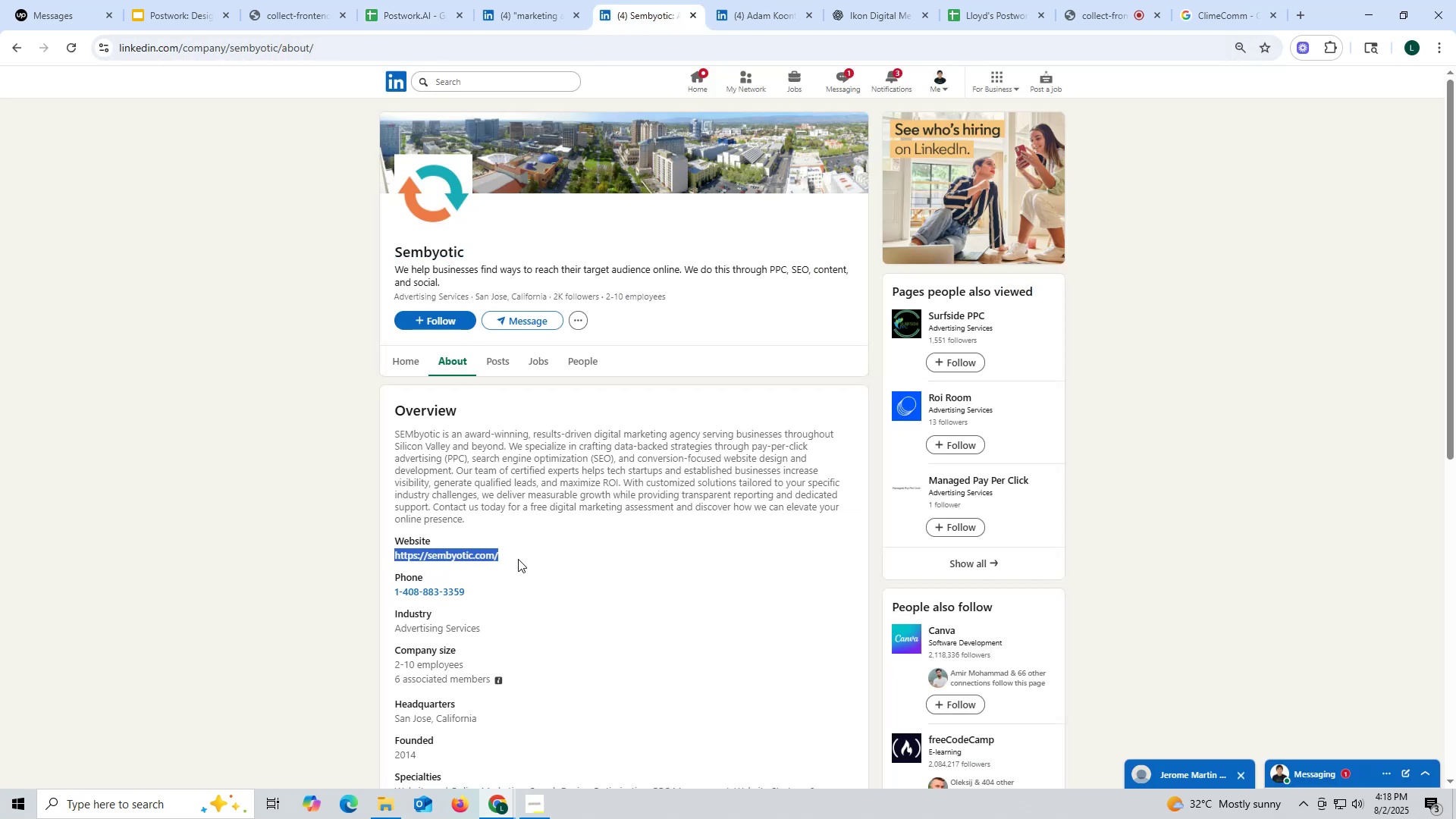 
key(Control+C)
 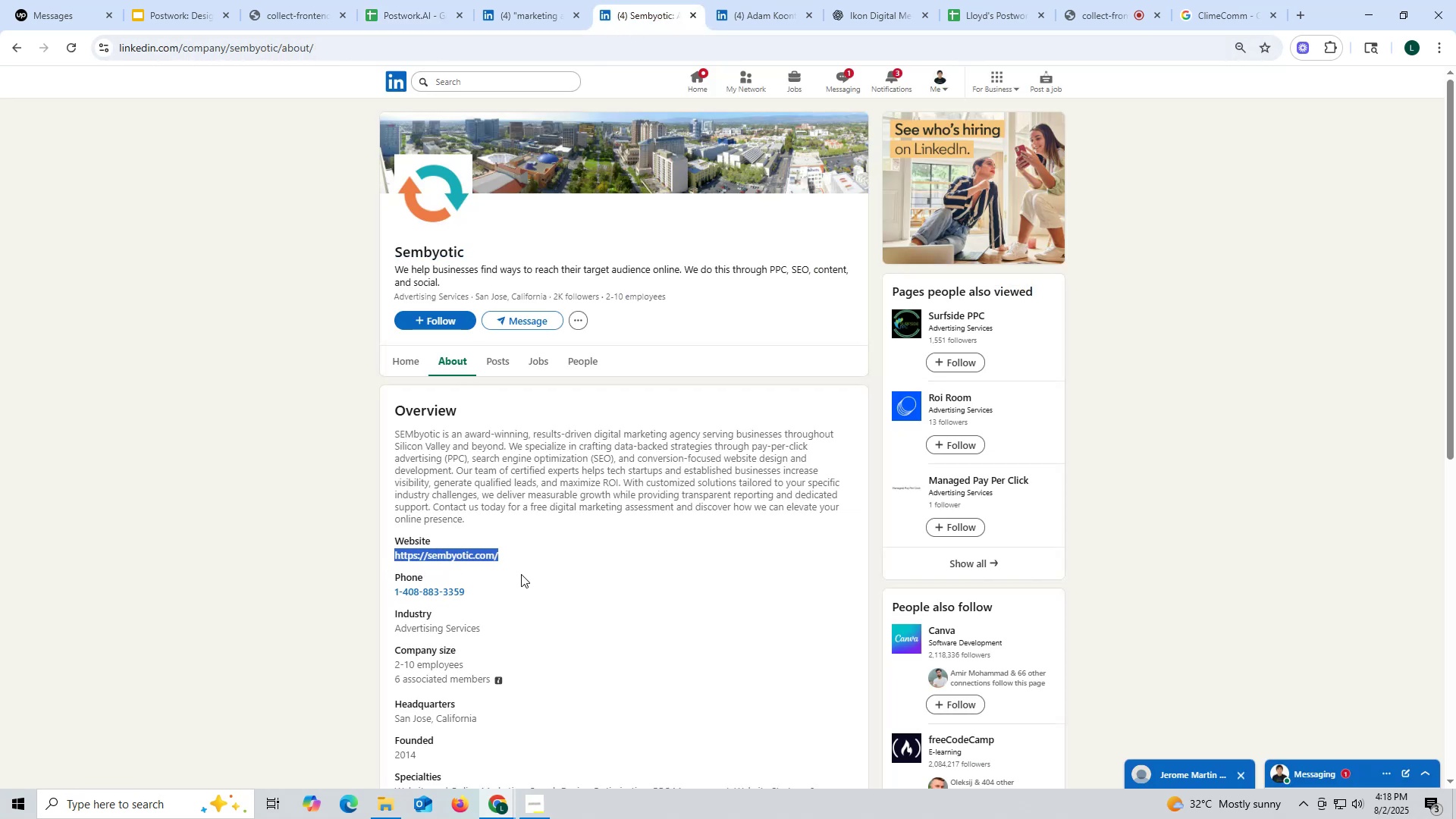 
key(Control+ControlLeft)
 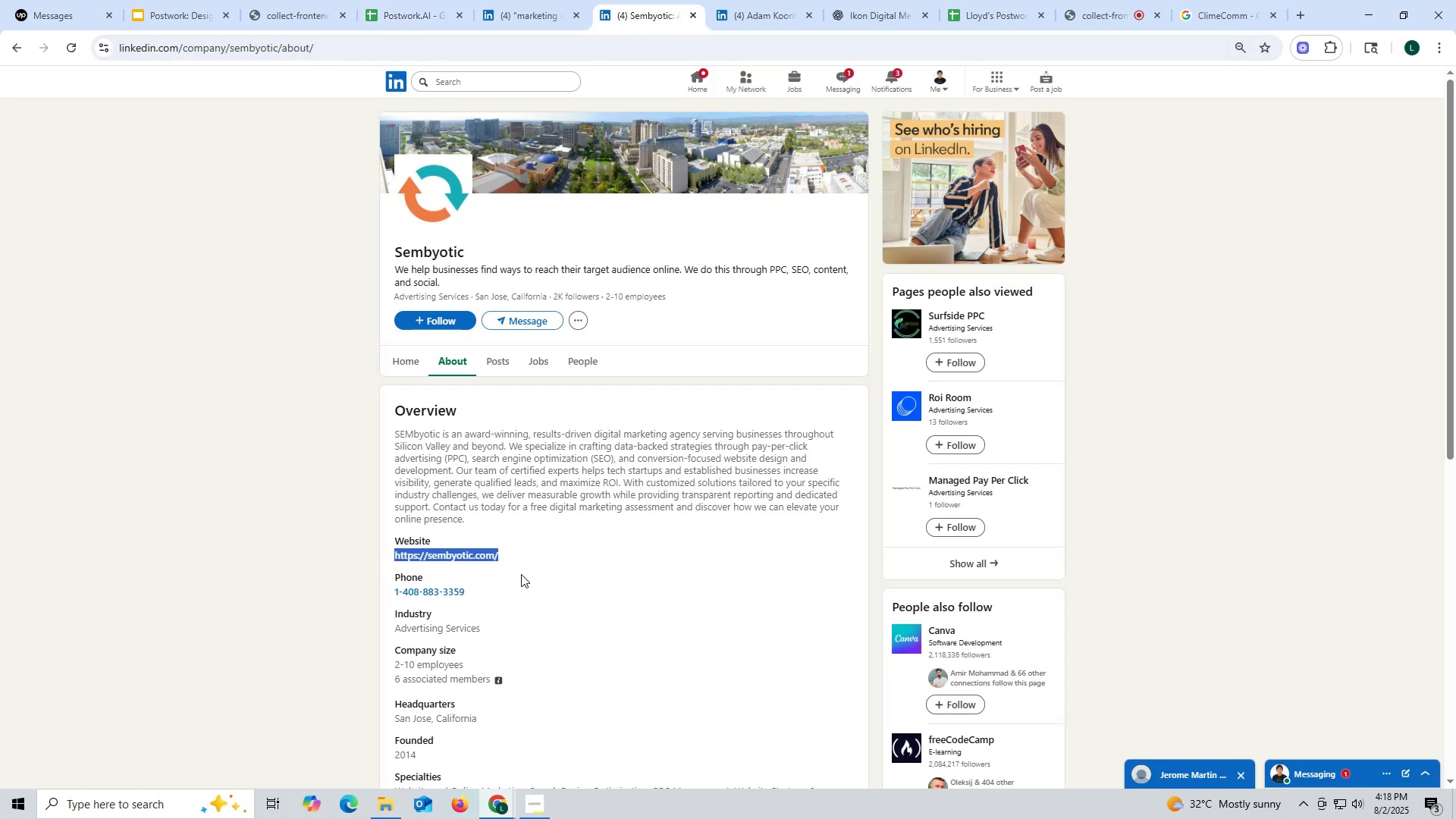 
key(Control+C)
 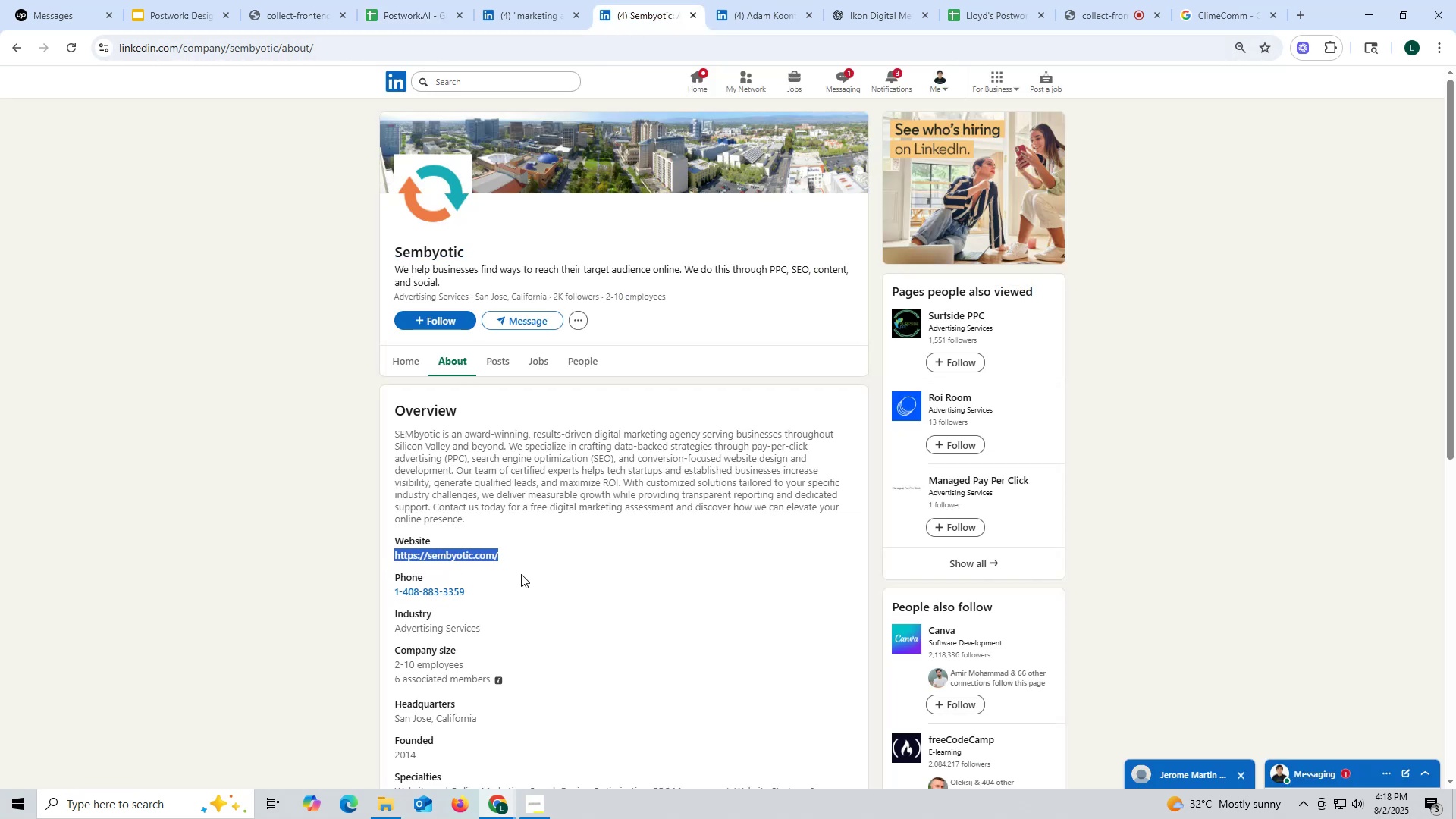 
key(Control+ControlLeft)
 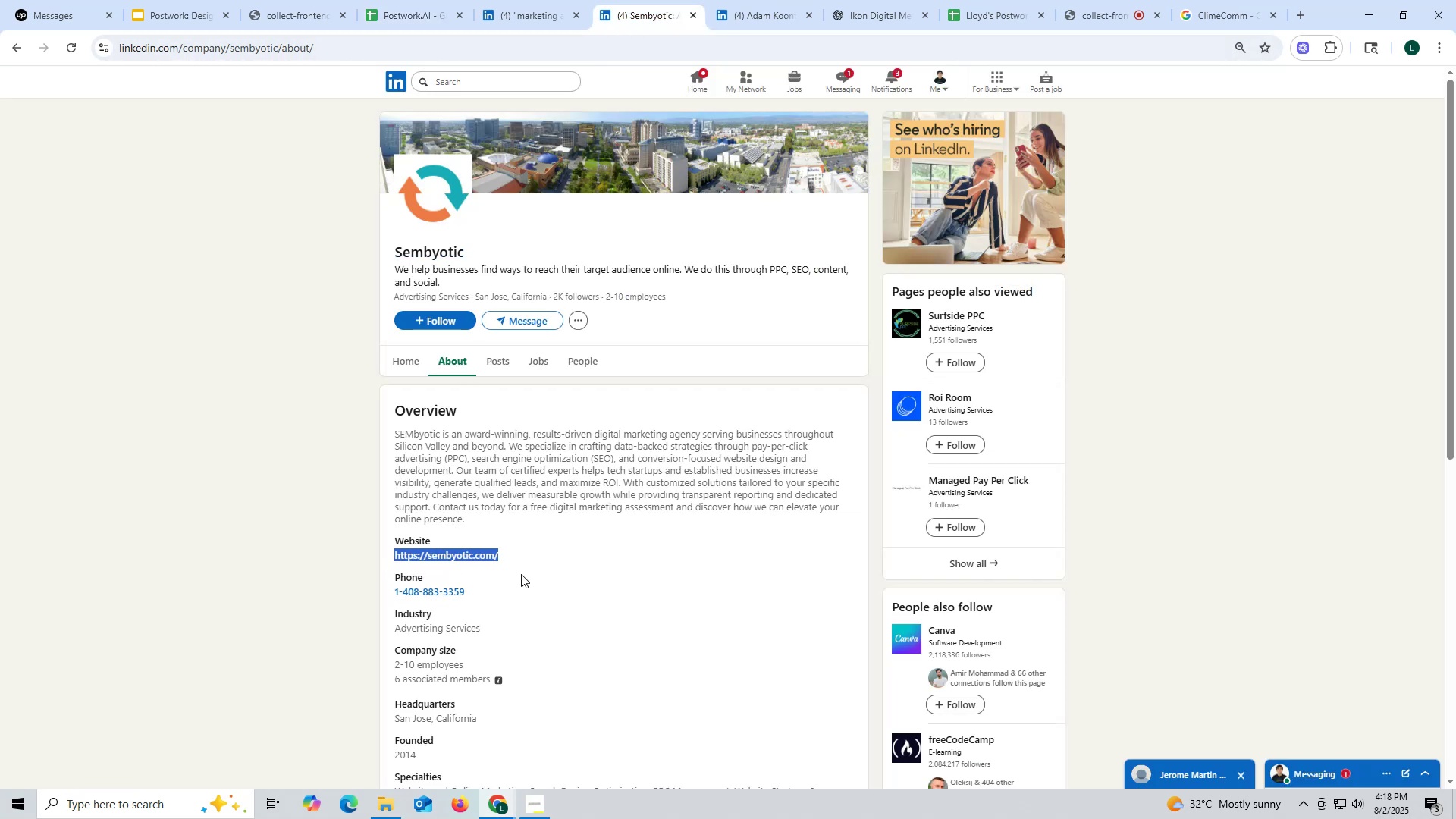 
key(Control+C)
 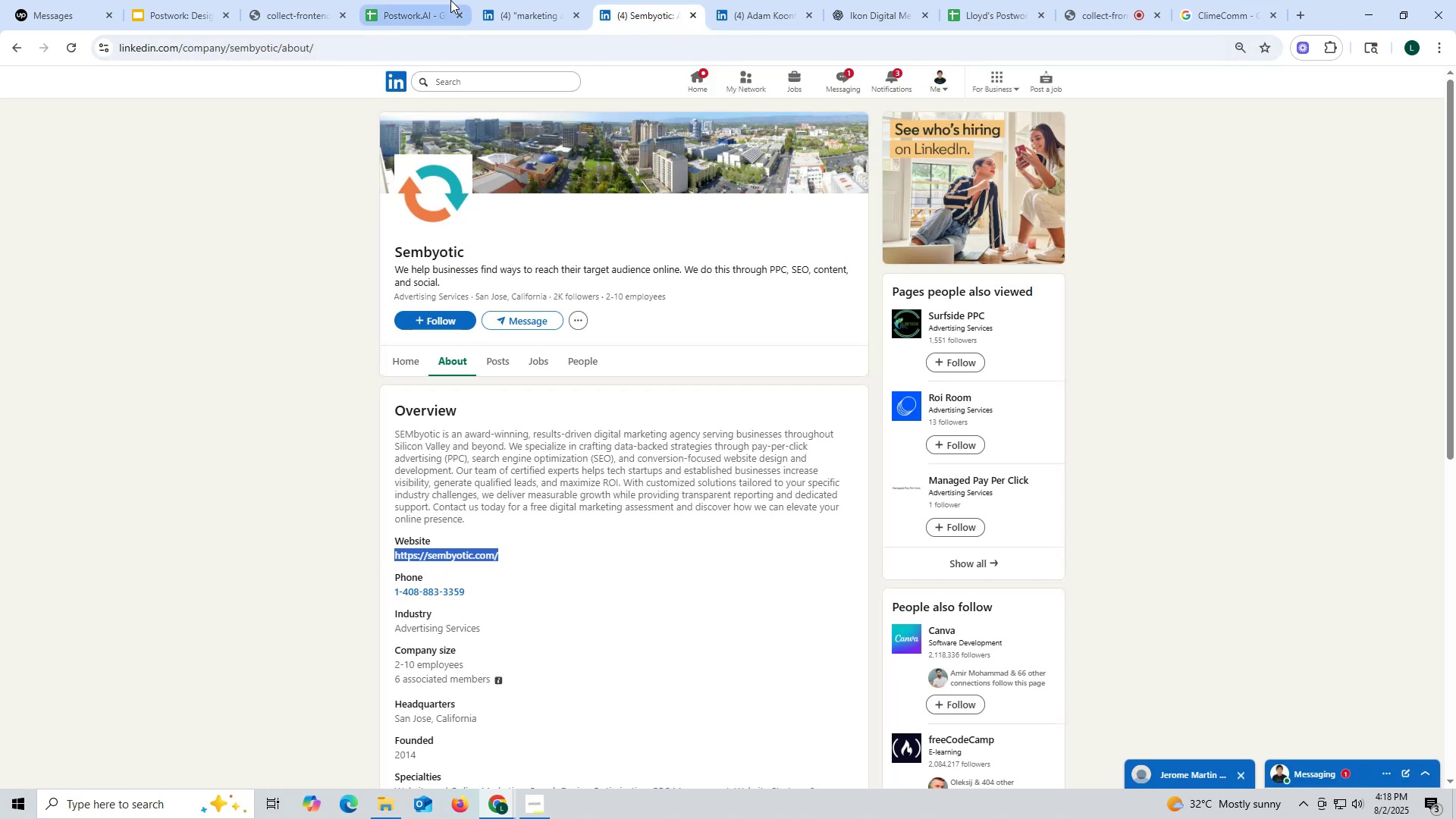 
left_click([397, 2])
 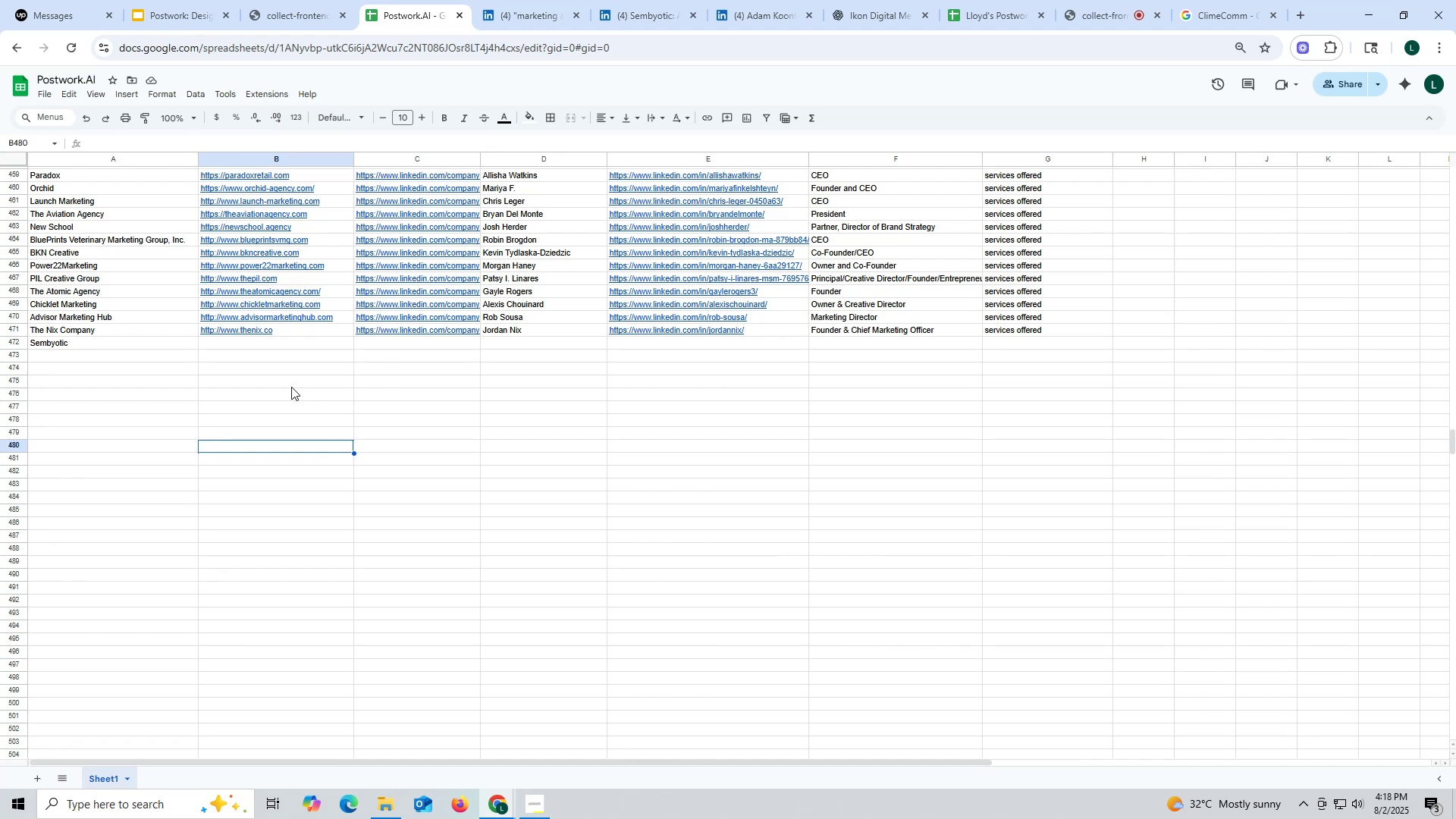 
double_click([275, 344])
 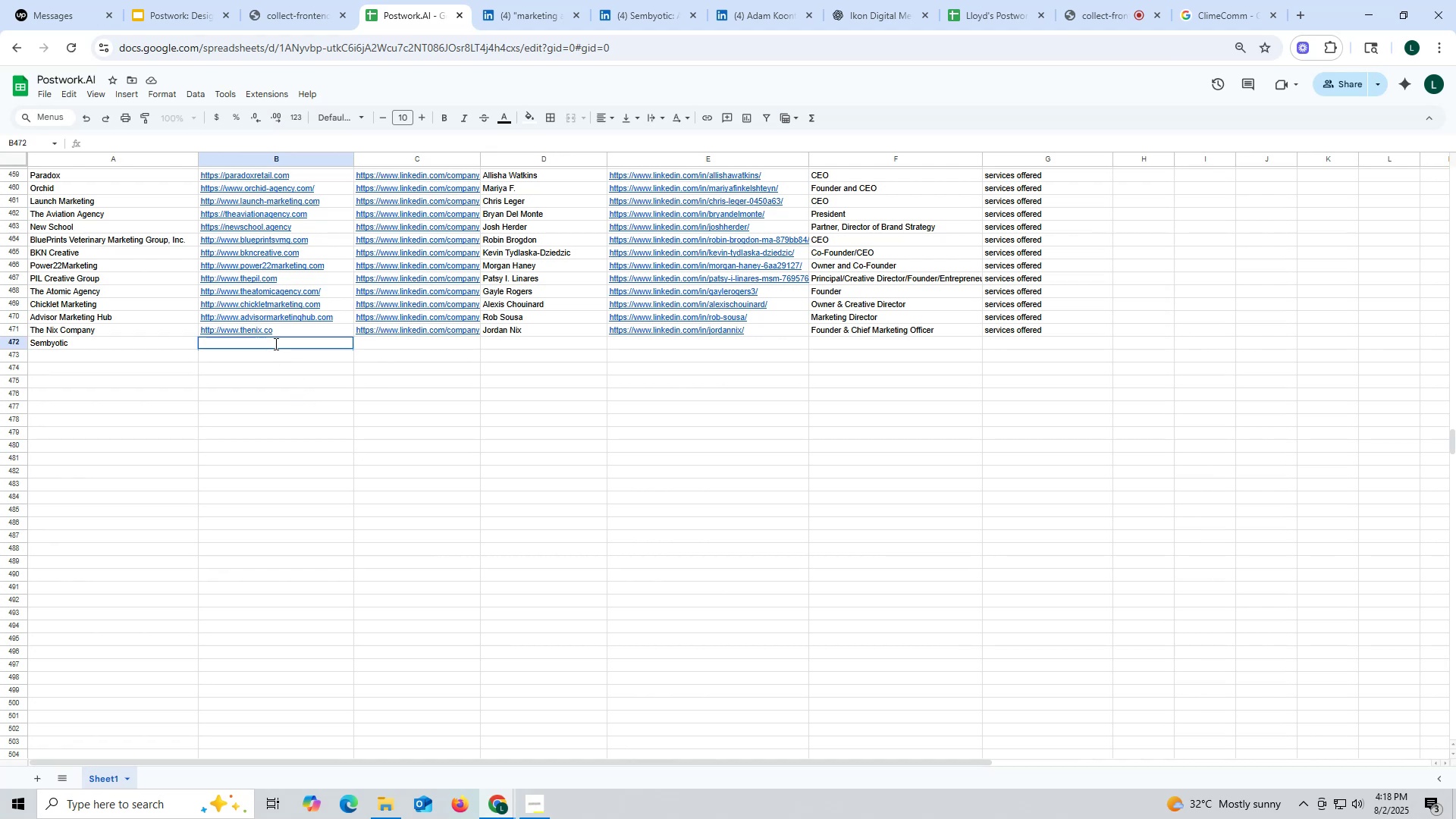 
triple_click([275, 344])
 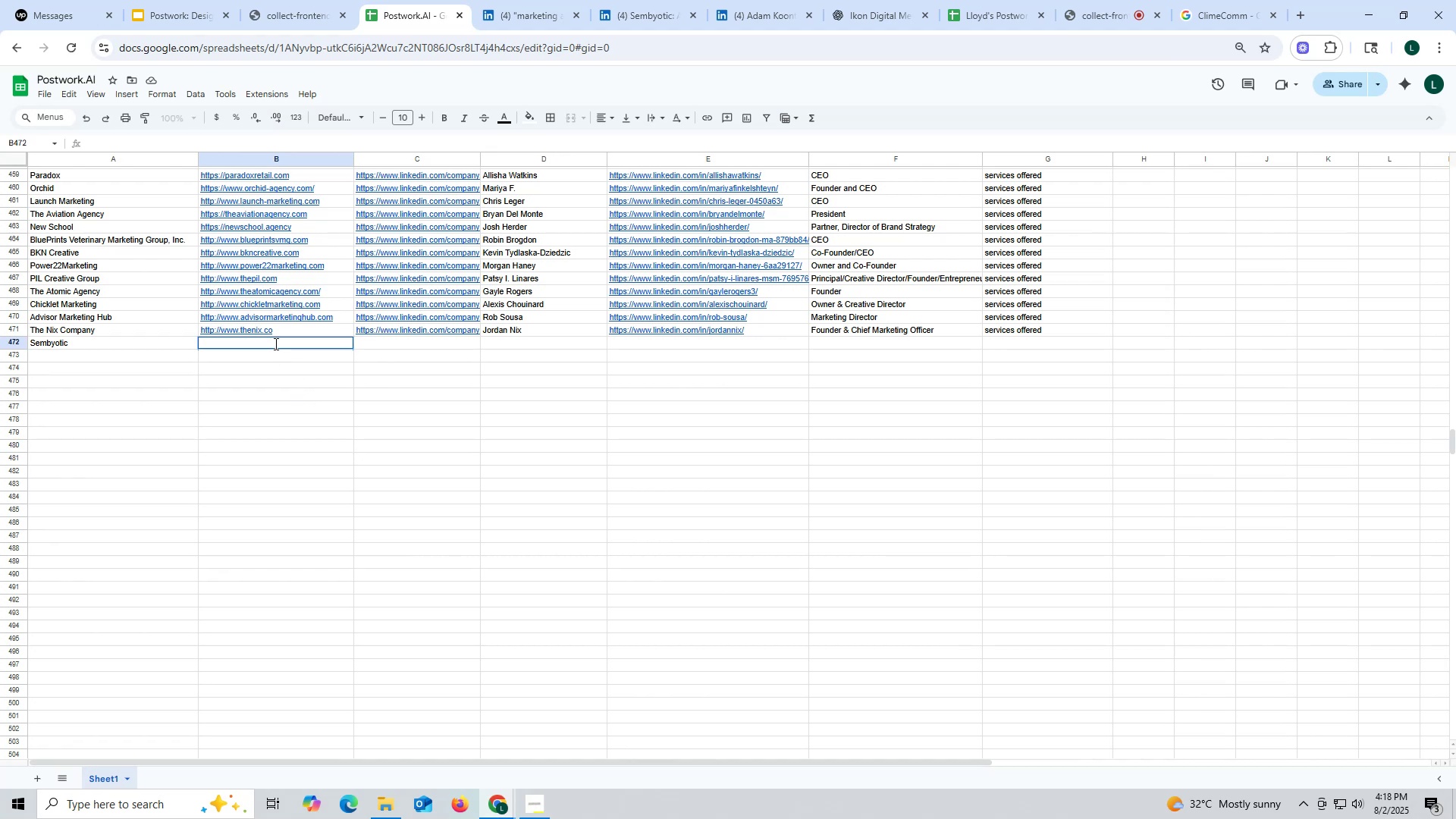 
key(Control+ControlLeft)
 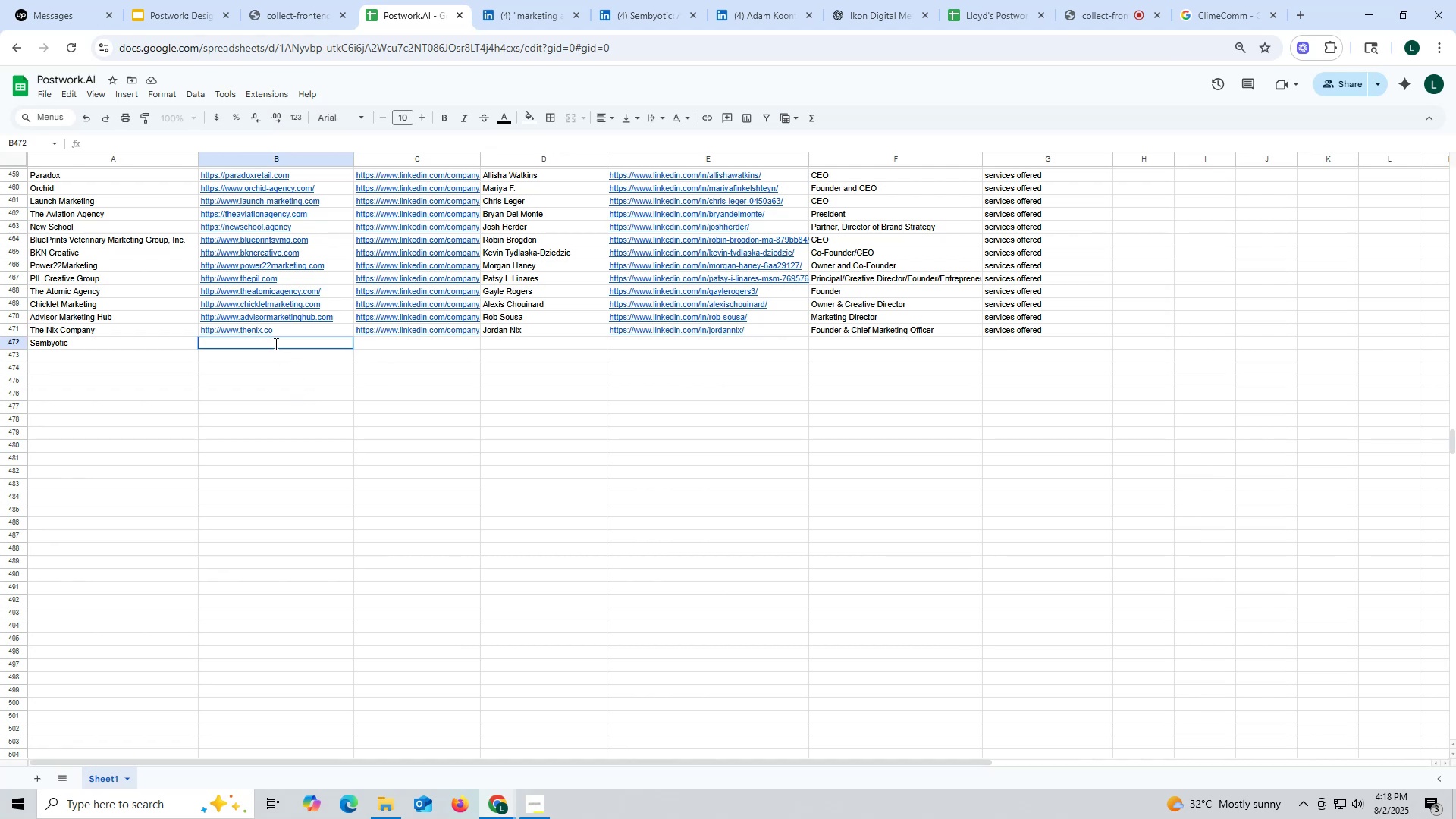 
key(Control+V)
 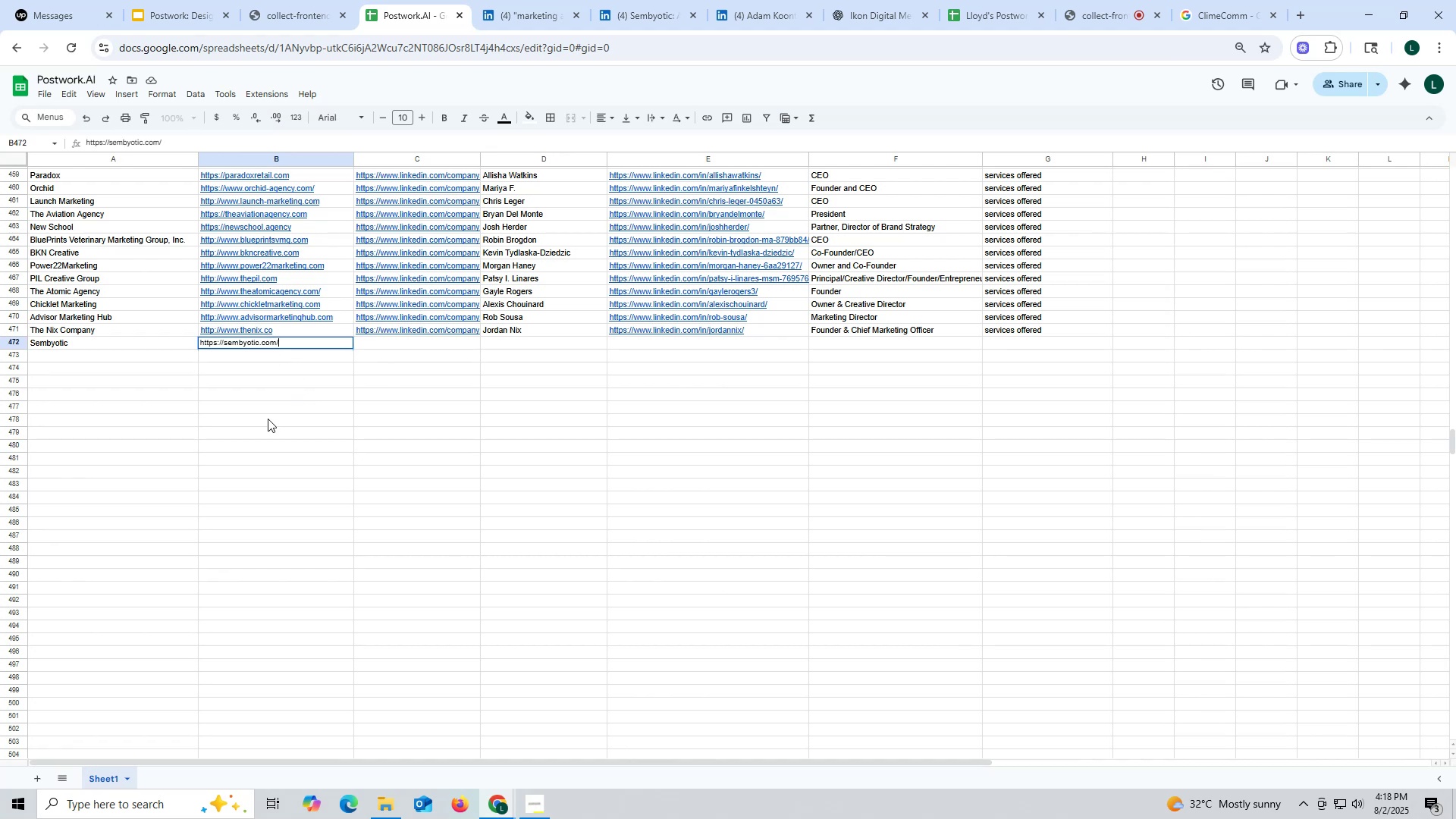 
triple_click([268, 419])
 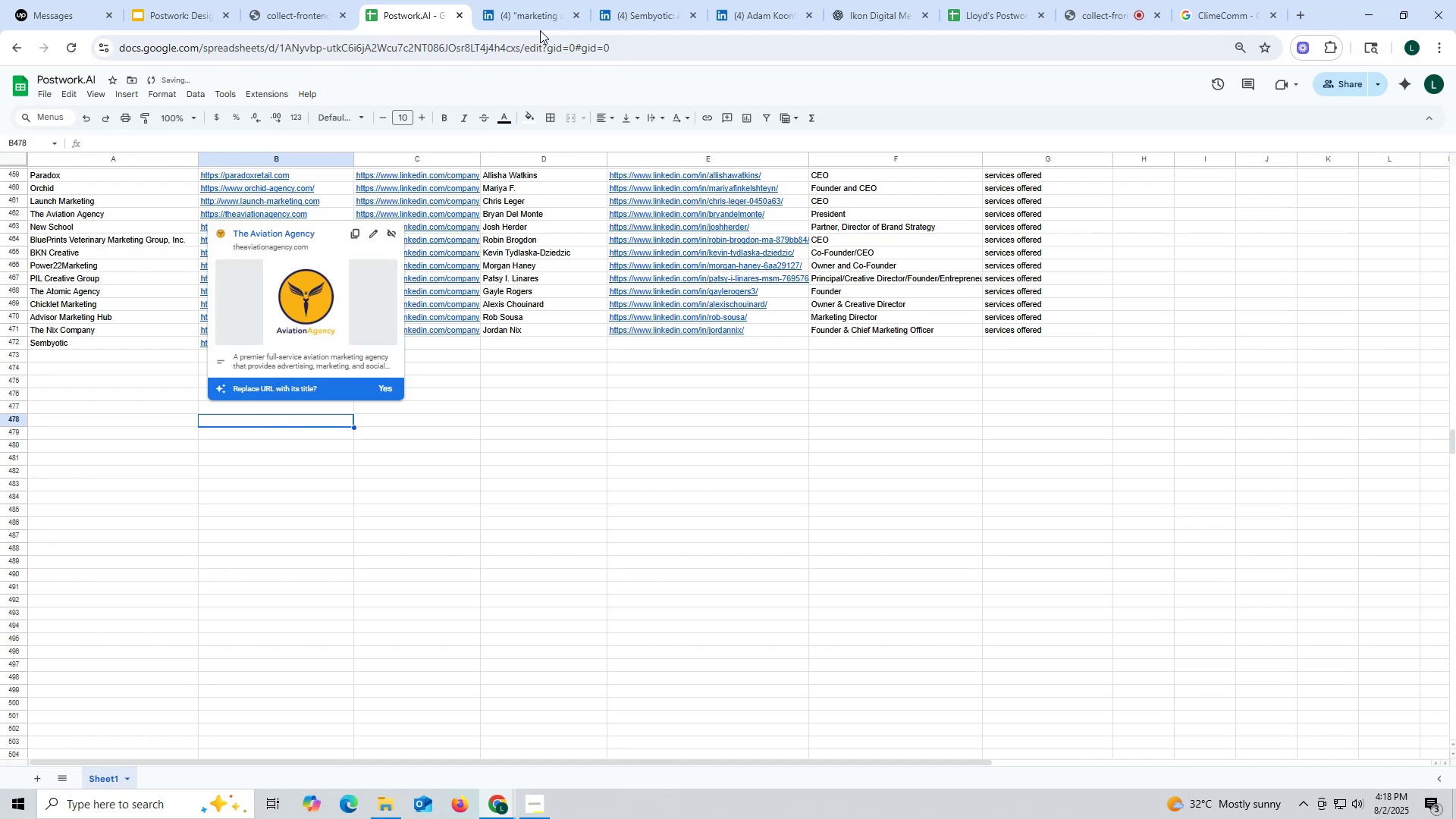 
left_click([639, 21])
 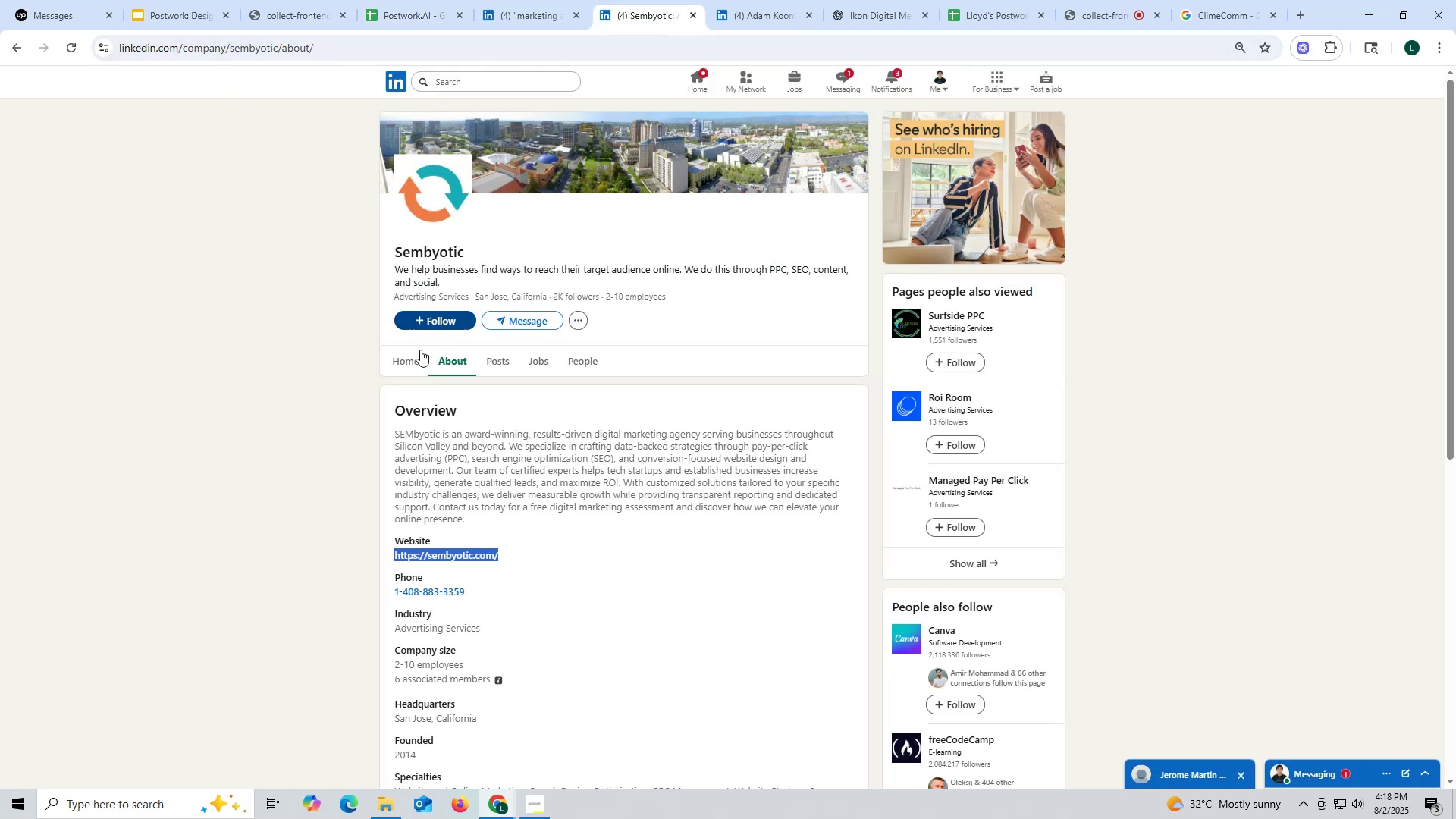 
left_click([408, 362])
 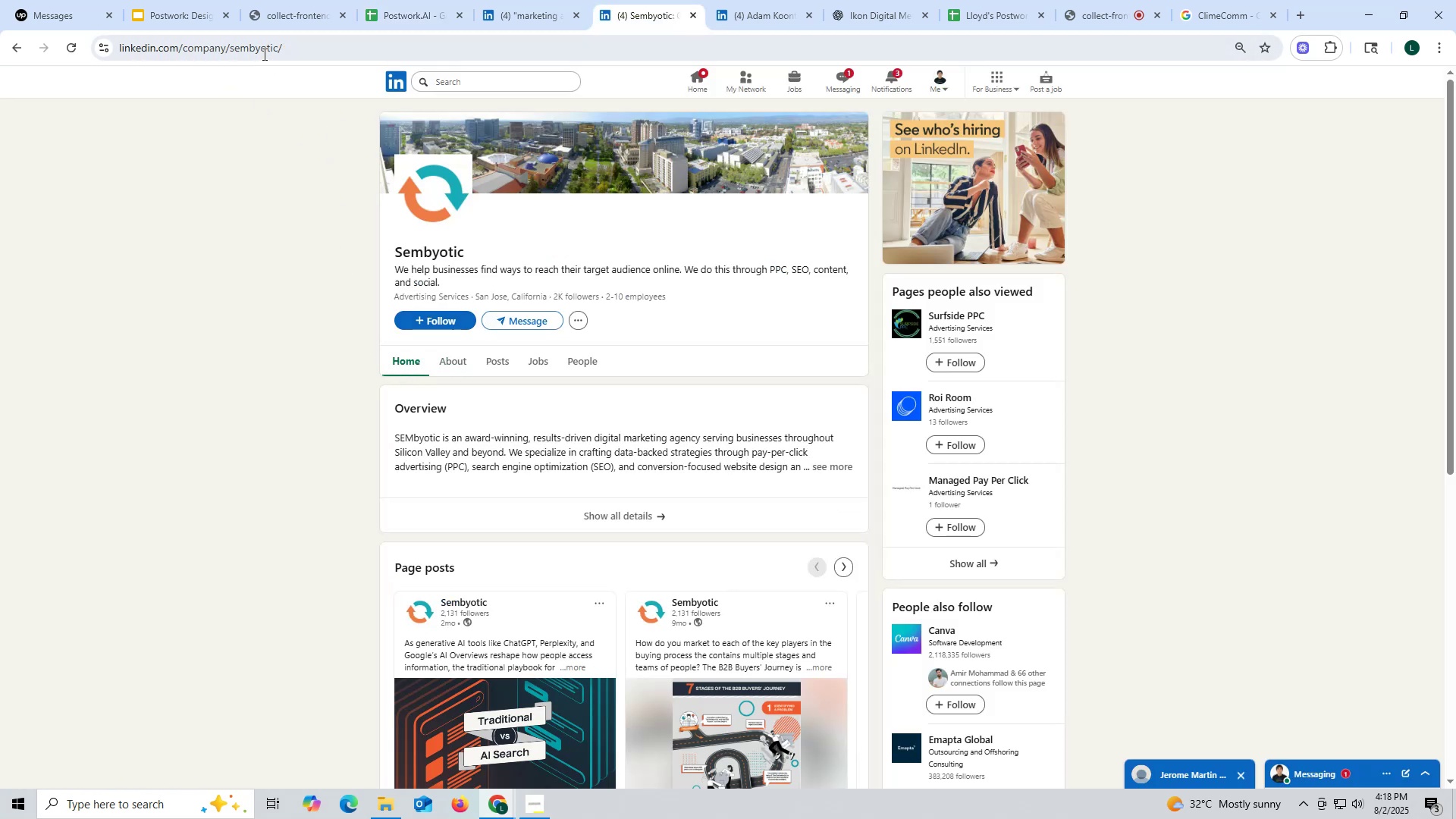 
double_click([259, 45])
 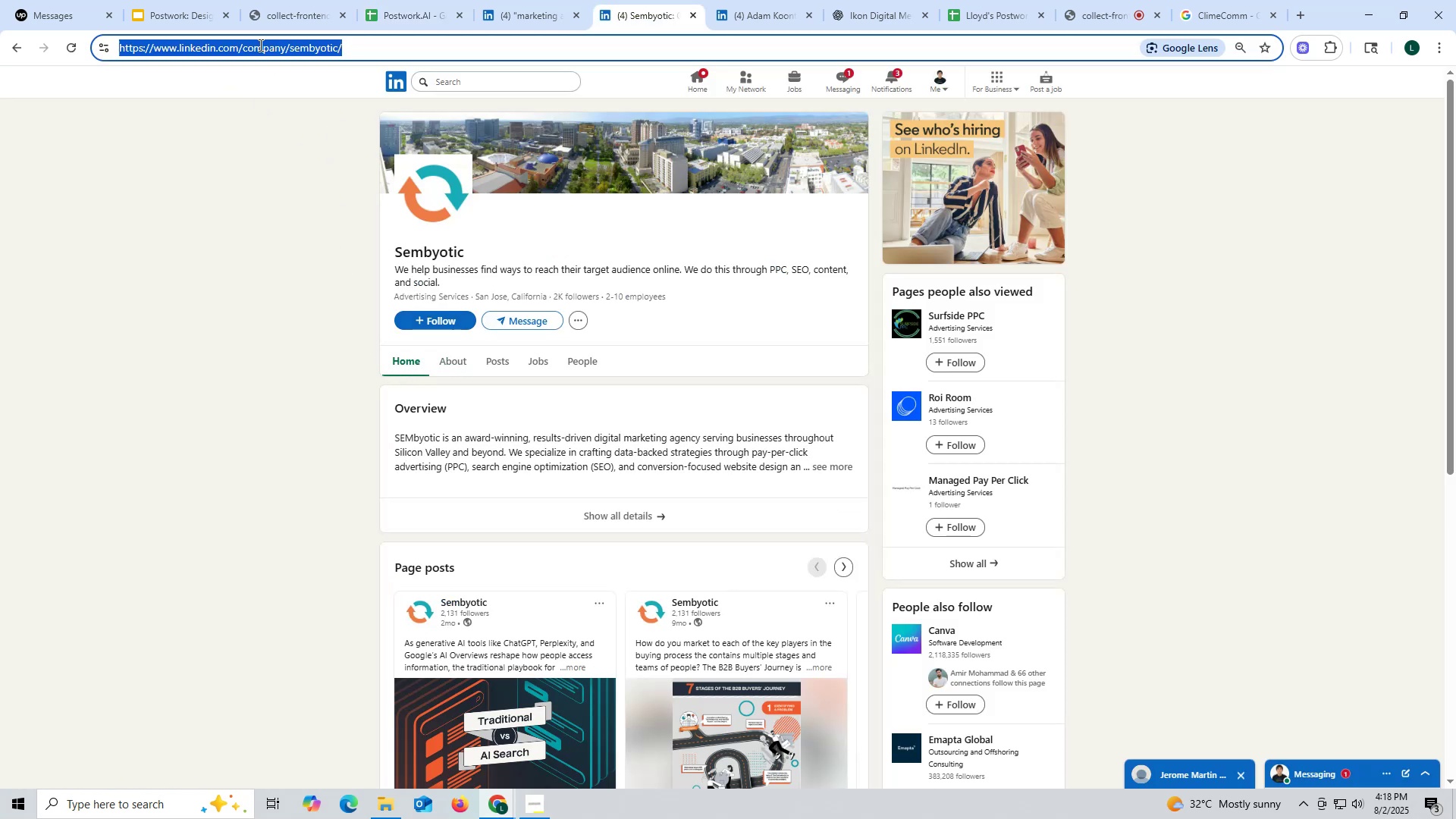 
triple_click([259, 45])
 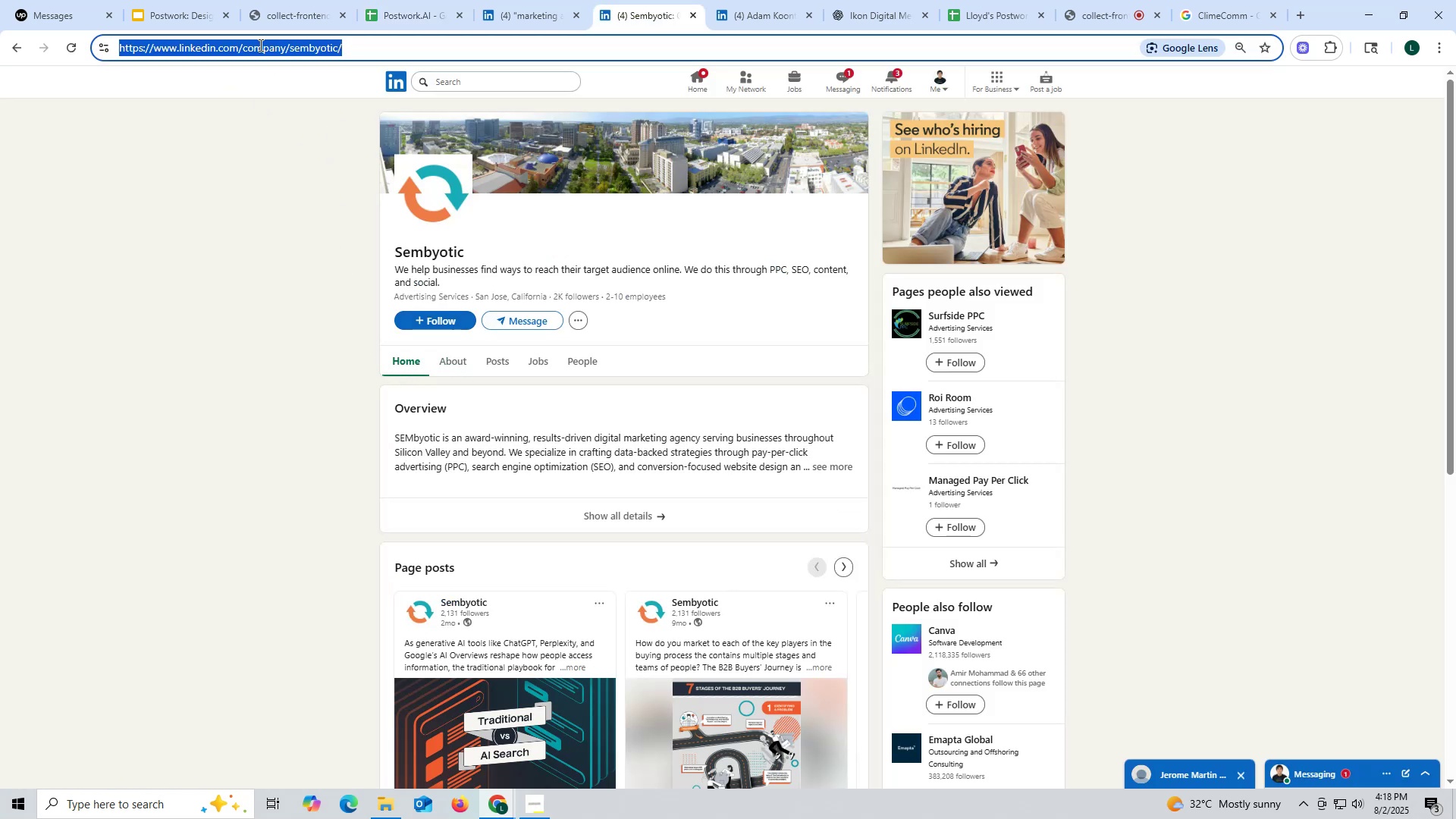 
key(Control+ControlLeft)
 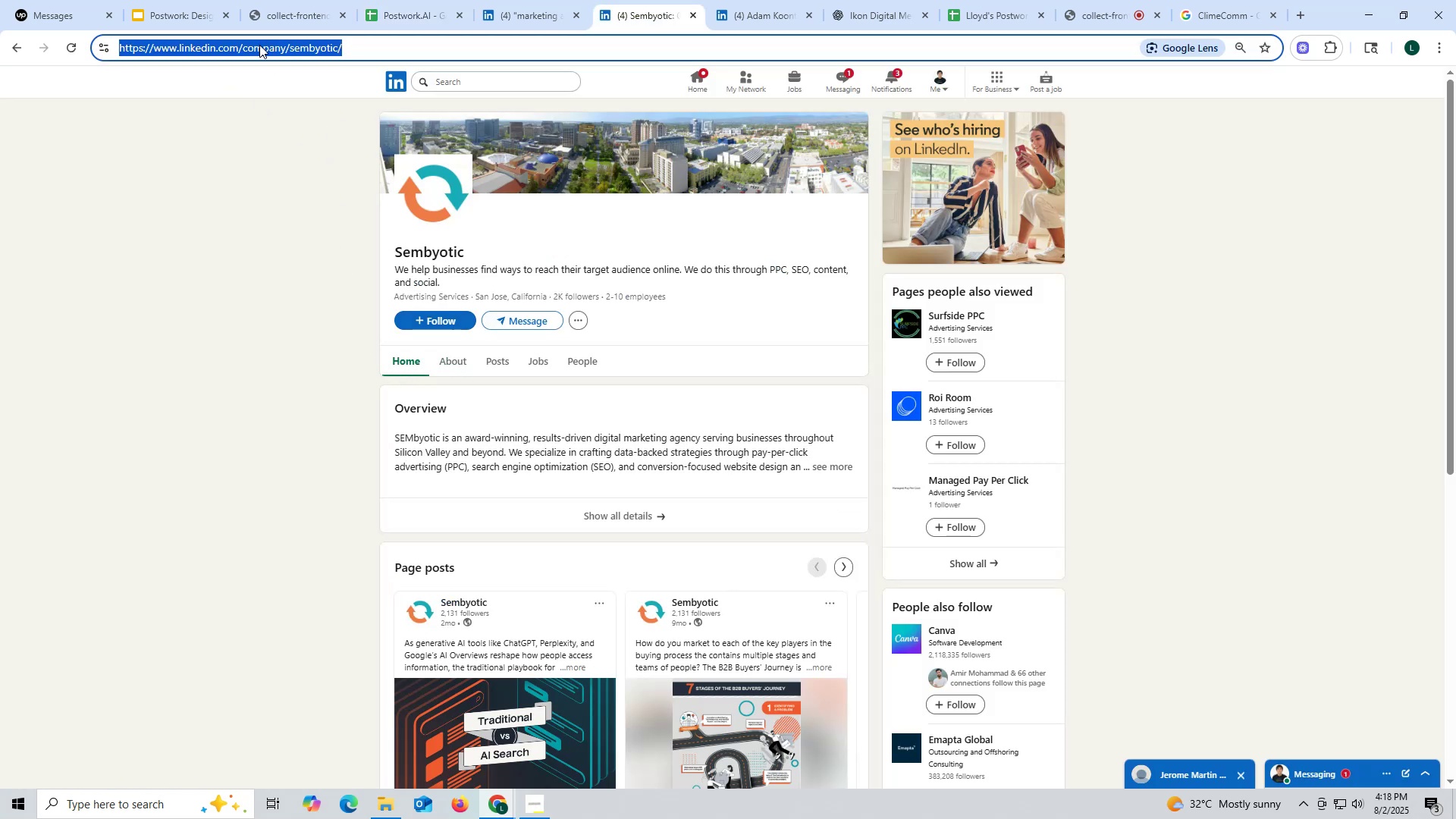 
key(Control+C)
 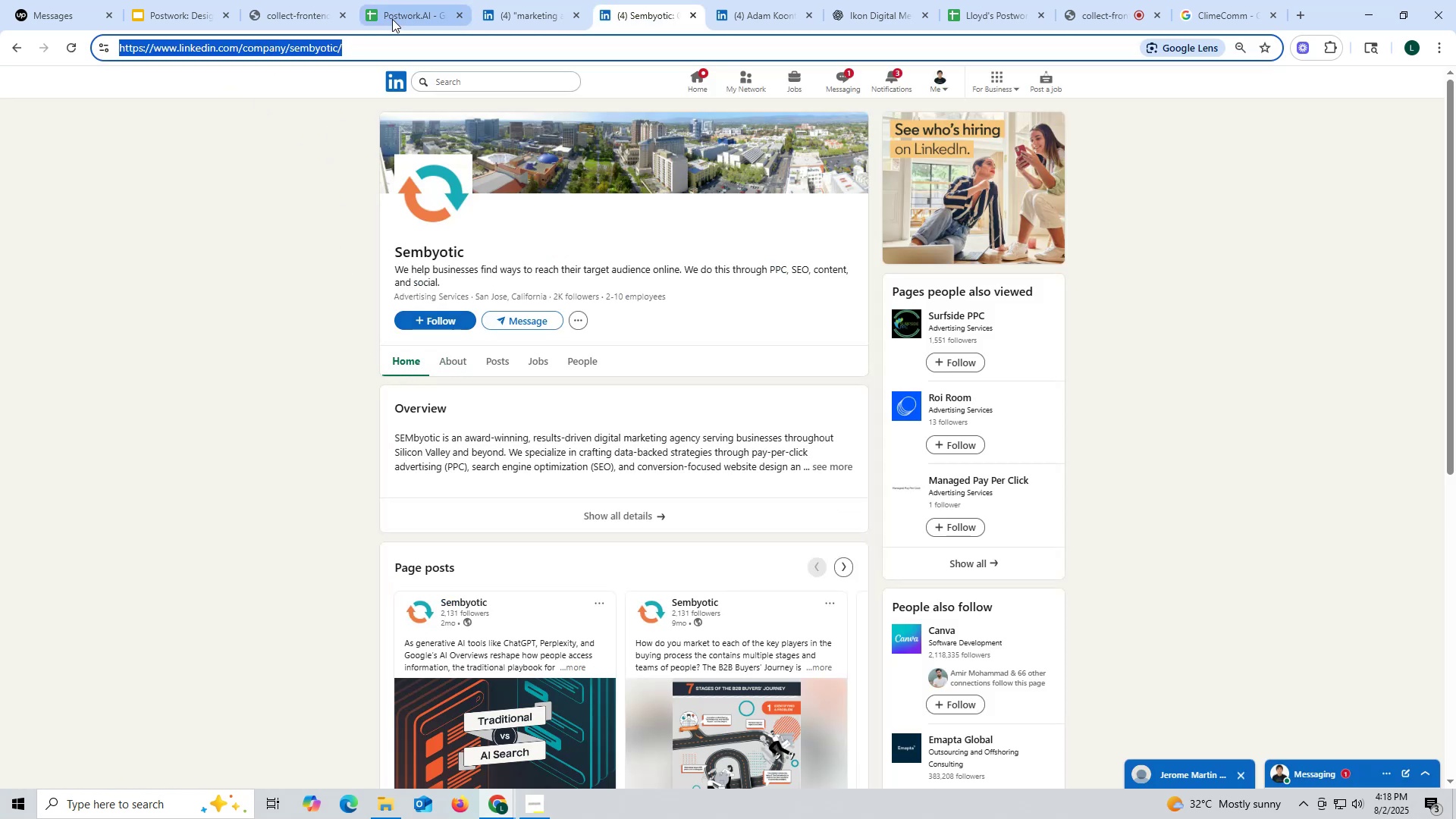 
left_click([392, 18])
 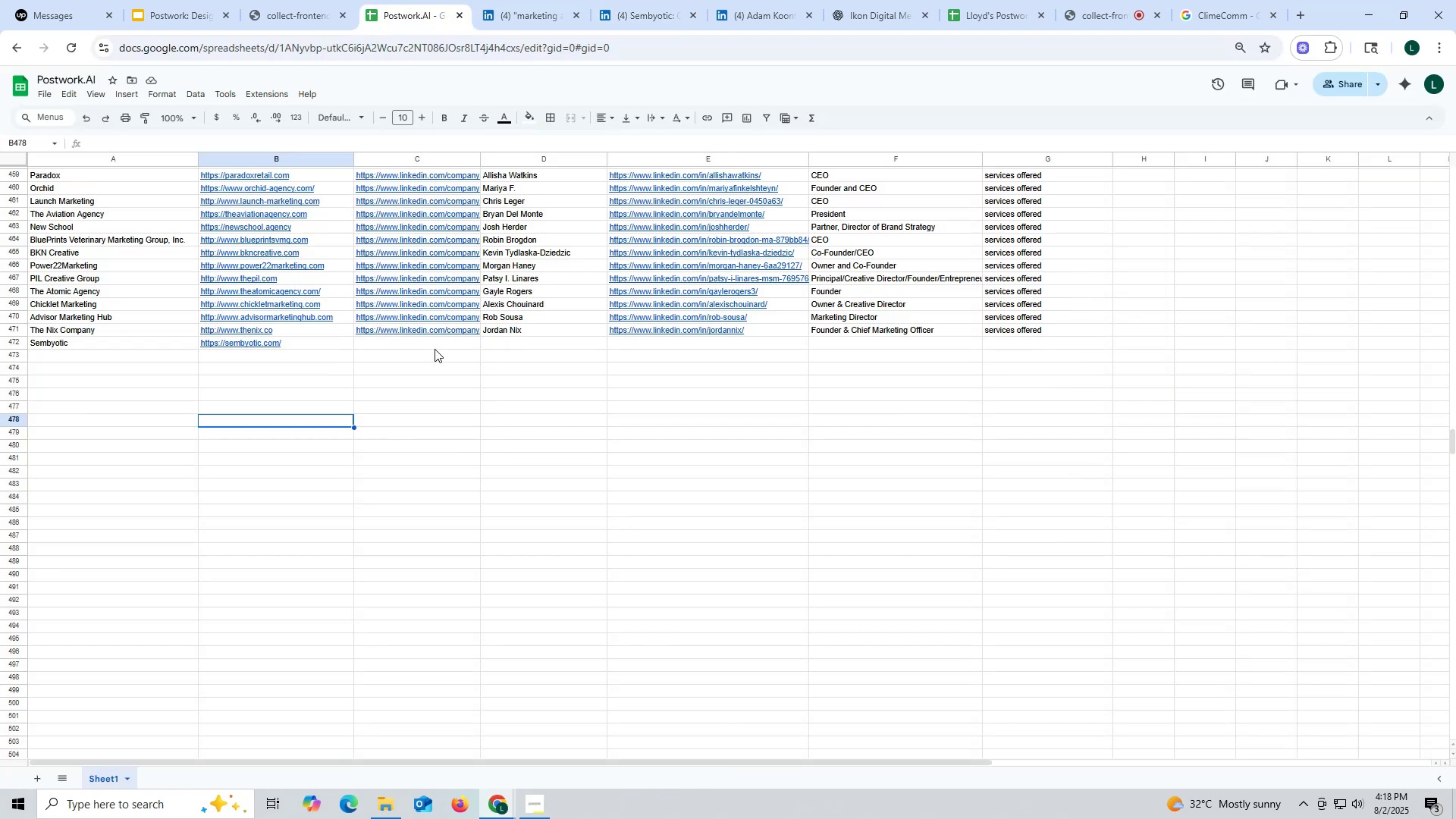 
double_click([435, 348])
 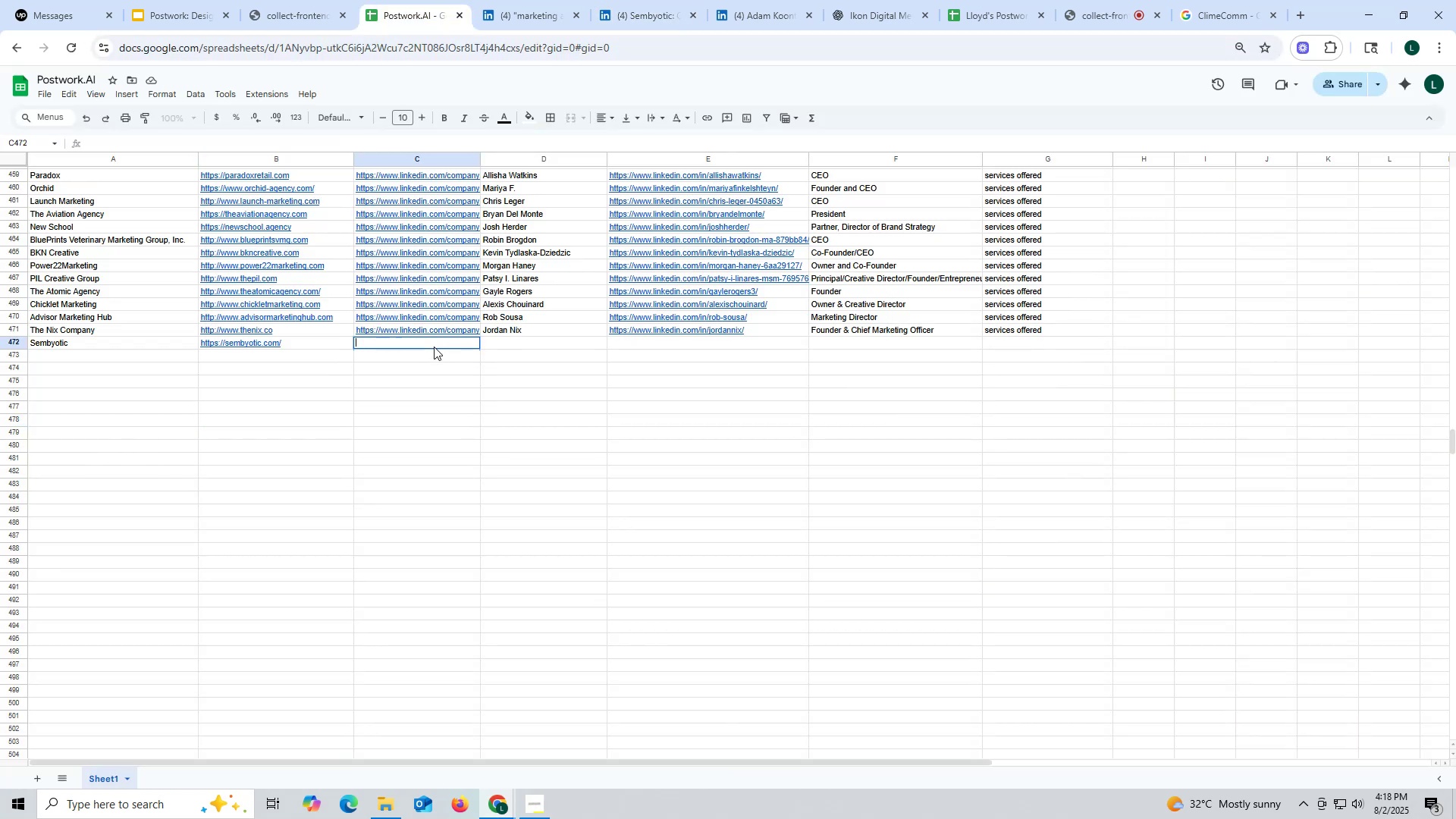 
triple_click([434, 347])
 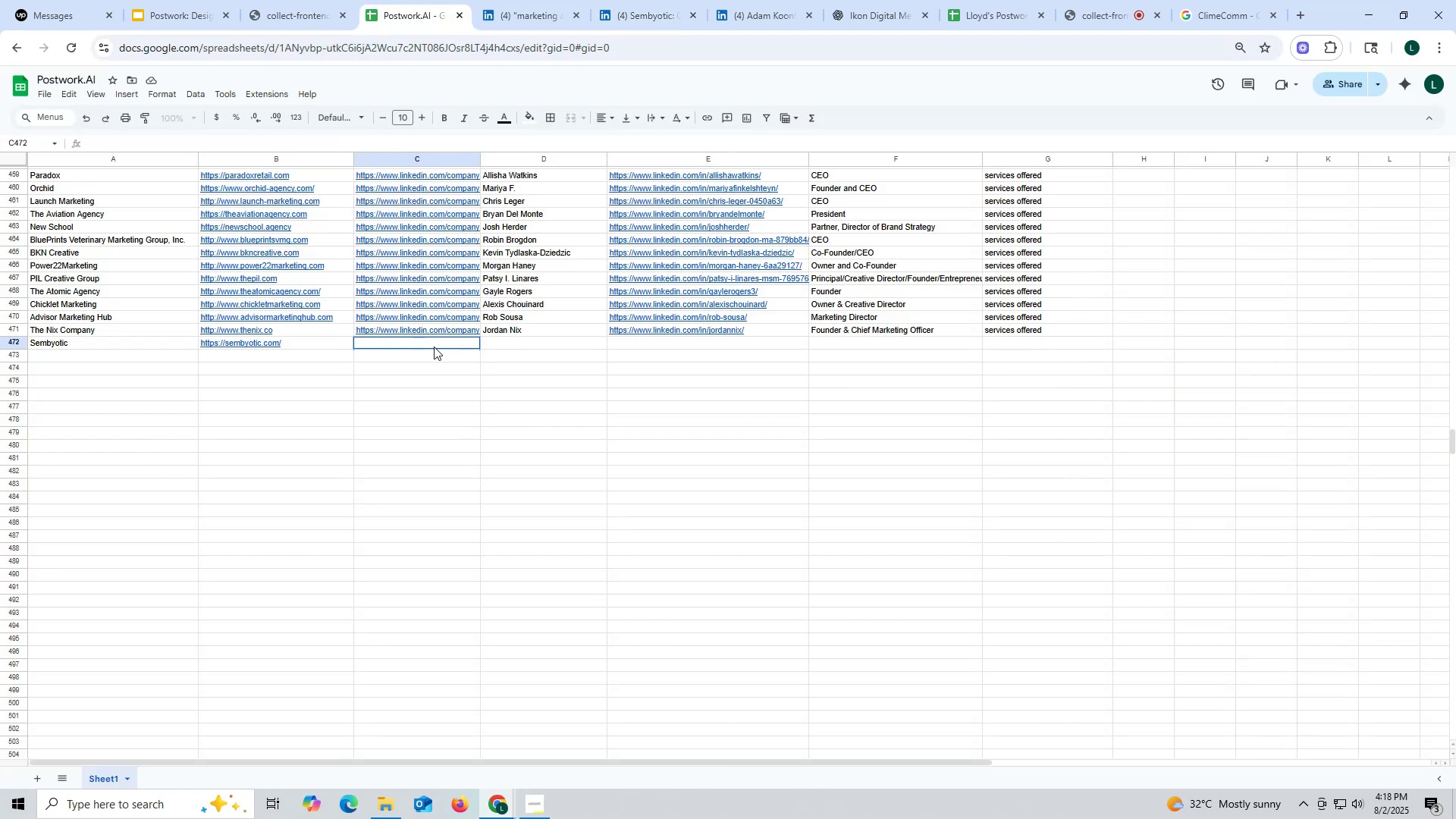 
key(Control+ControlLeft)
 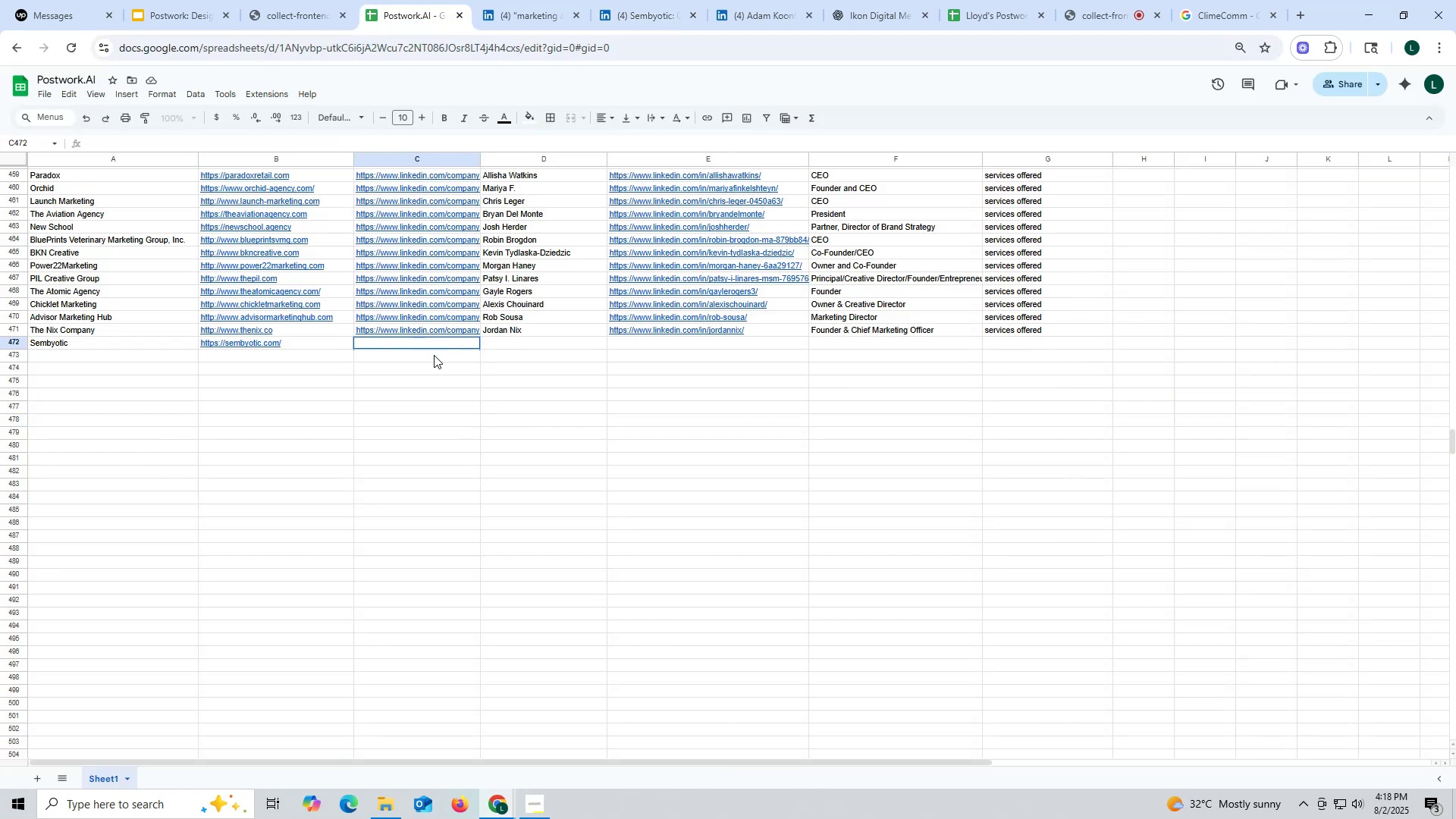 
key(Control+V)
 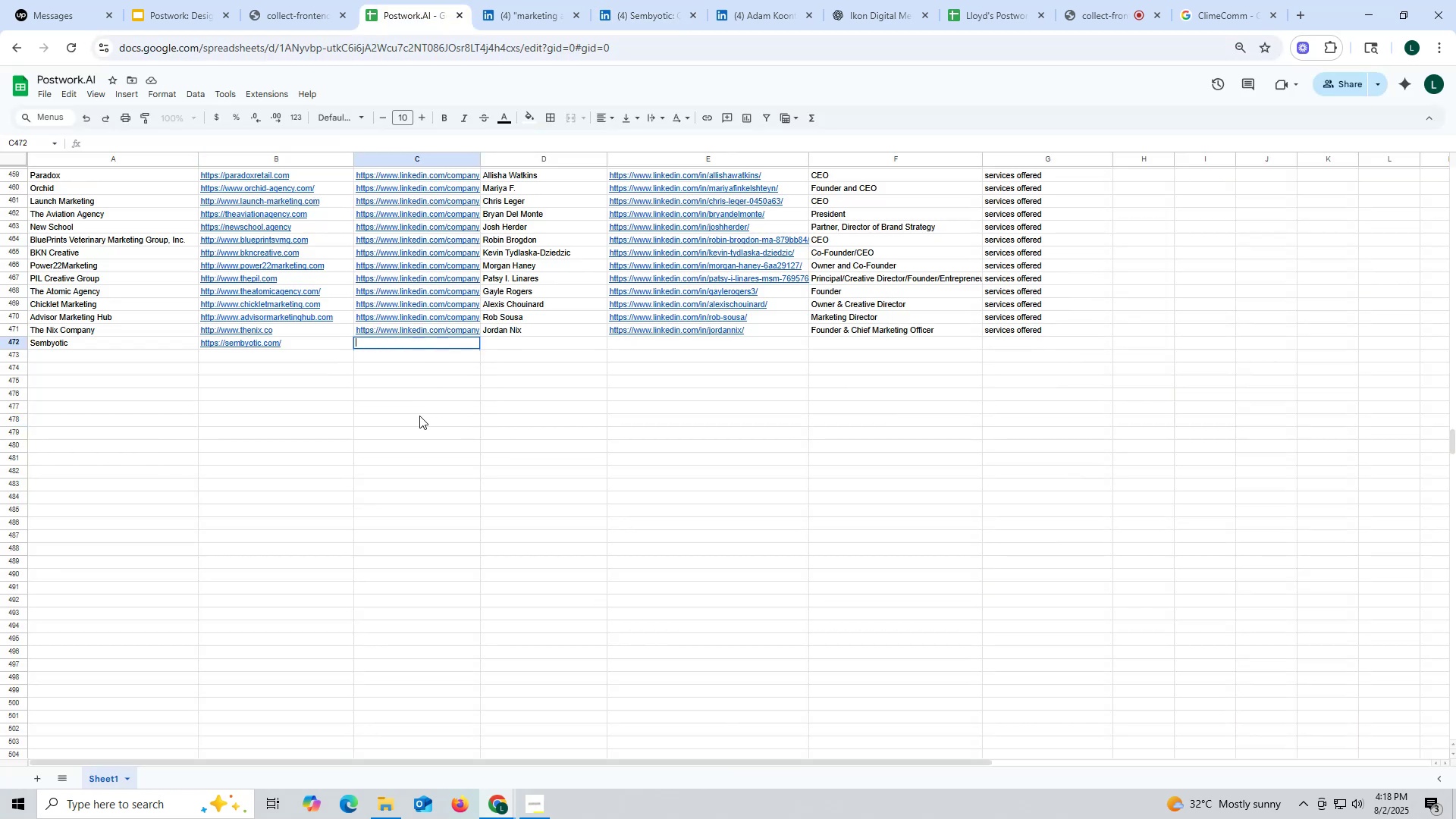 
triple_click([419, 416])
 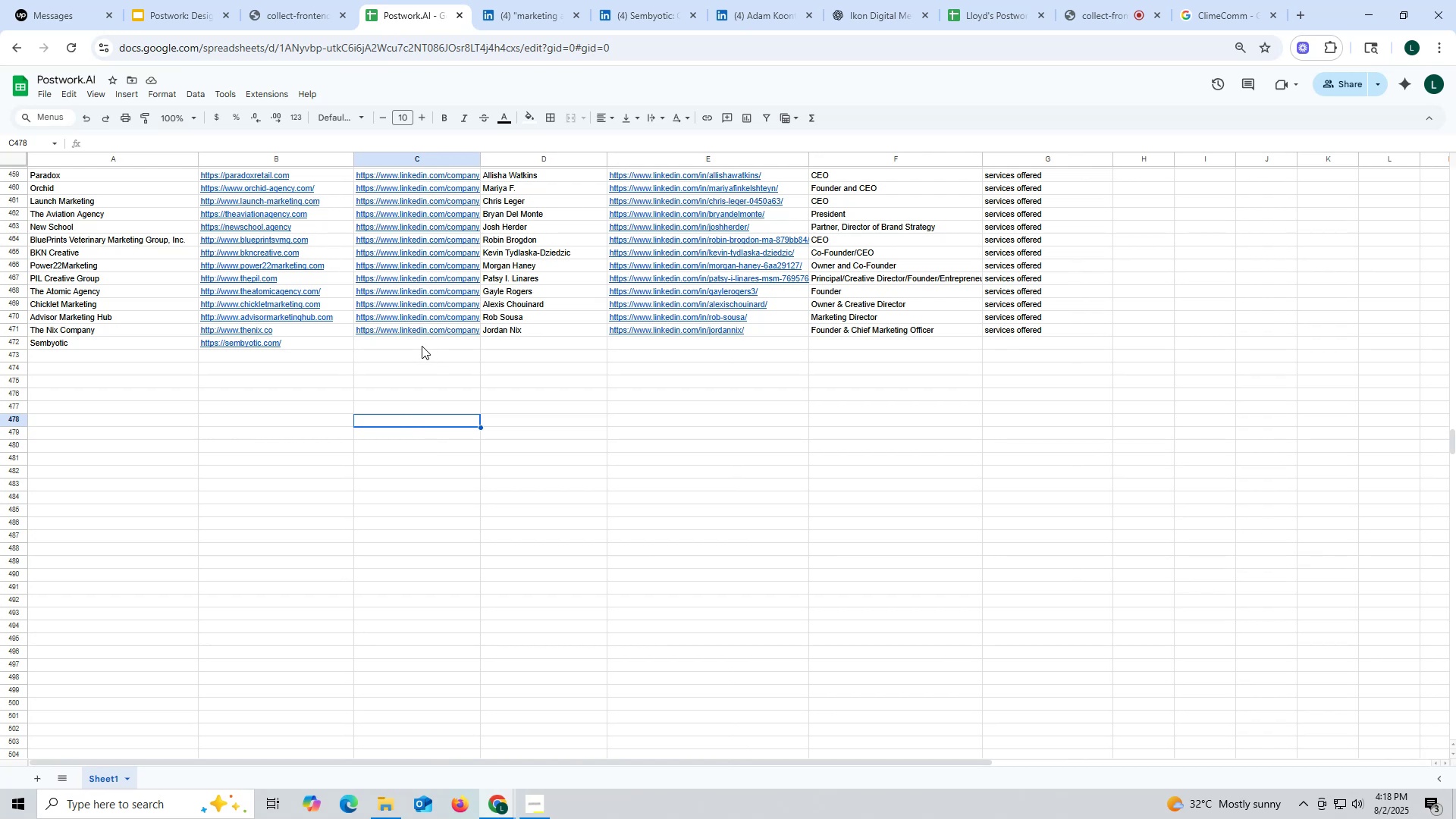 
double_click([422, 346])
 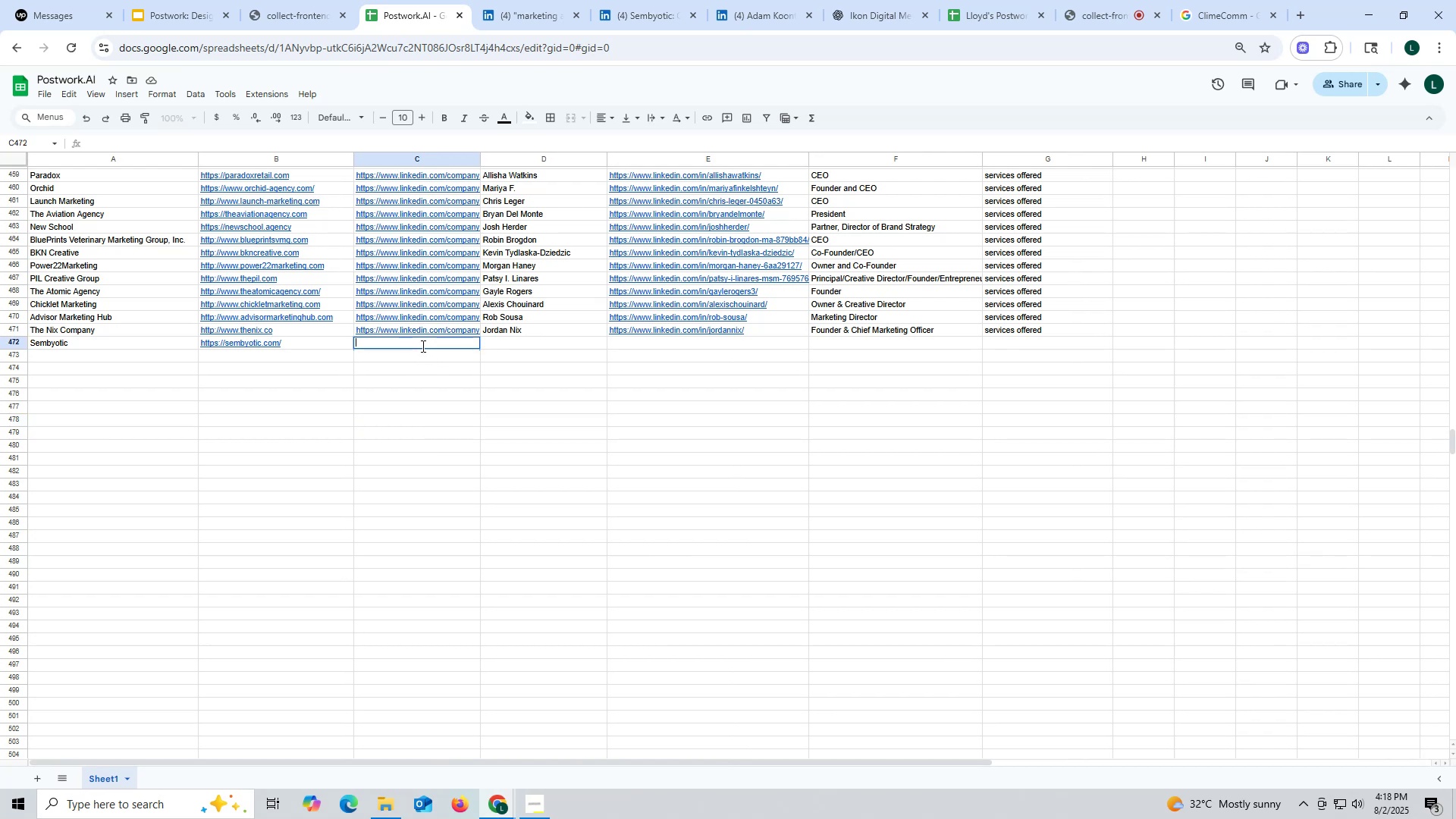 
triple_click([422, 346])
 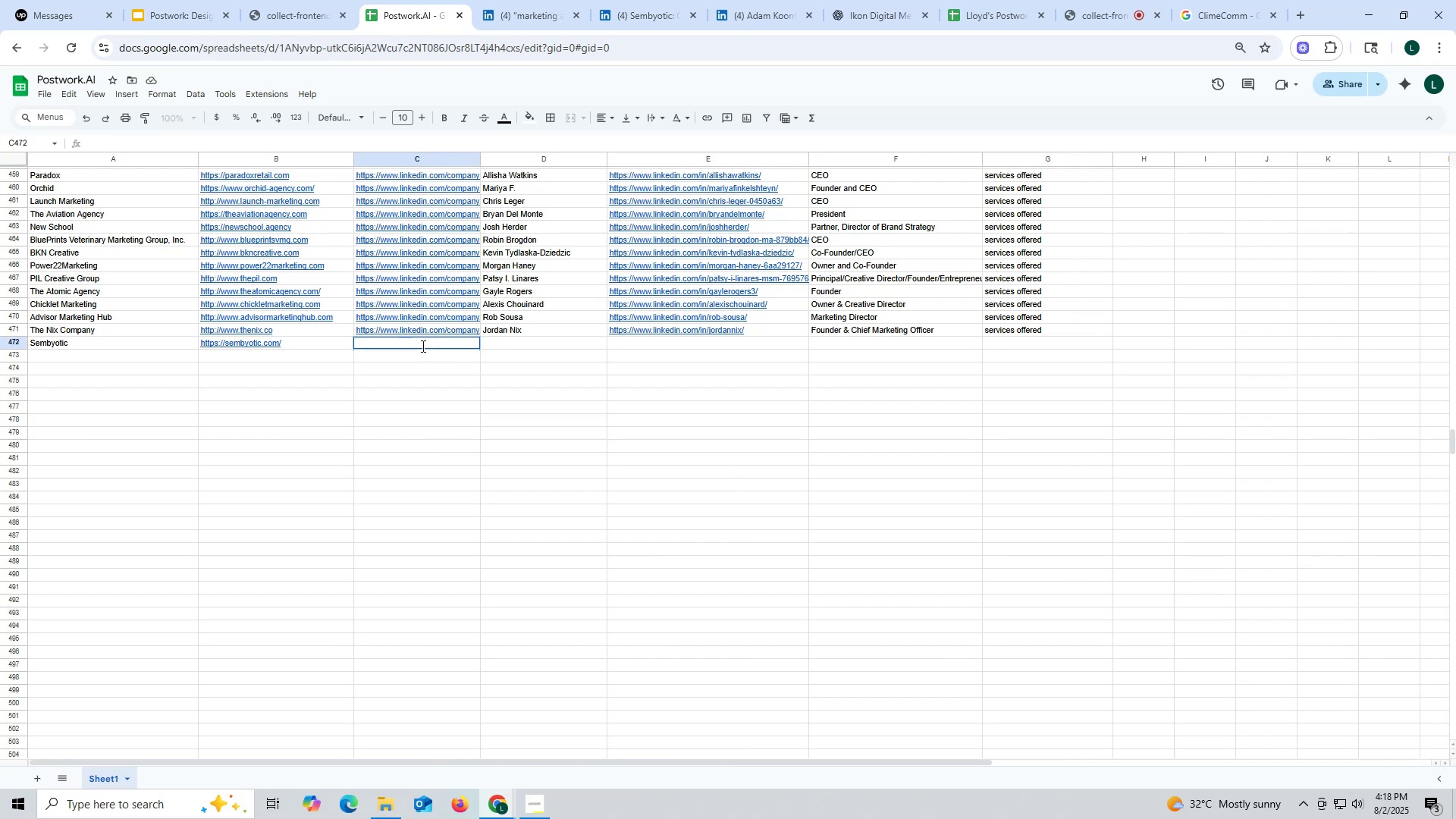 
key(Control+ControlLeft)
 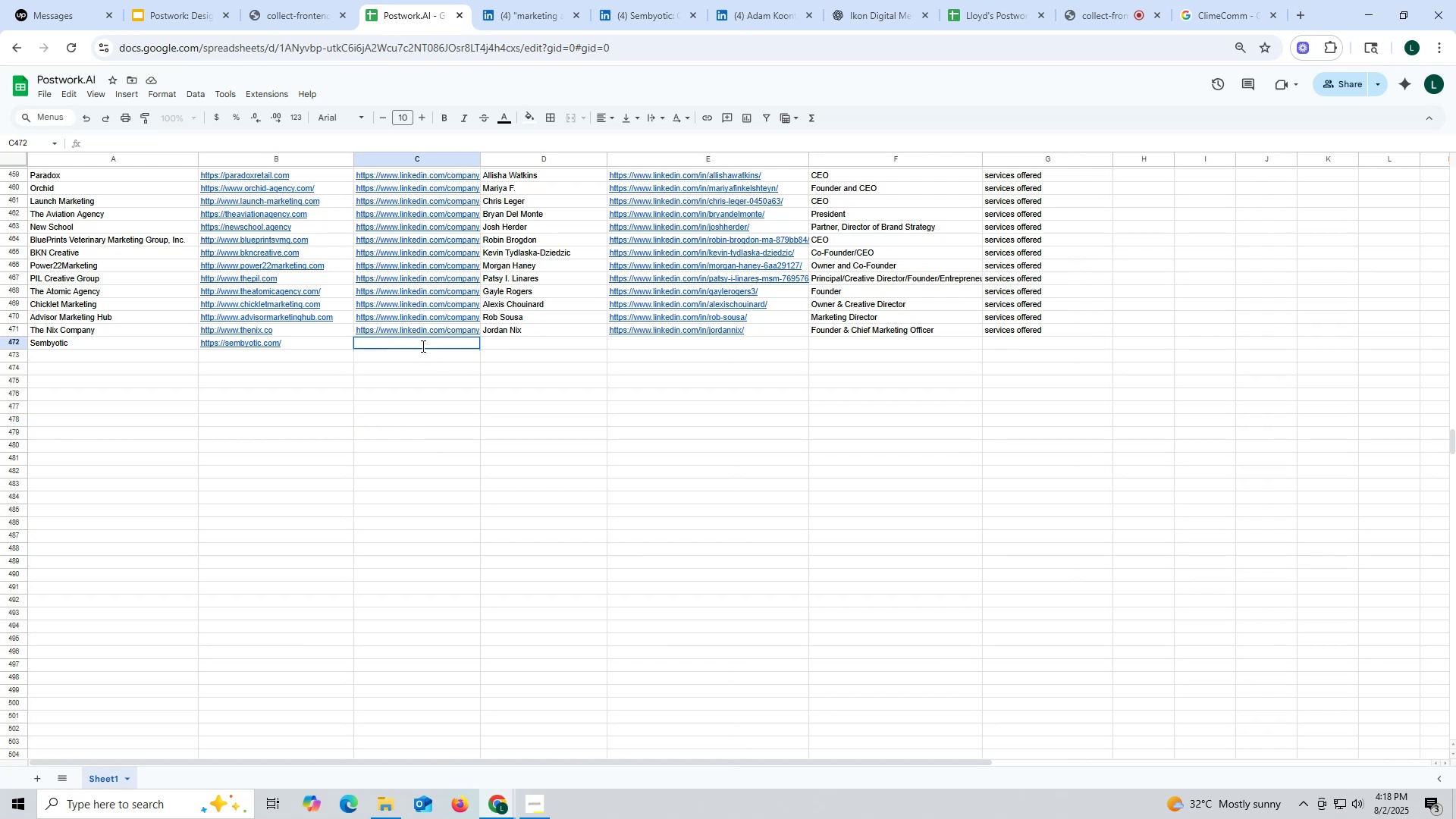 
key(Control+V)
 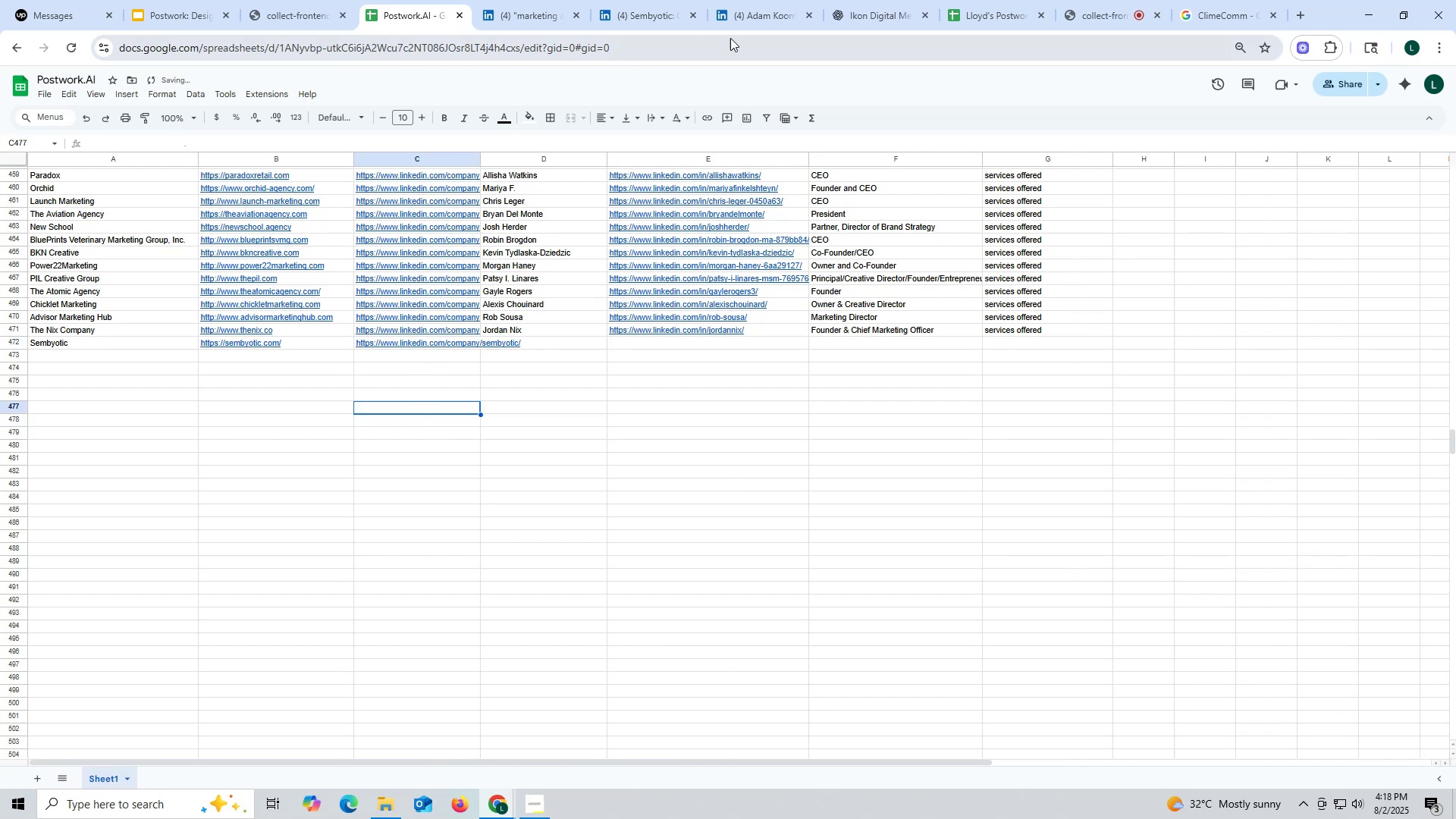 
left_click([762, 14])
 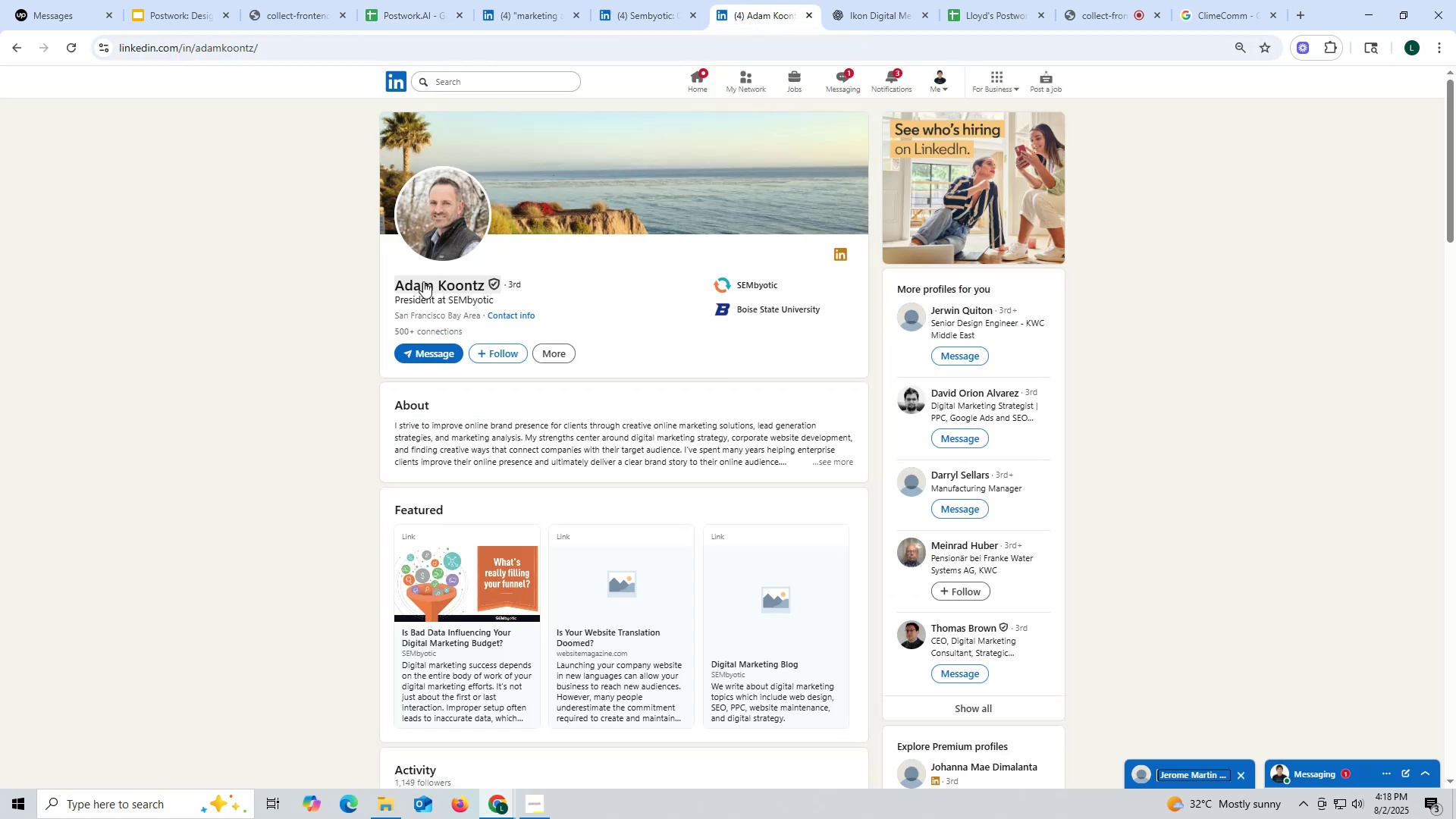 
left_click_drag(start_coordinate=[386, 287], to_coordinate=[484, 284])
 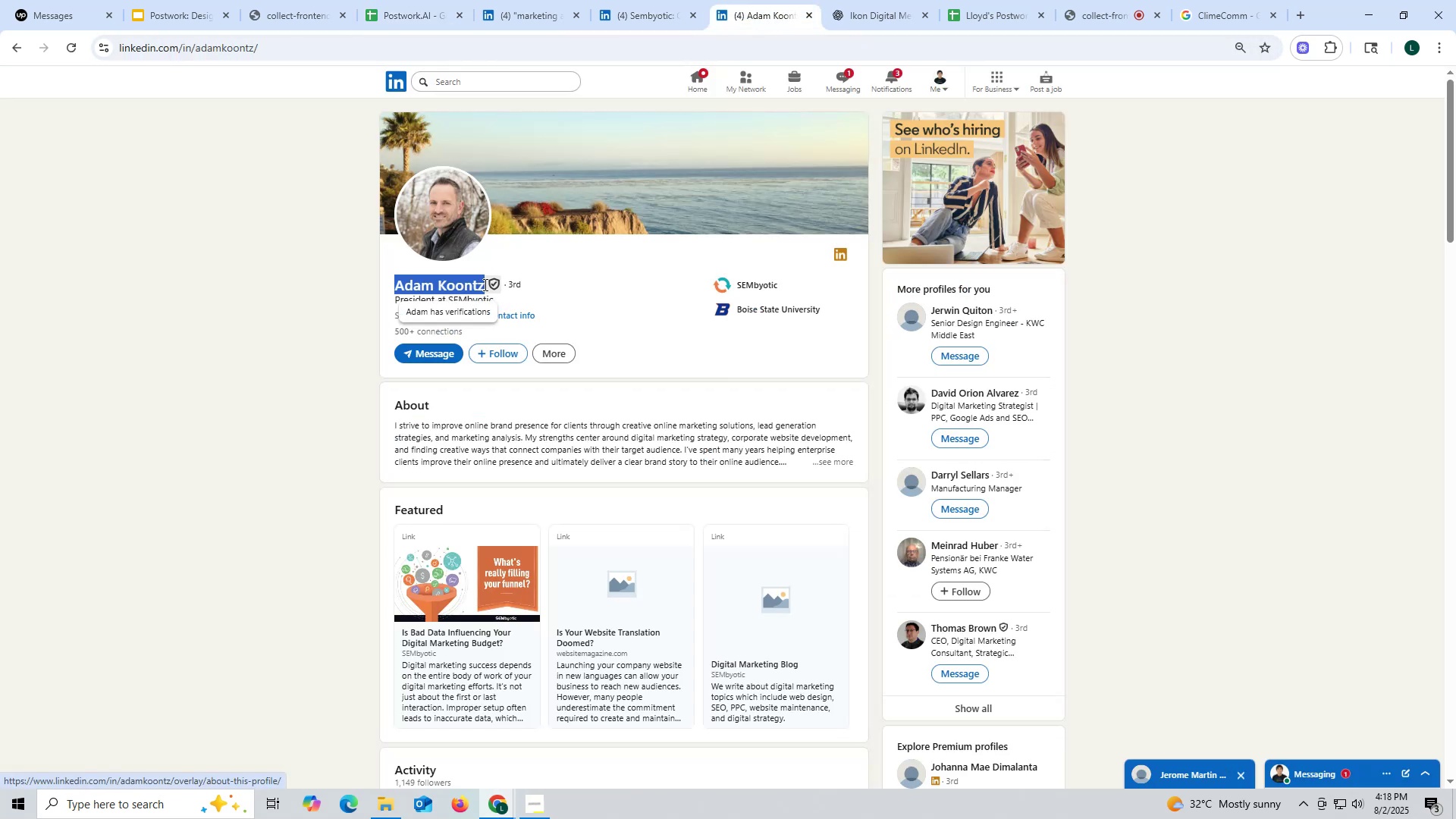 
key(Control+ControlLeft)
 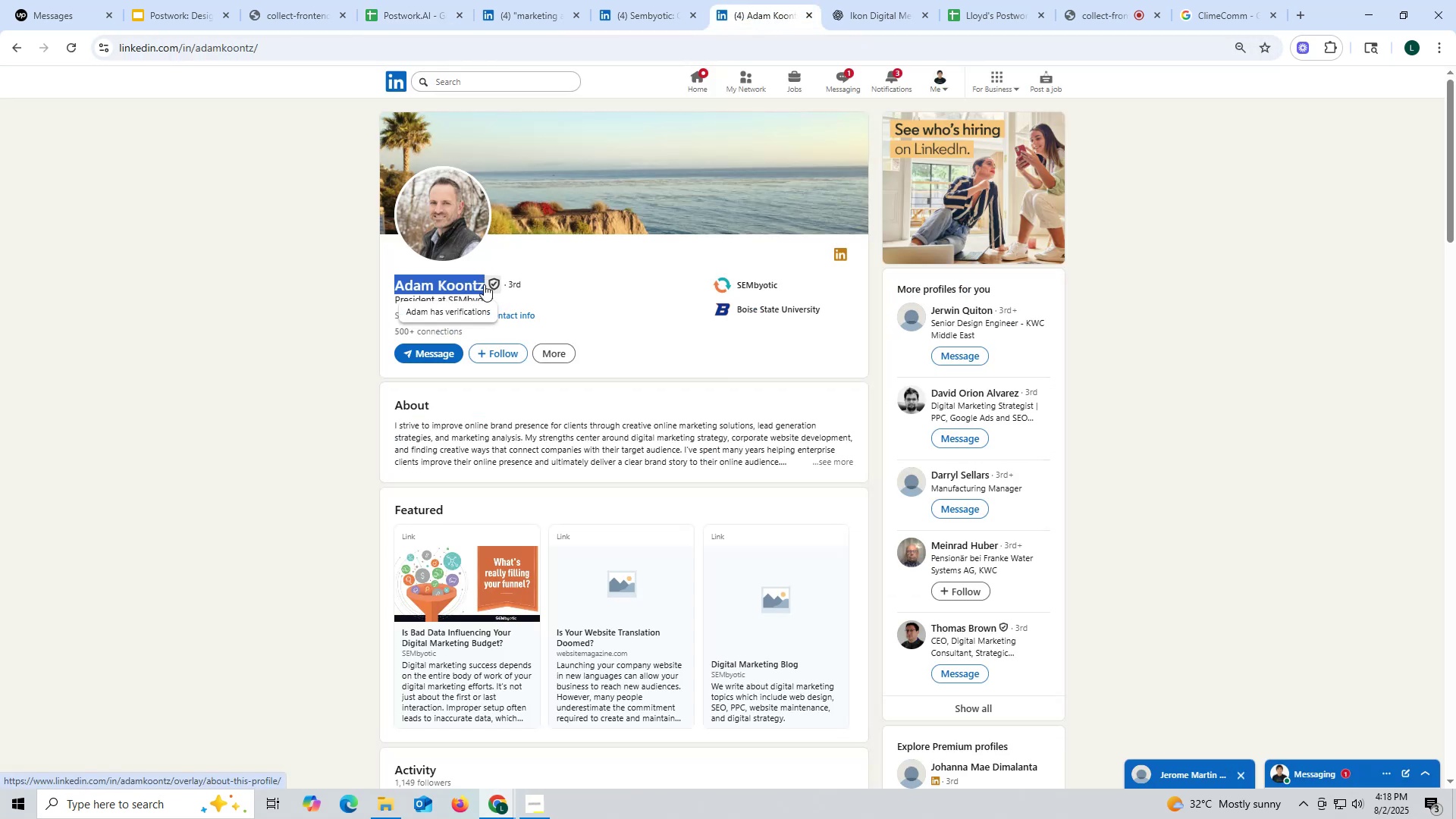 
key(Control+C)
 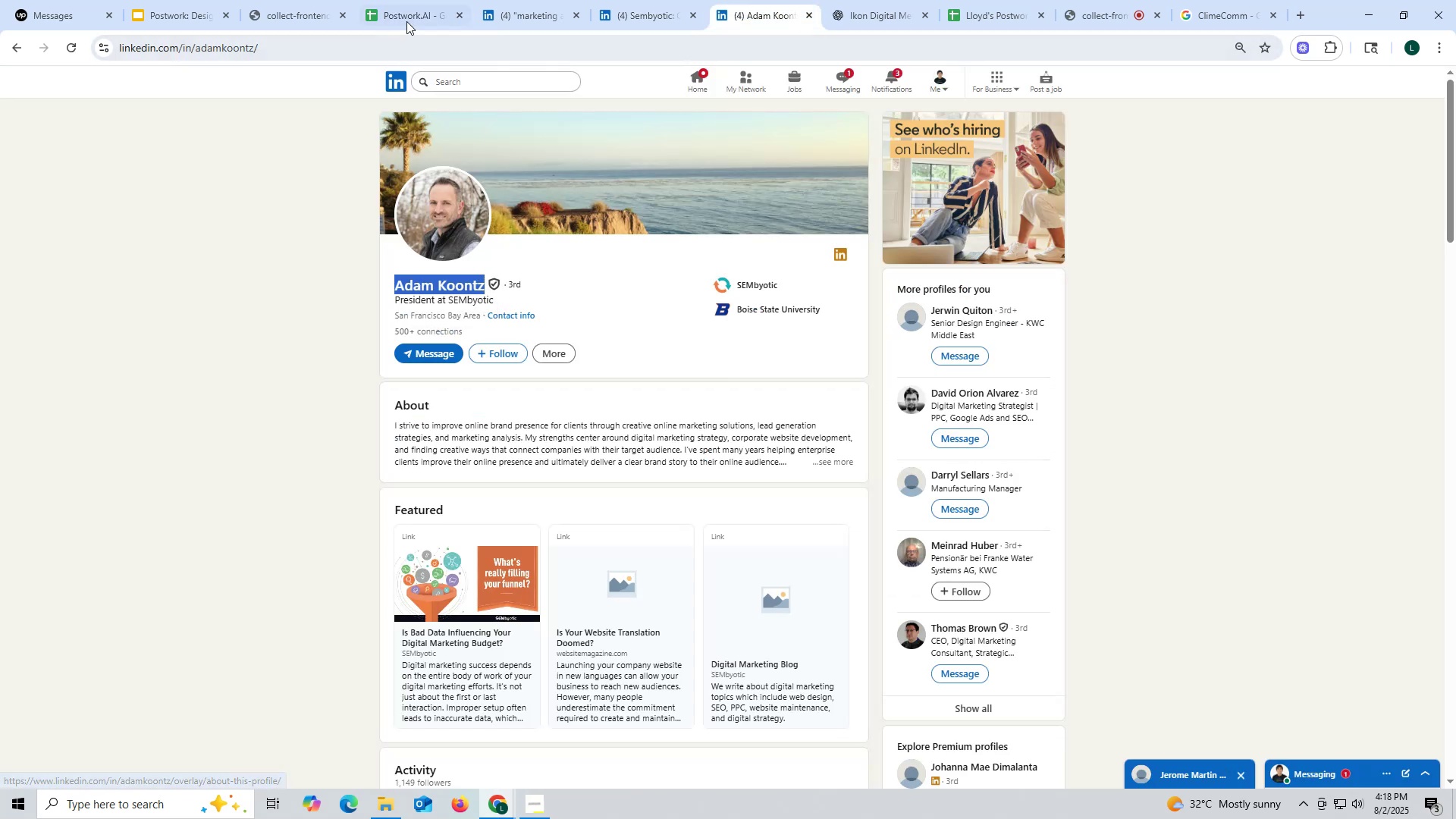 
left_click([405, 18])
 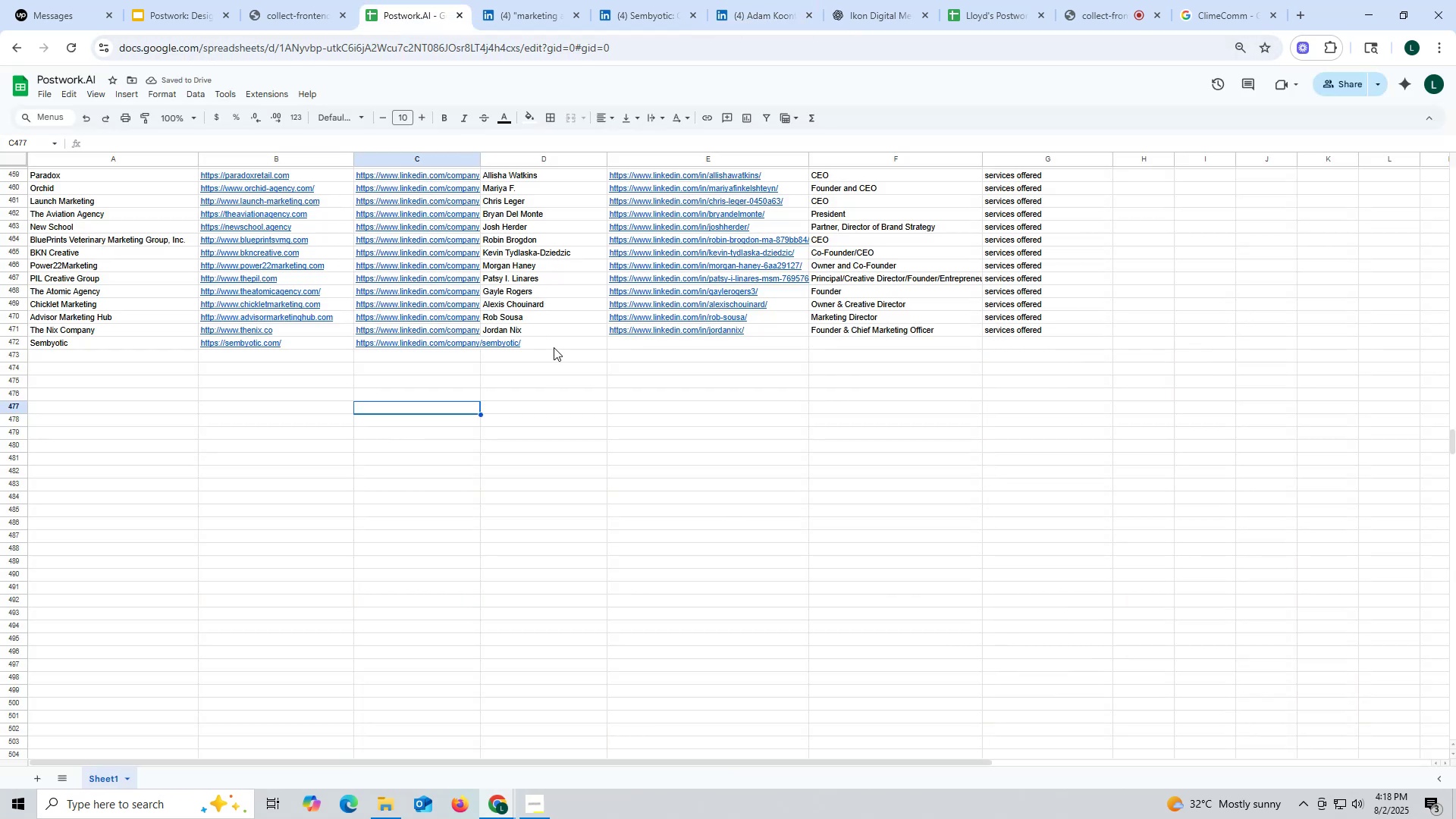 
double_click([554, 347])
 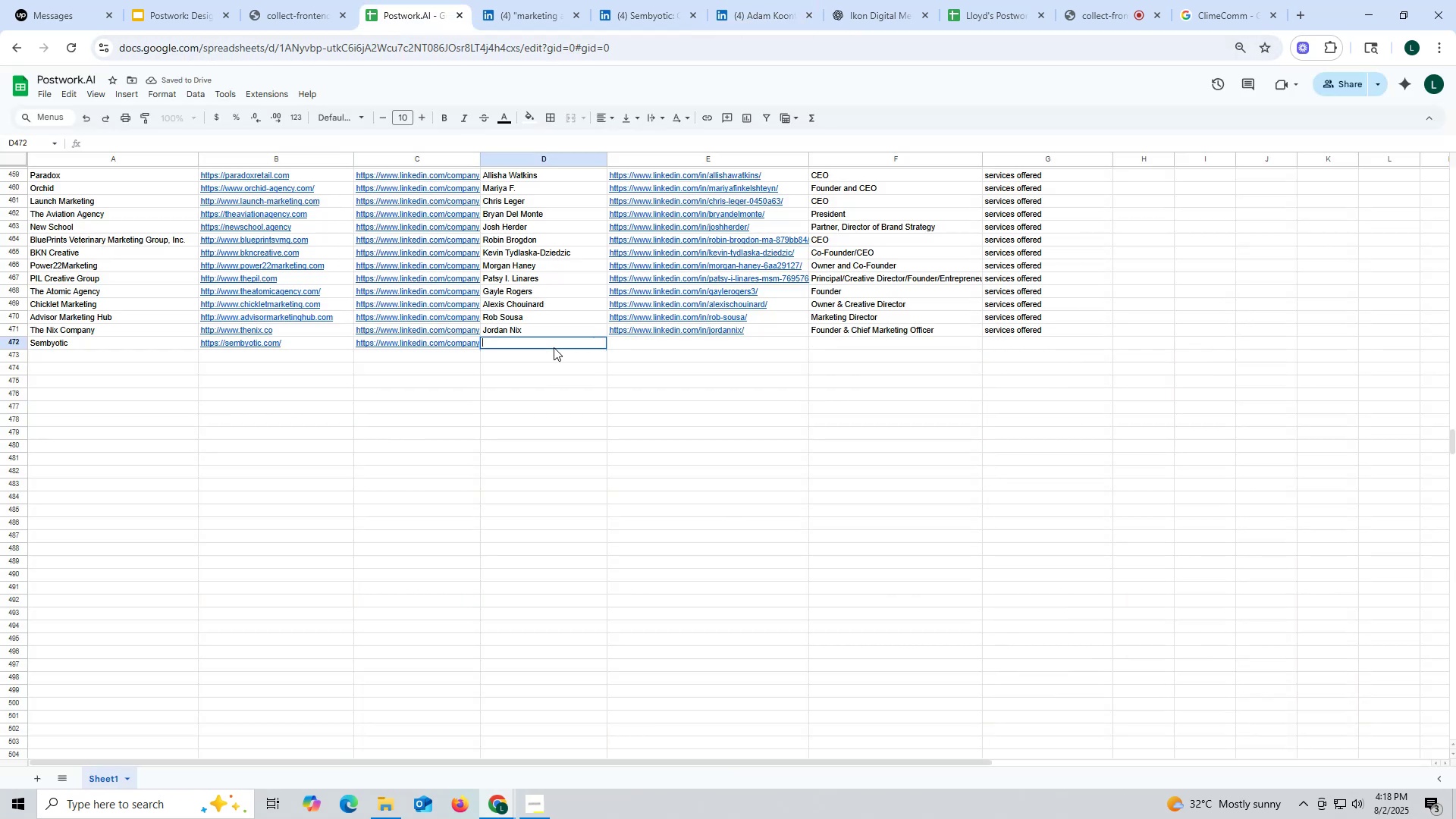 
key(Control+ControlLeft)
 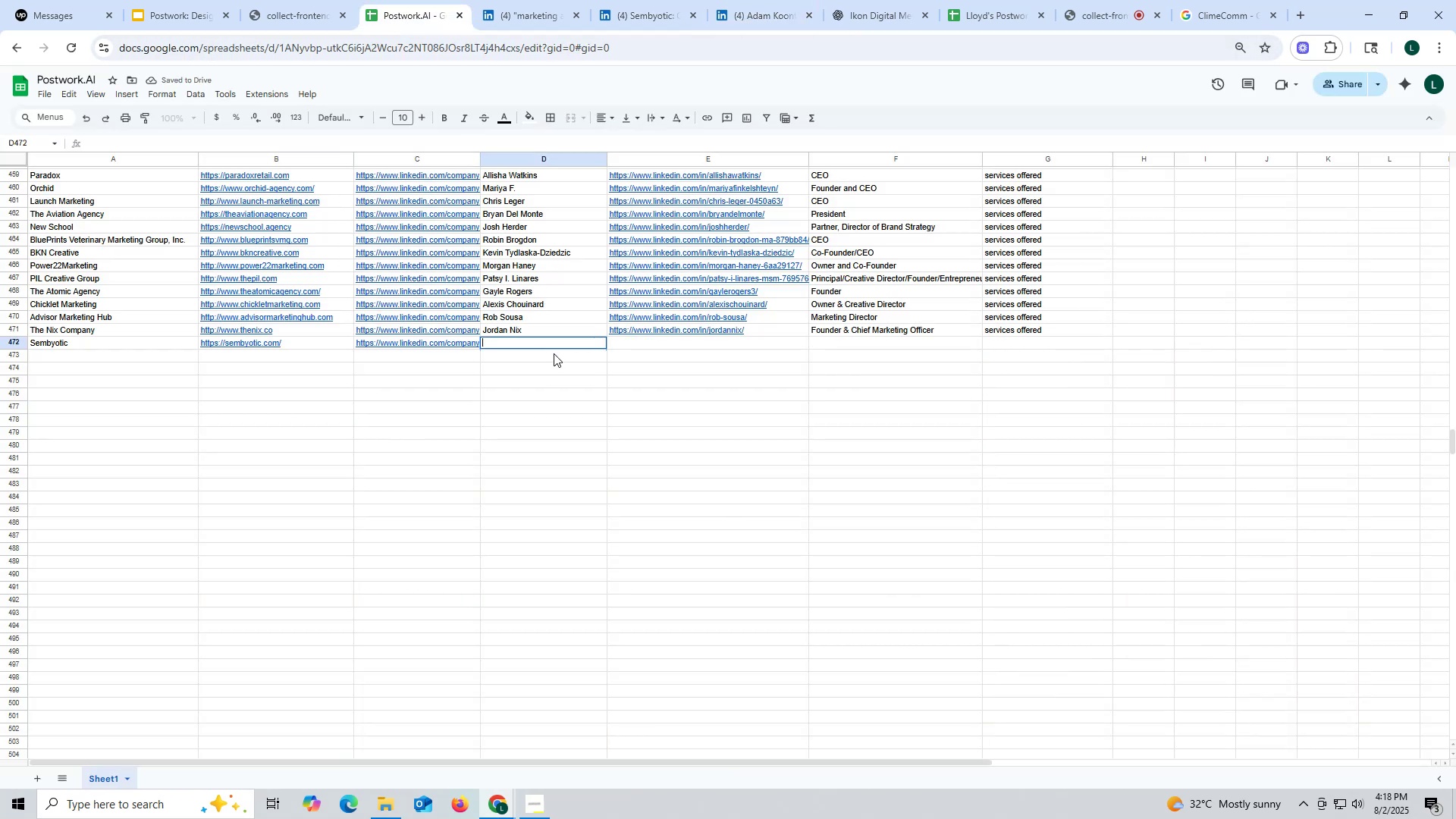 
key(Control+V)
 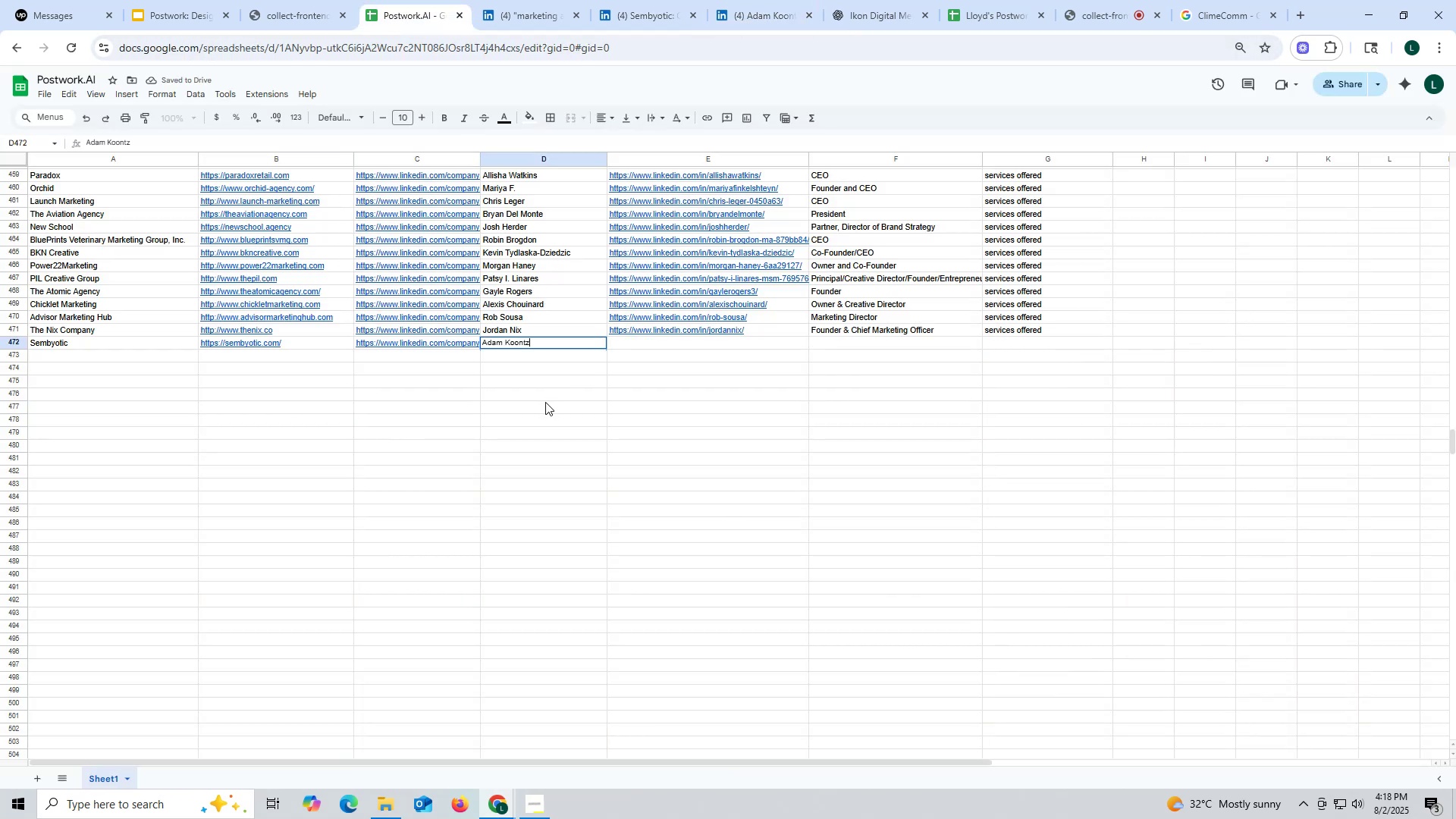 
triple_click([545, 402])
 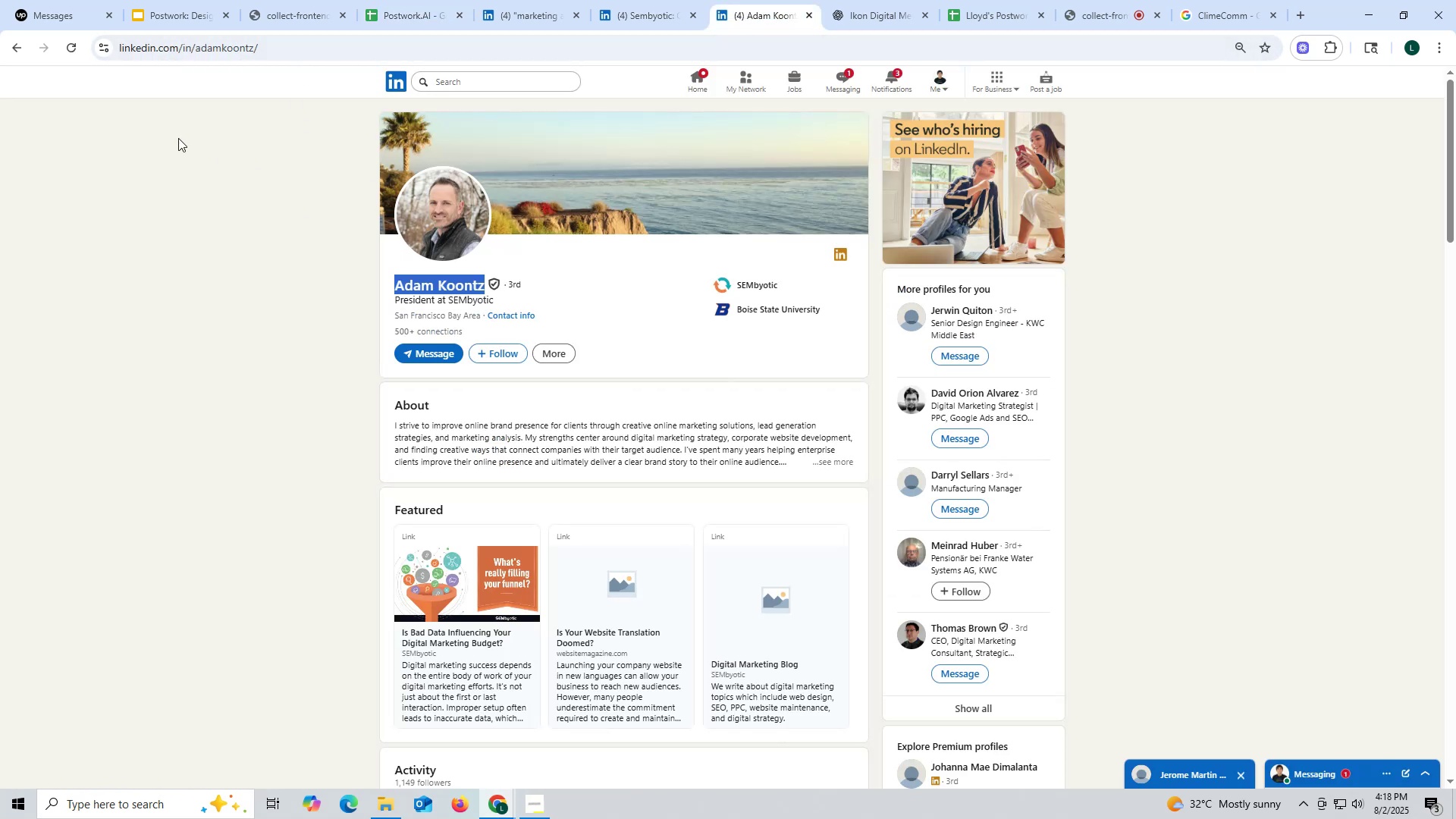 
double_click([192, 48])
 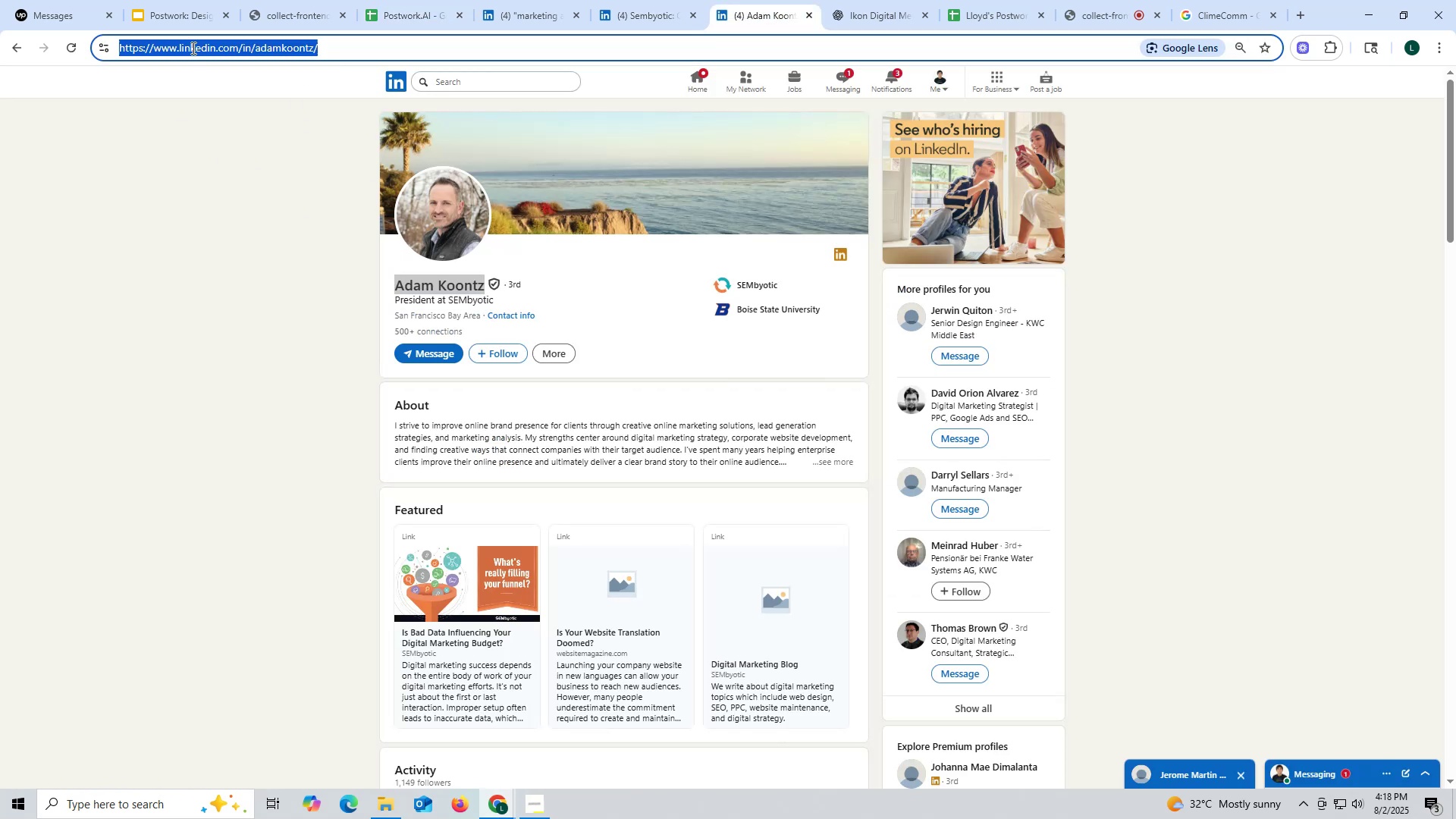 
triple_click([192, 48])
 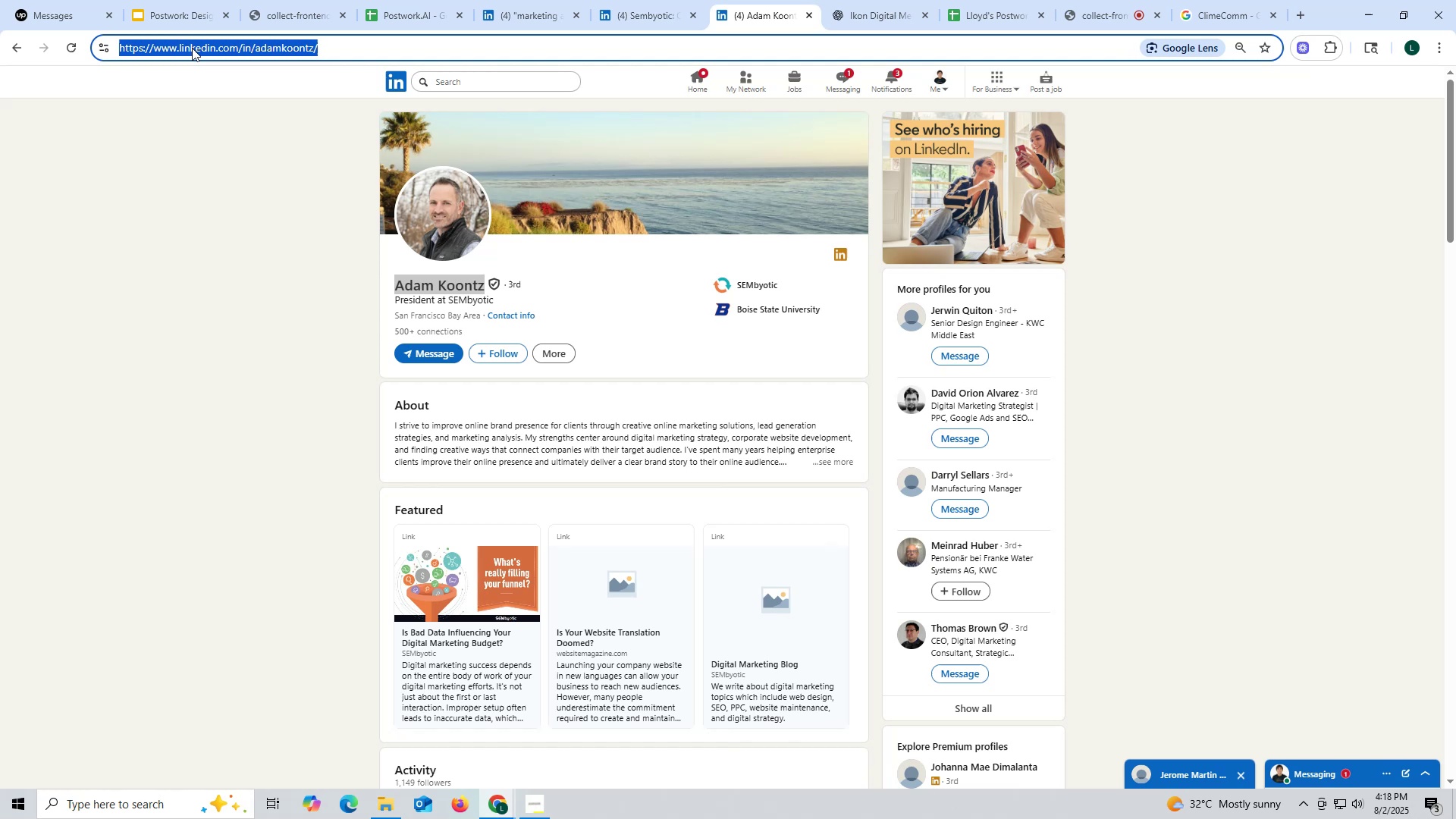 
key(Control+ControlLeft)
 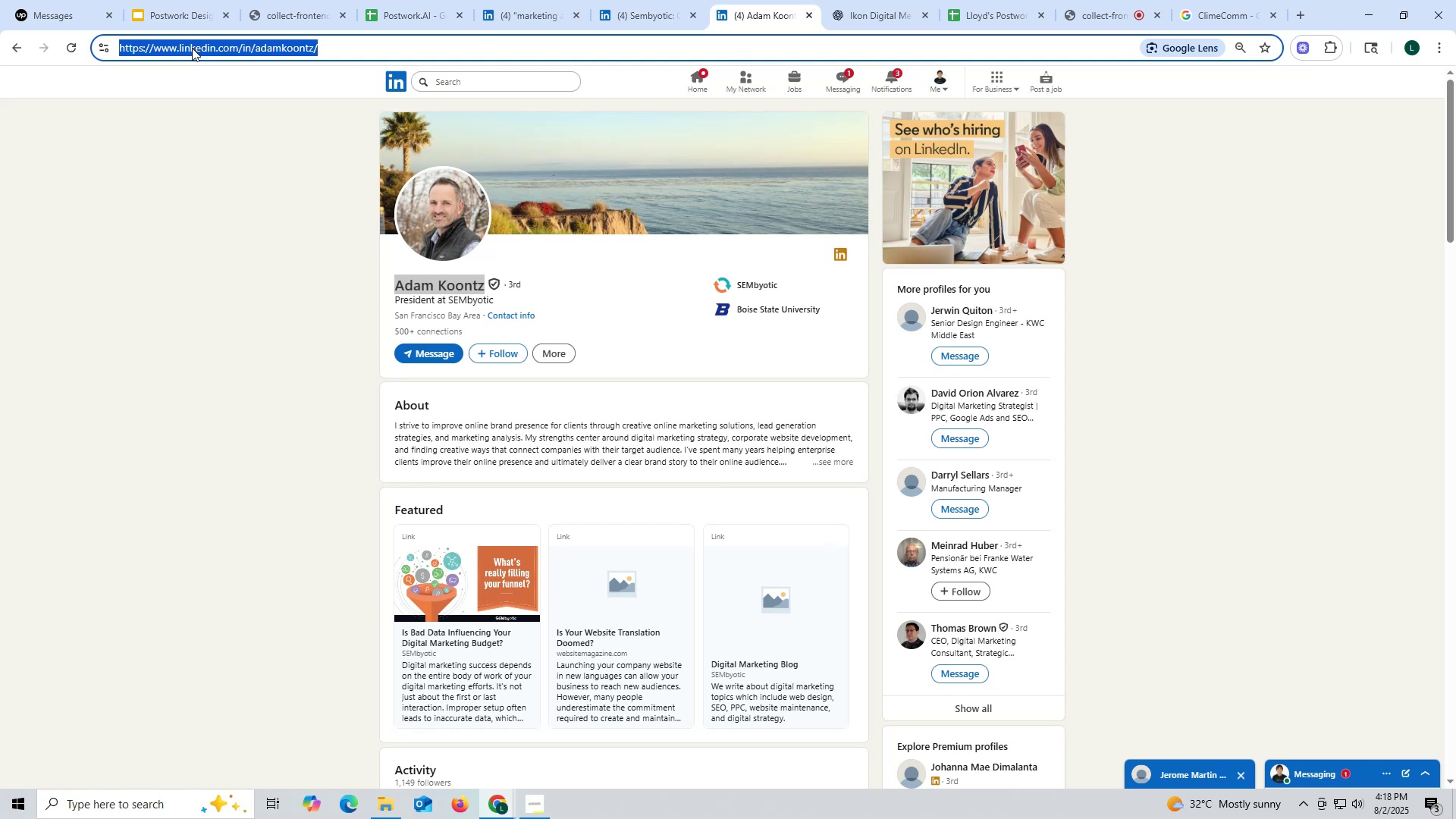 
key(Control+C)
 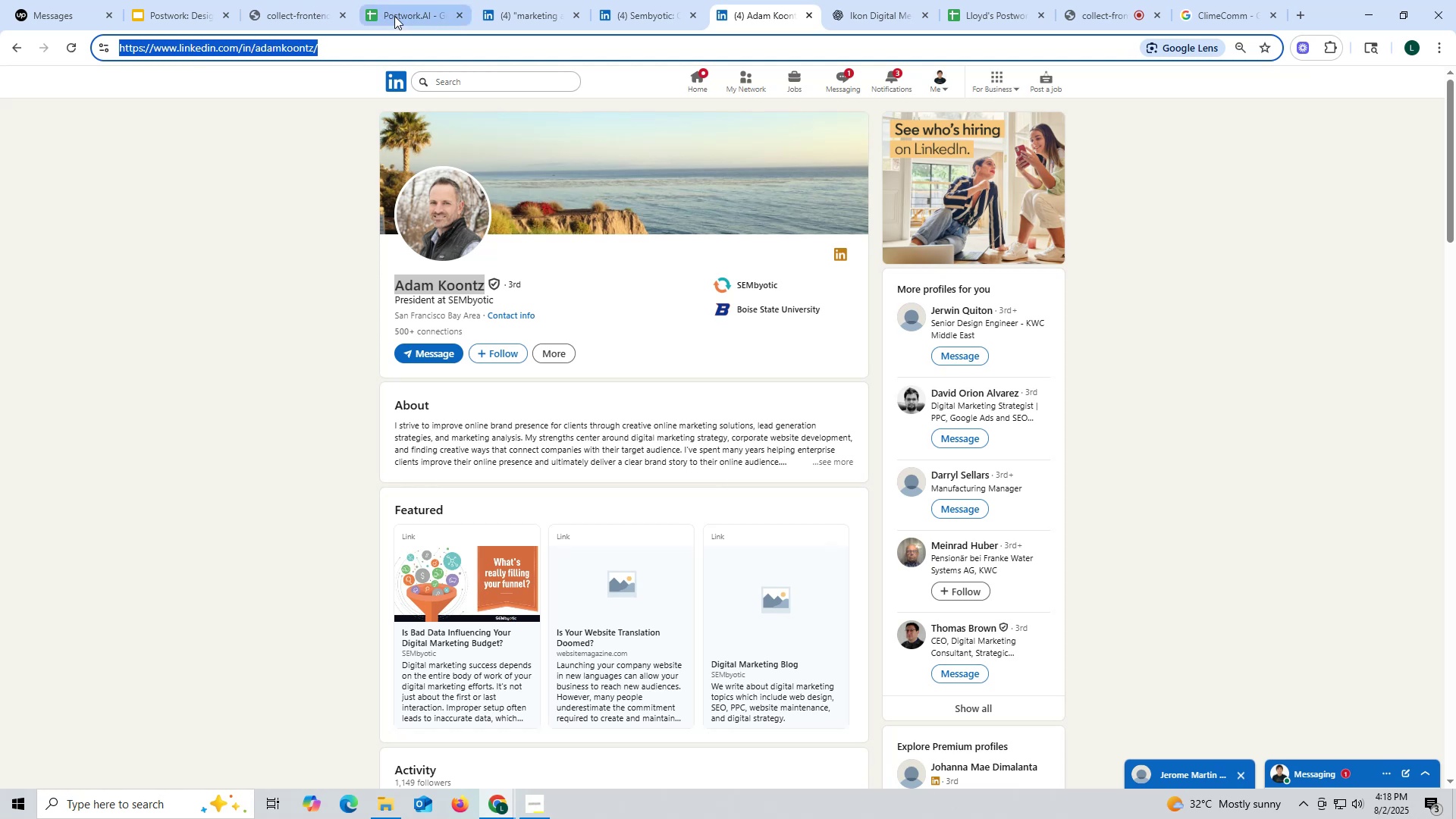 
left_click([402, 11])
 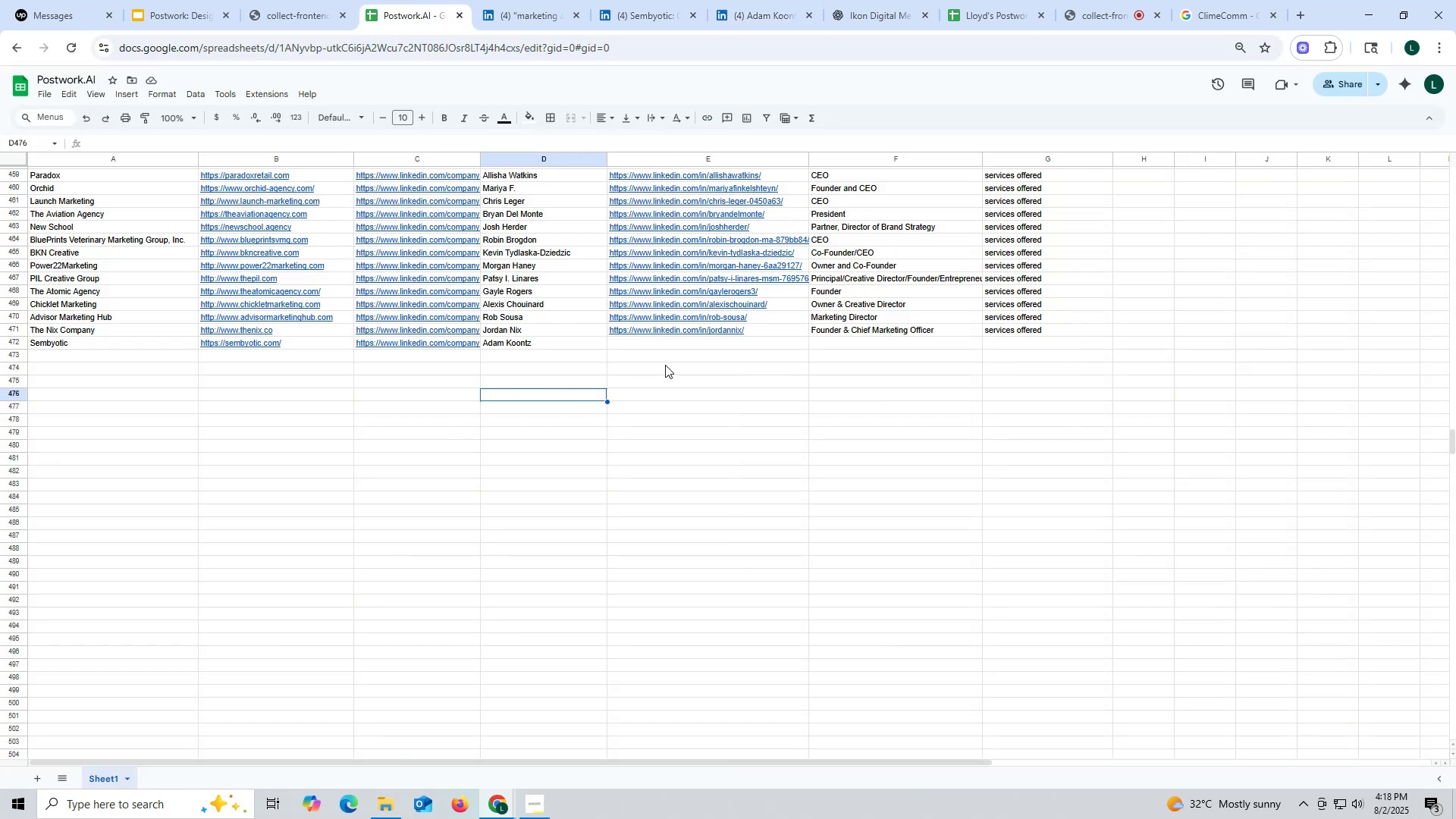 
double_click([651, 349])
 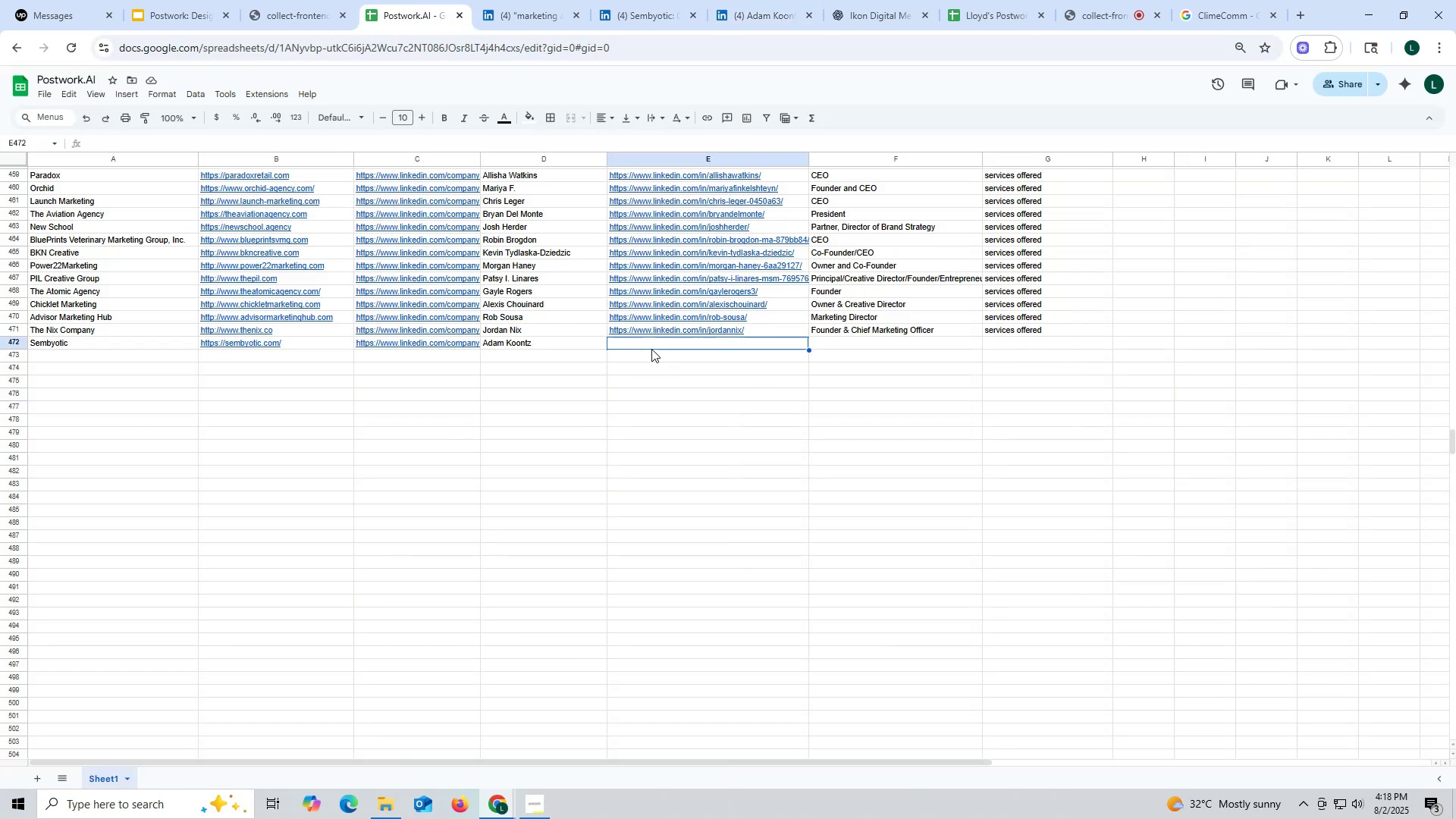 
triple_click([651, 349])
 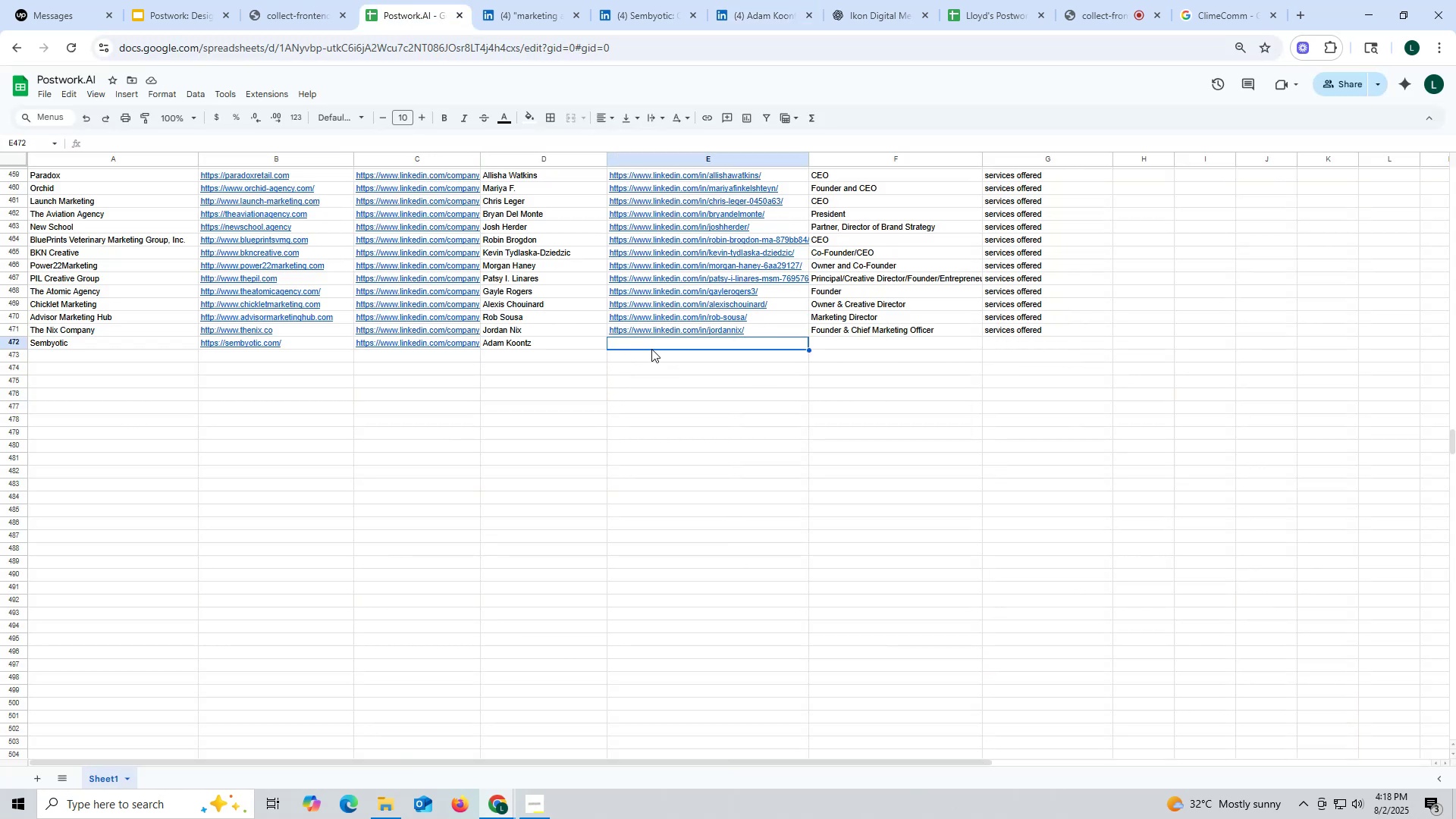 
key(Control+ControlLeft)
 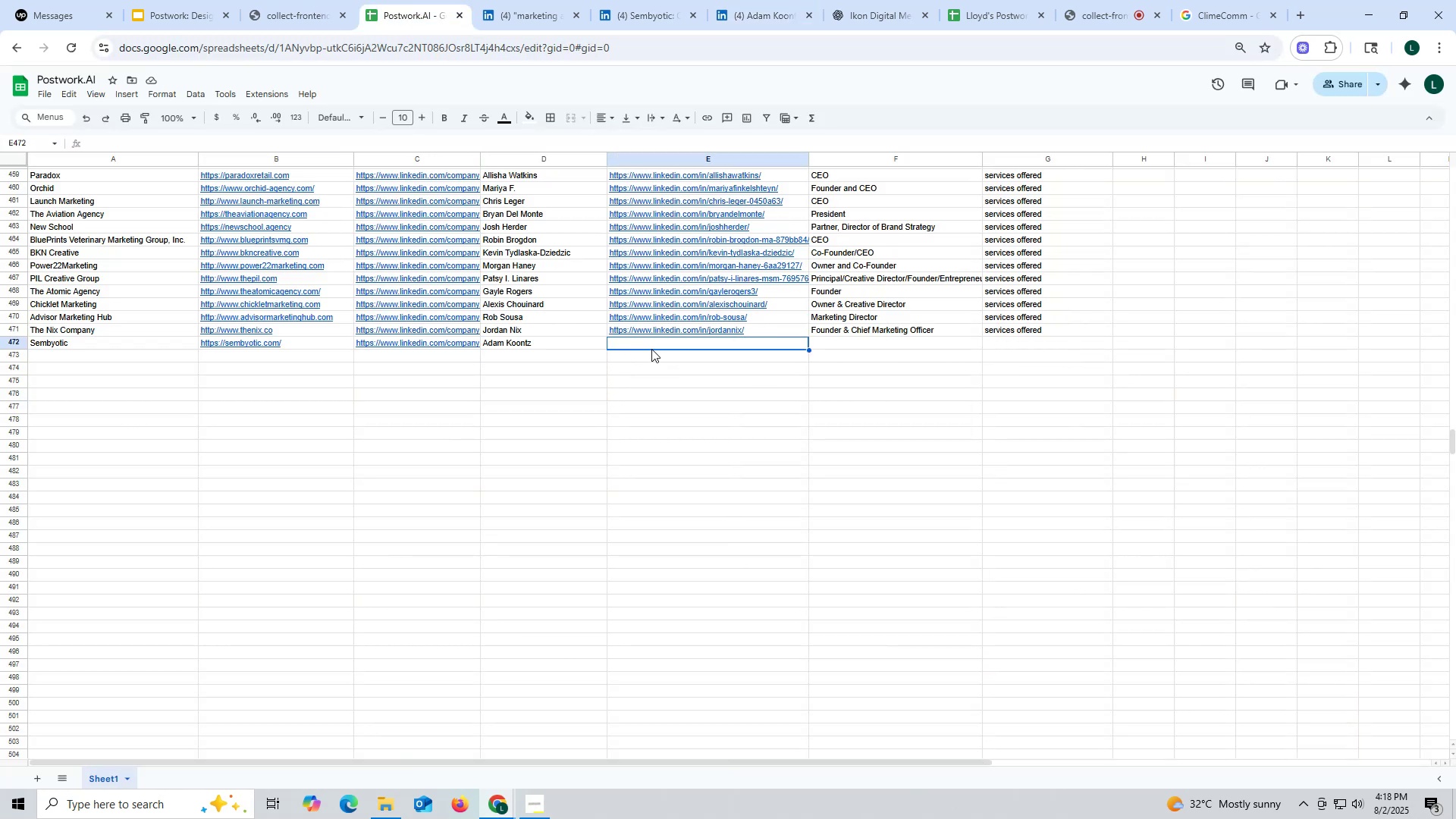 
key(Control+V)
 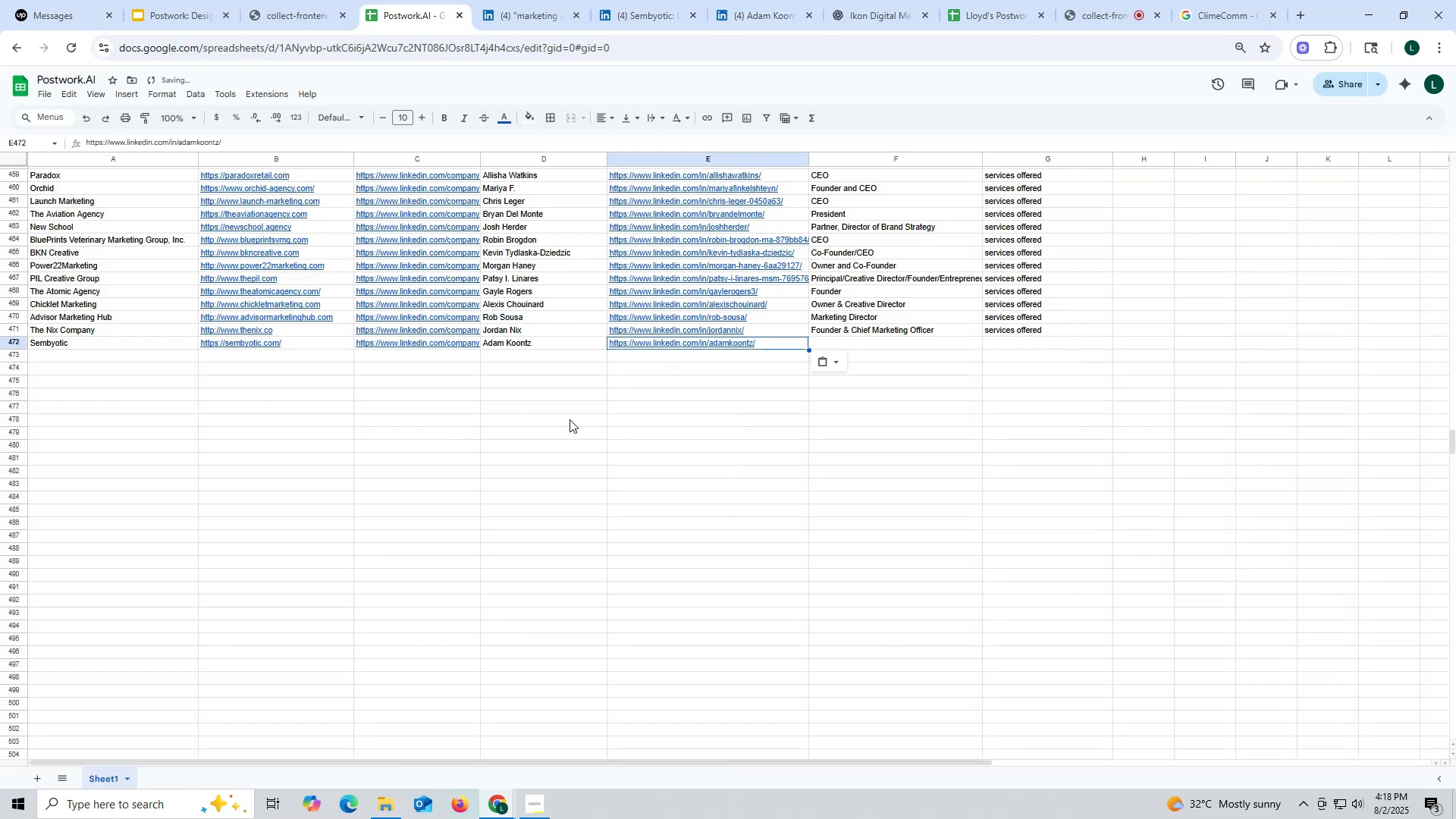 
left_click([570, 419])
 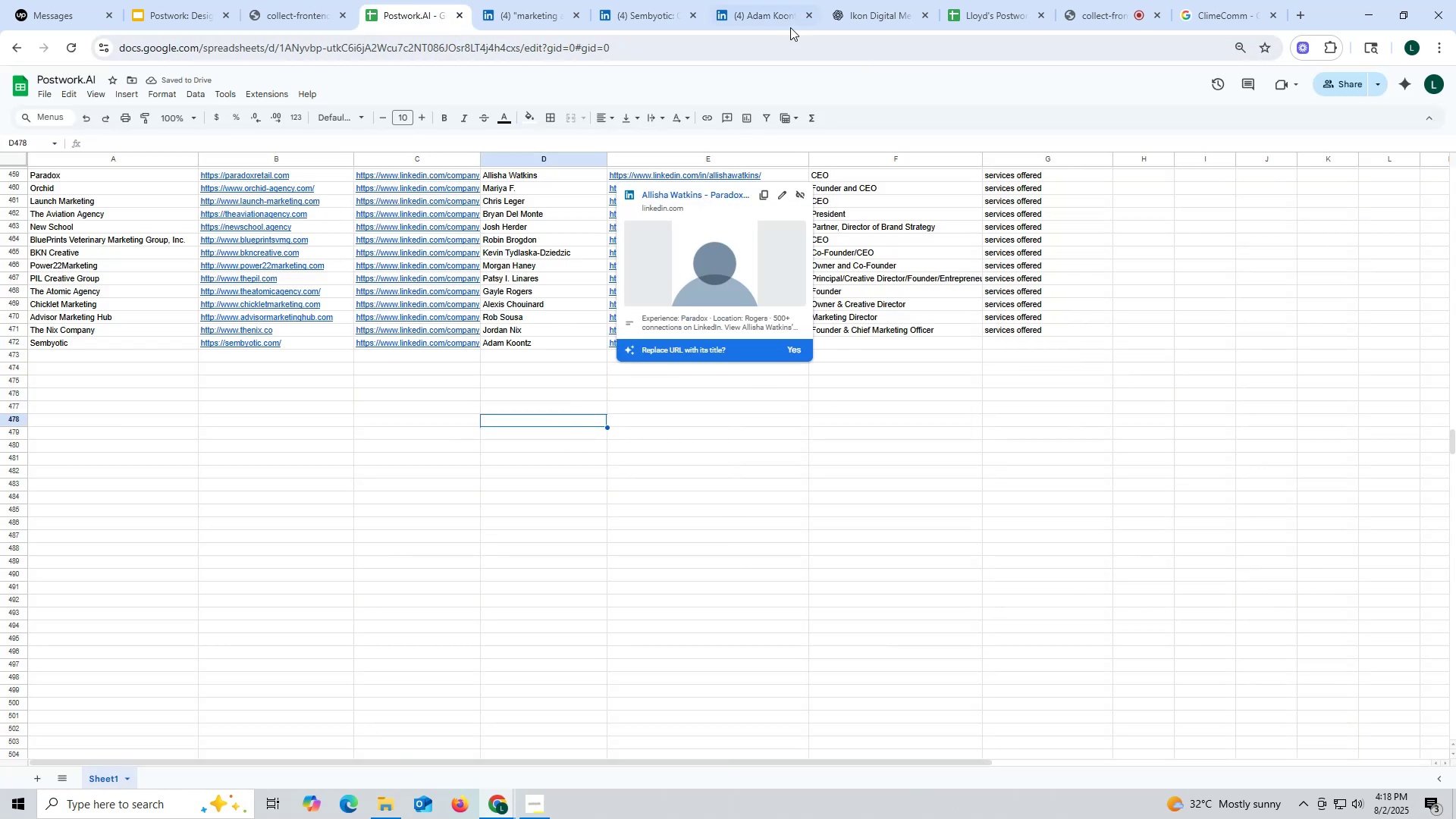 
left_click([770, 14])
 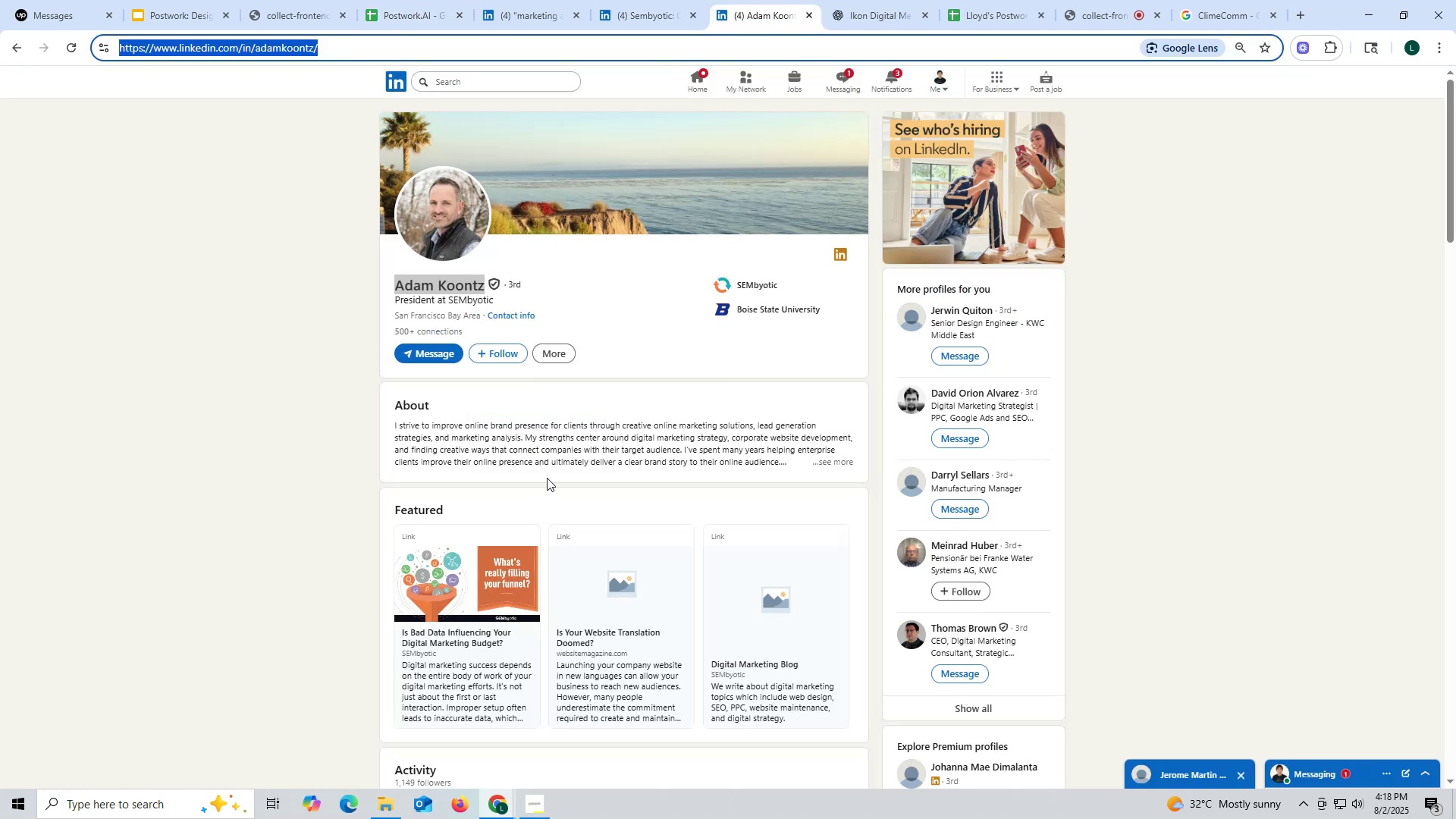 
scroll: coordinate [544, 460], scroll_direction: down, amount: 9.0
 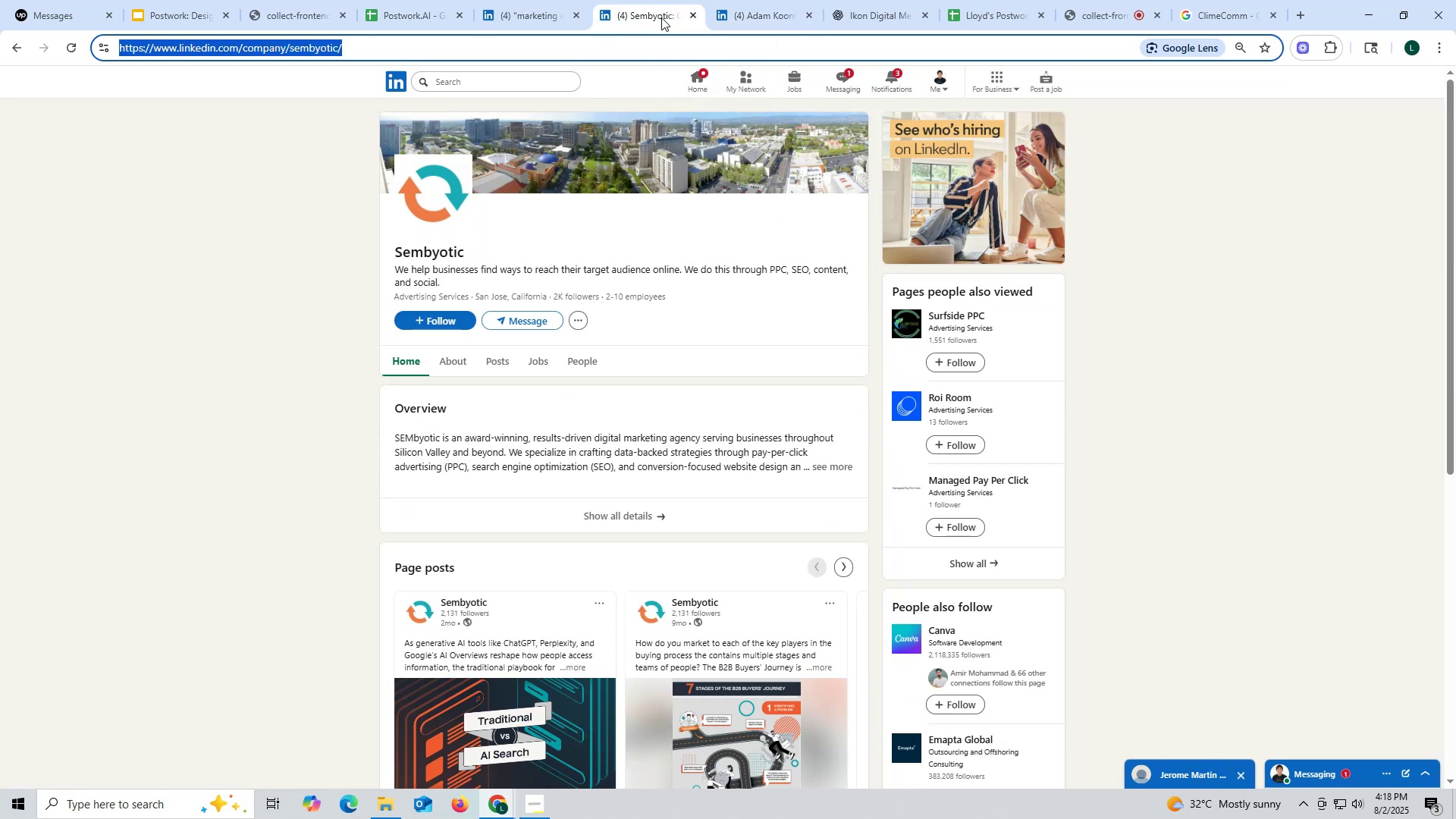 
left_click([693, 14])
 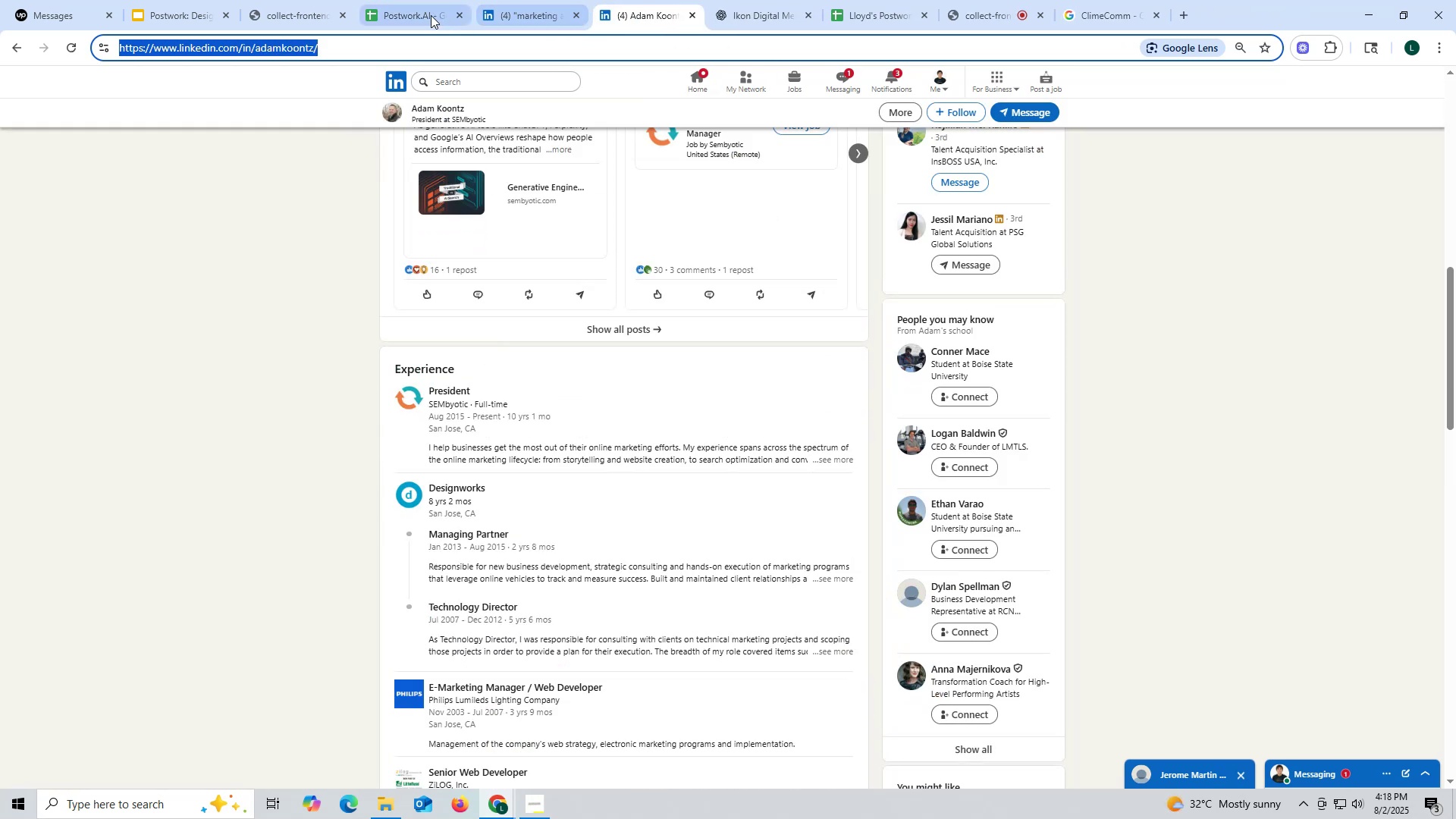 
left_click([421, 10])
 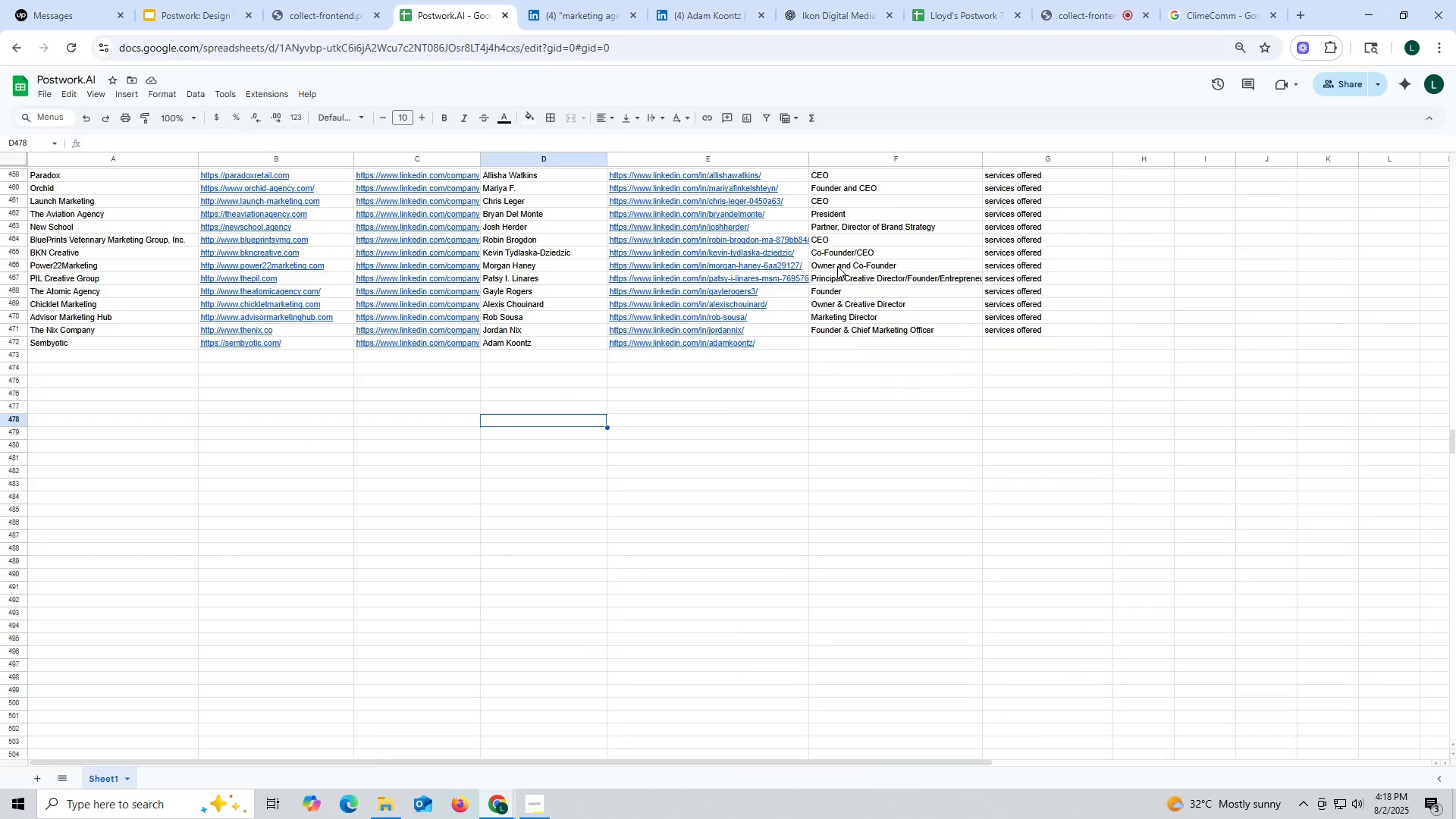 
left_click([832, 217])
 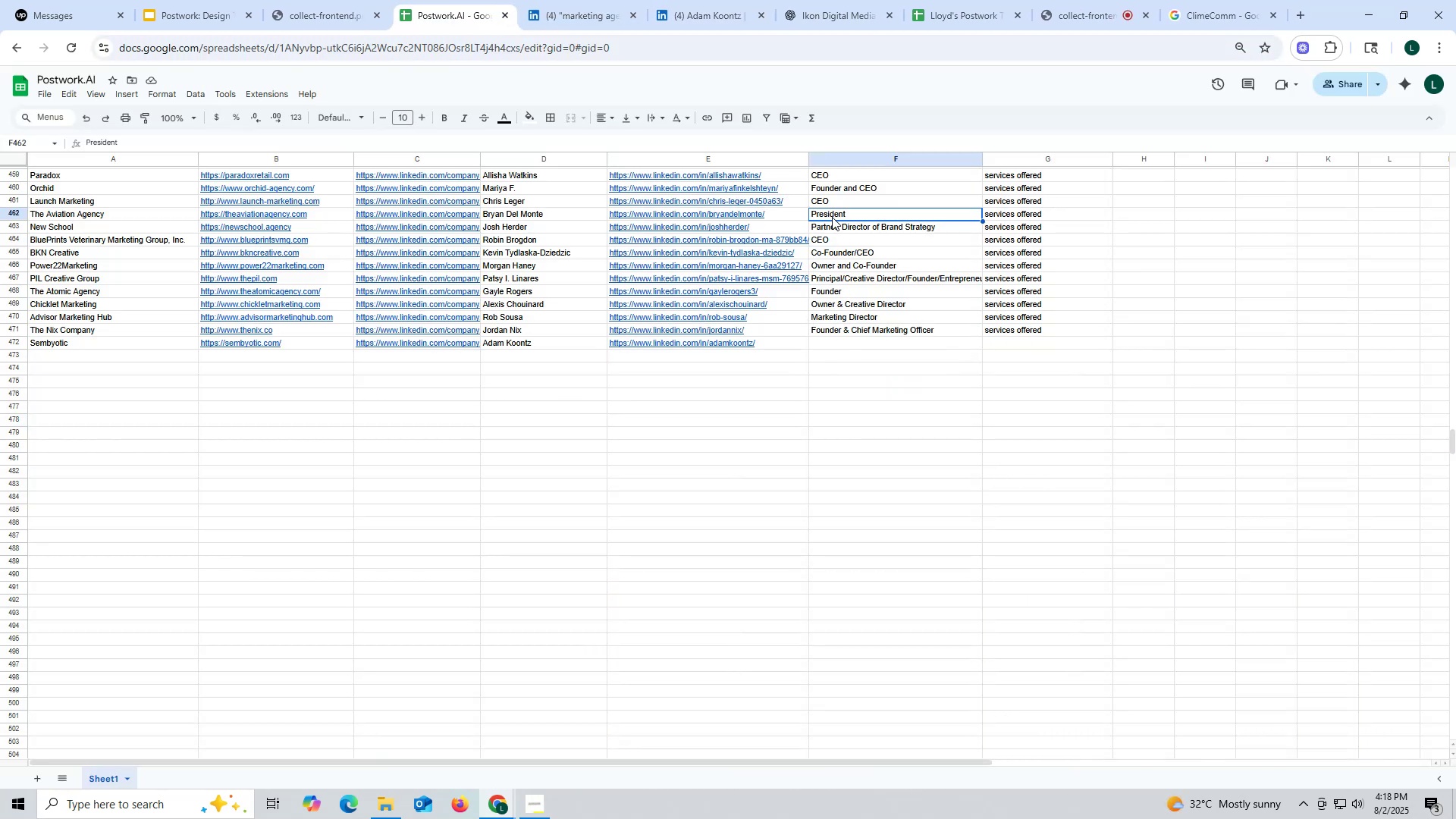 
key(Control+ControlLeft)
 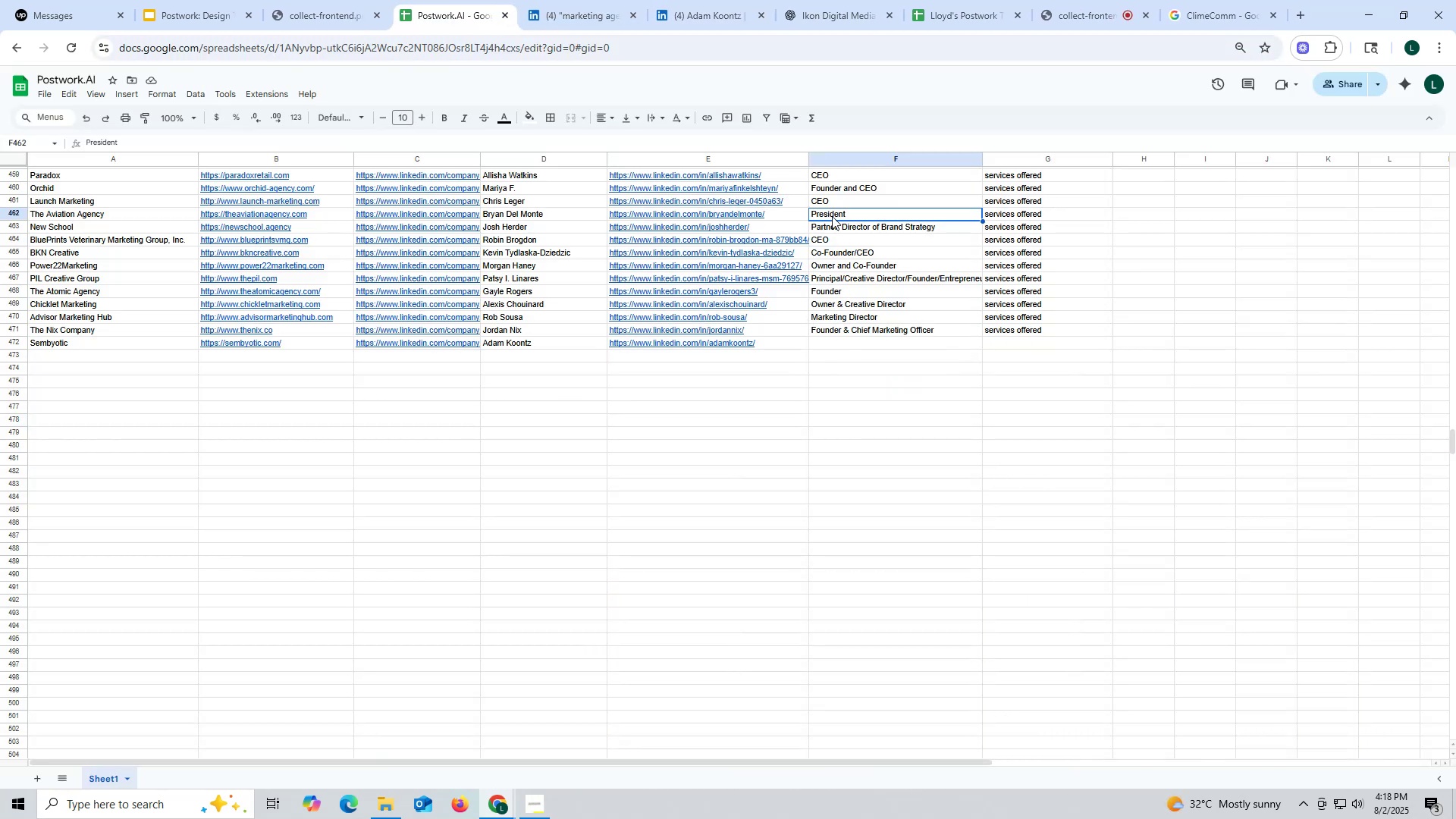 
key(Control+C)
 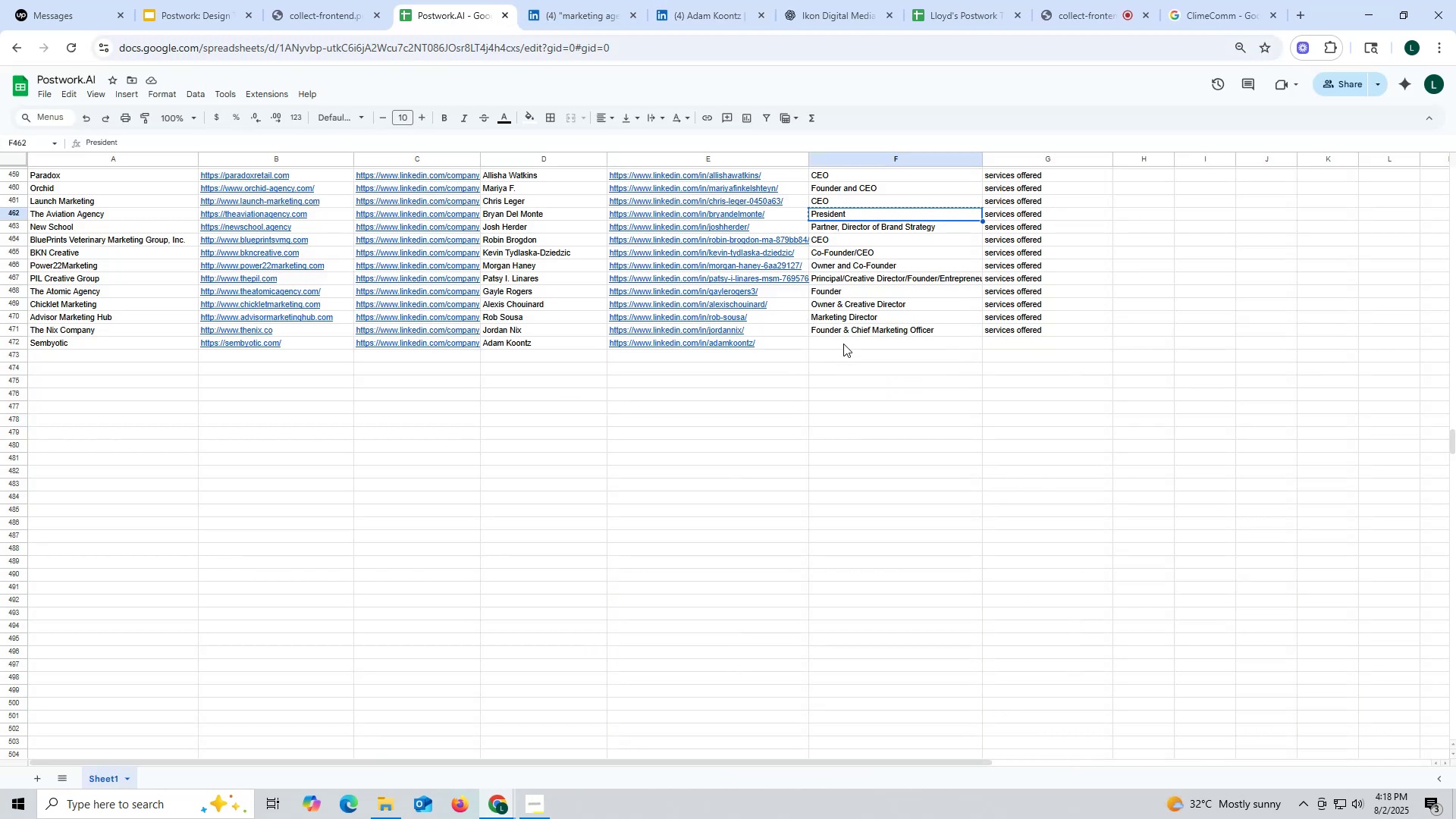 
left_click([843, 343])
 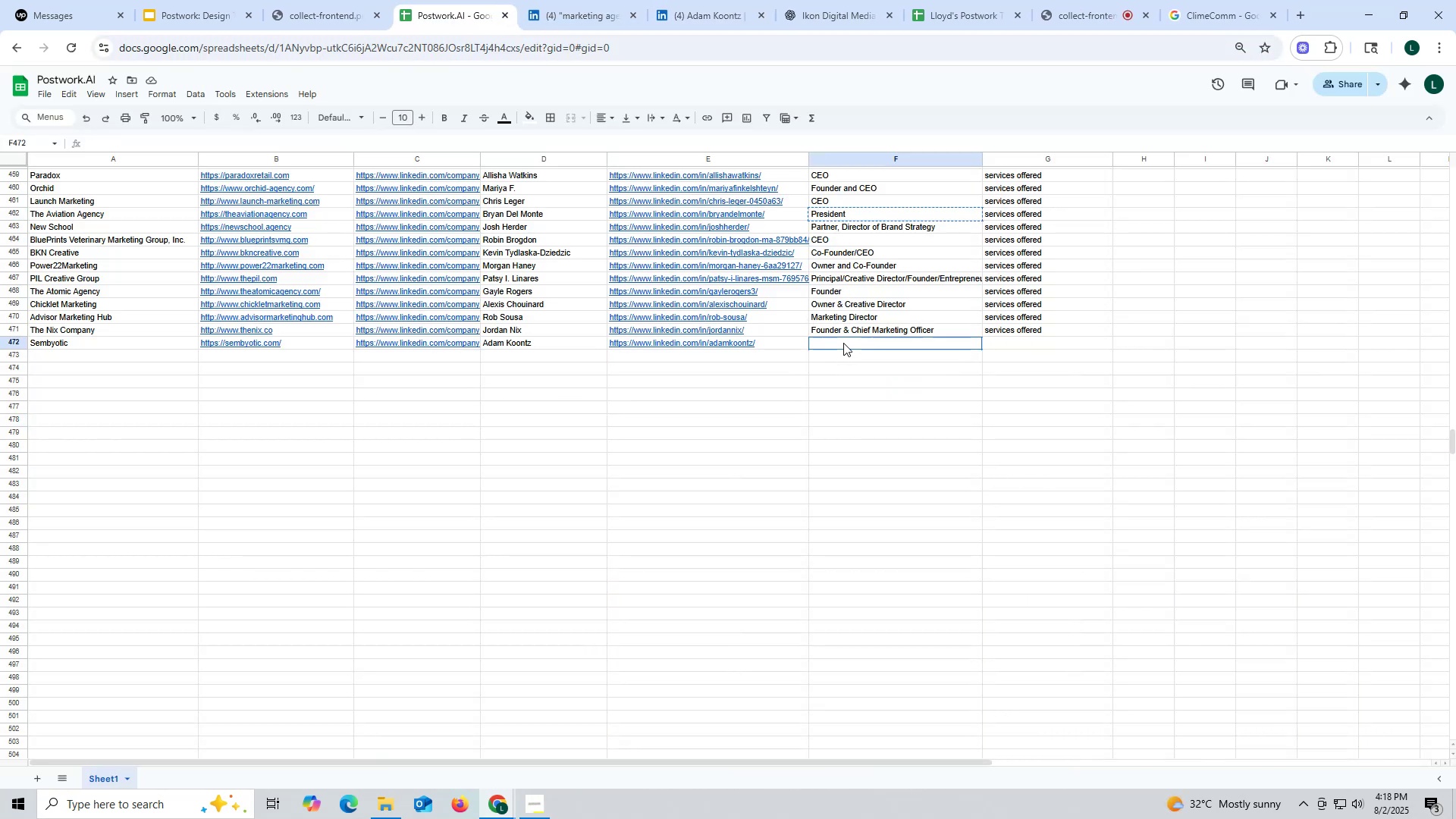 
key(Control+ControlLeft)
 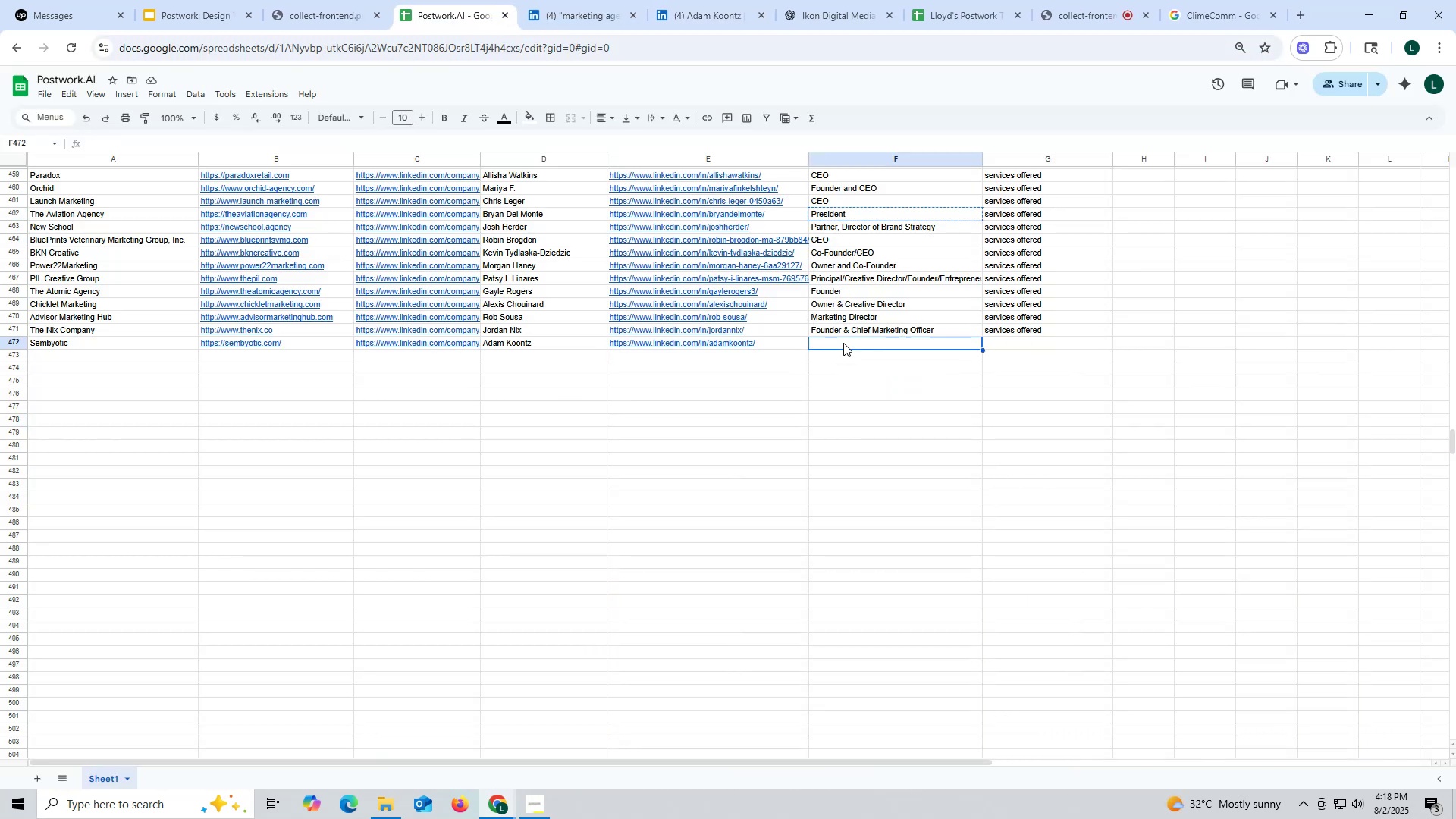 
key(Control+V)
 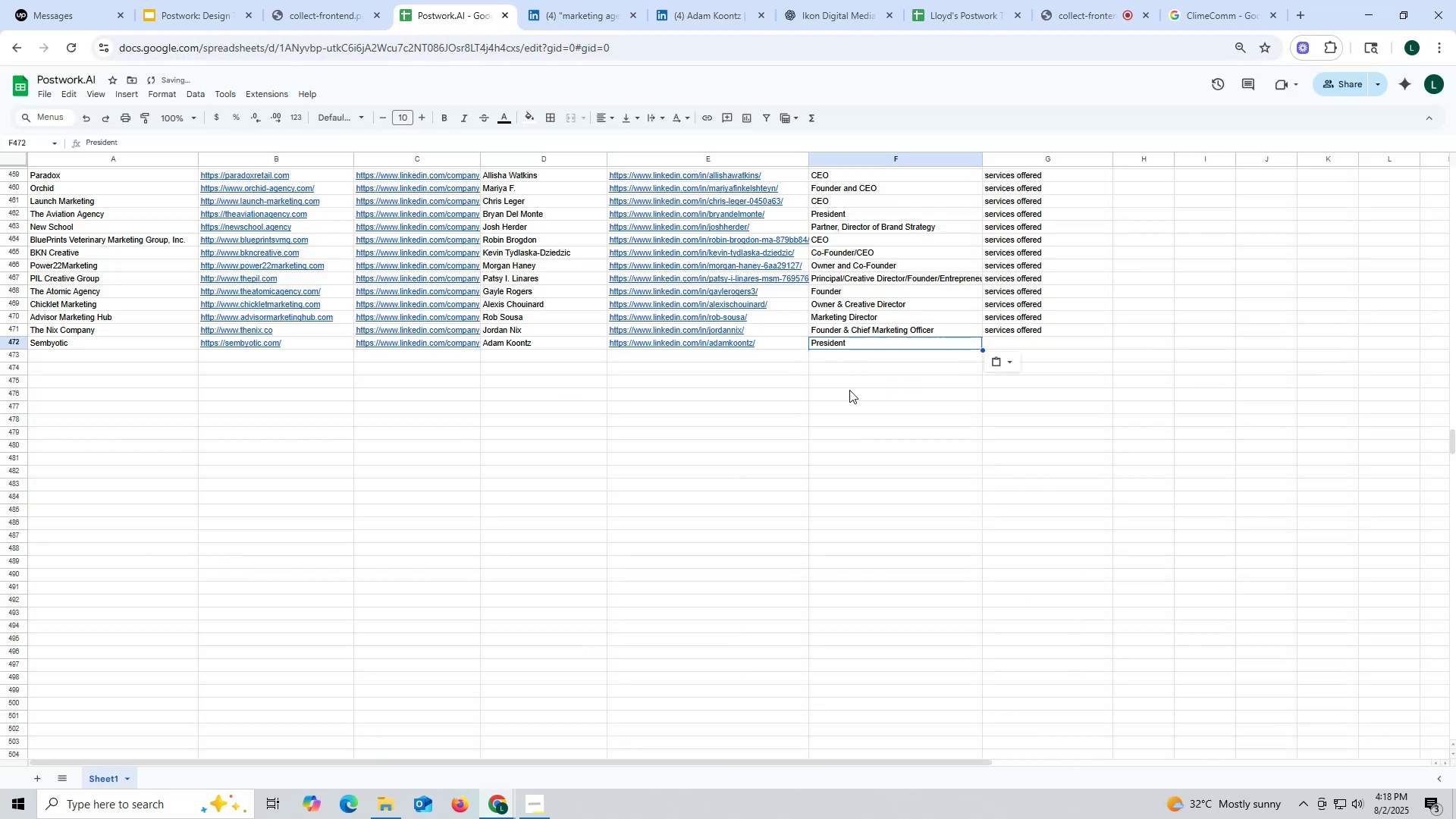 
double_click([849, 390])
 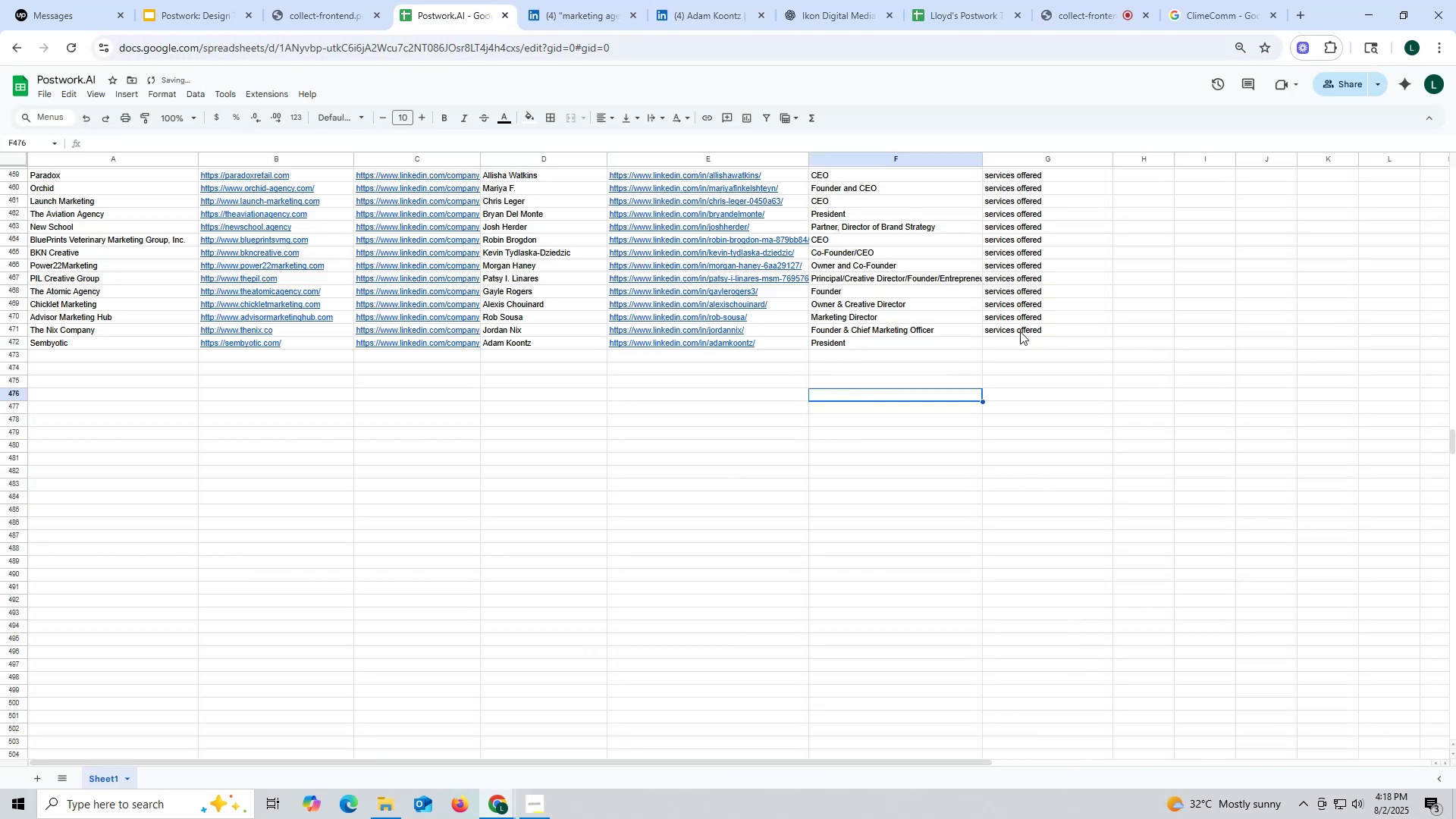 
left_click([1020, 330])
 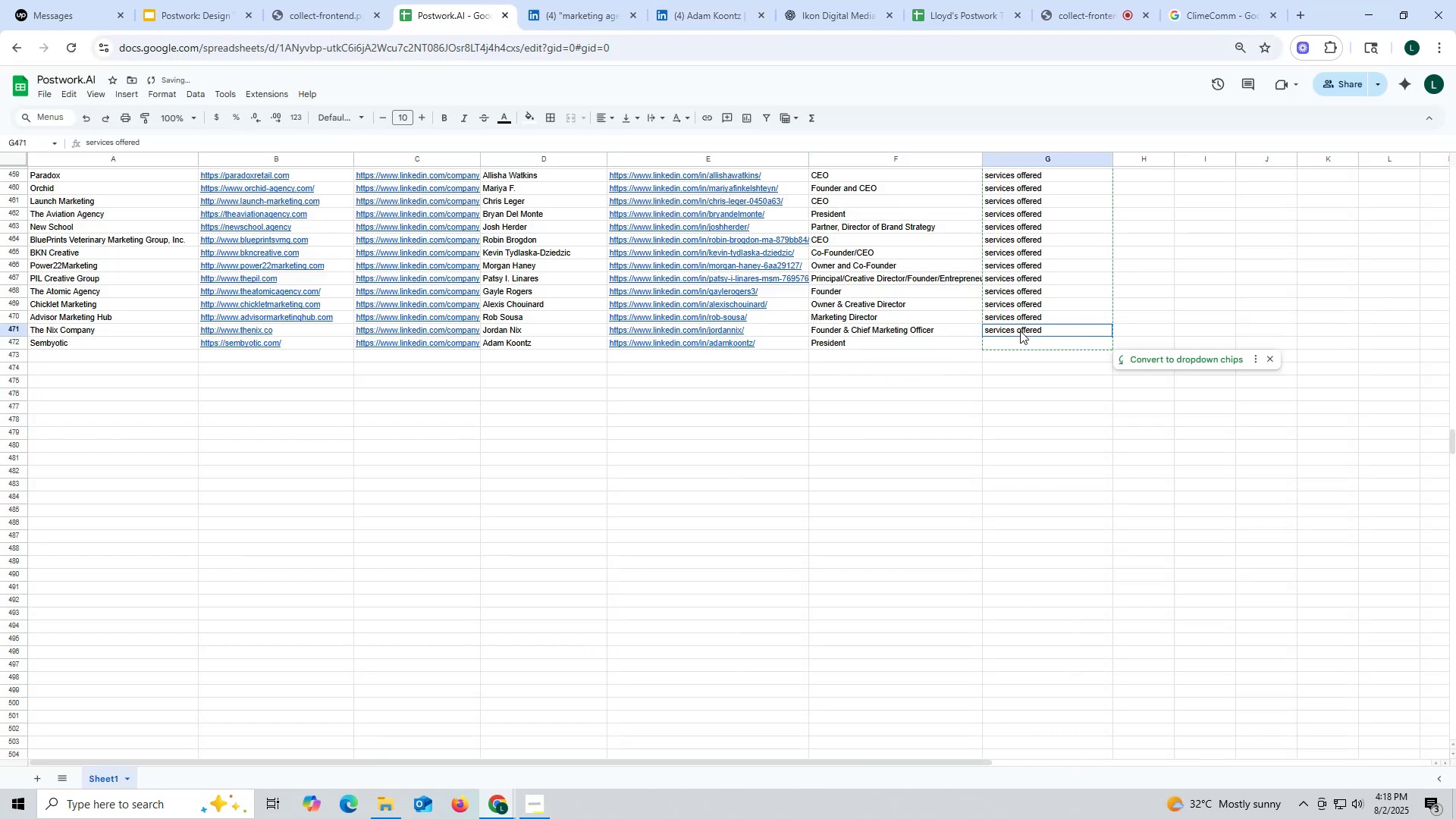 
key(Control+ControlLeft)
 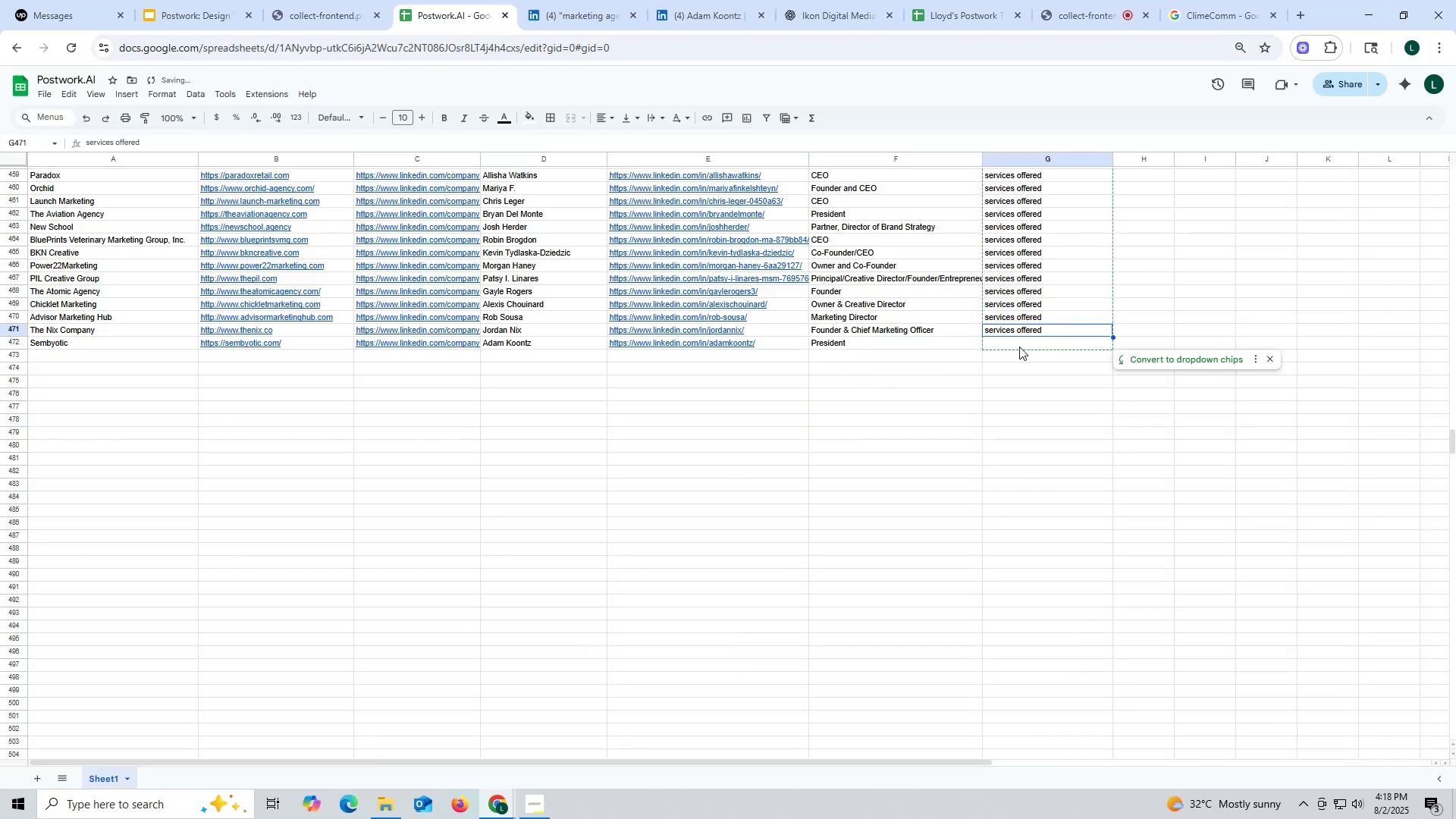 
key(Control+C)
 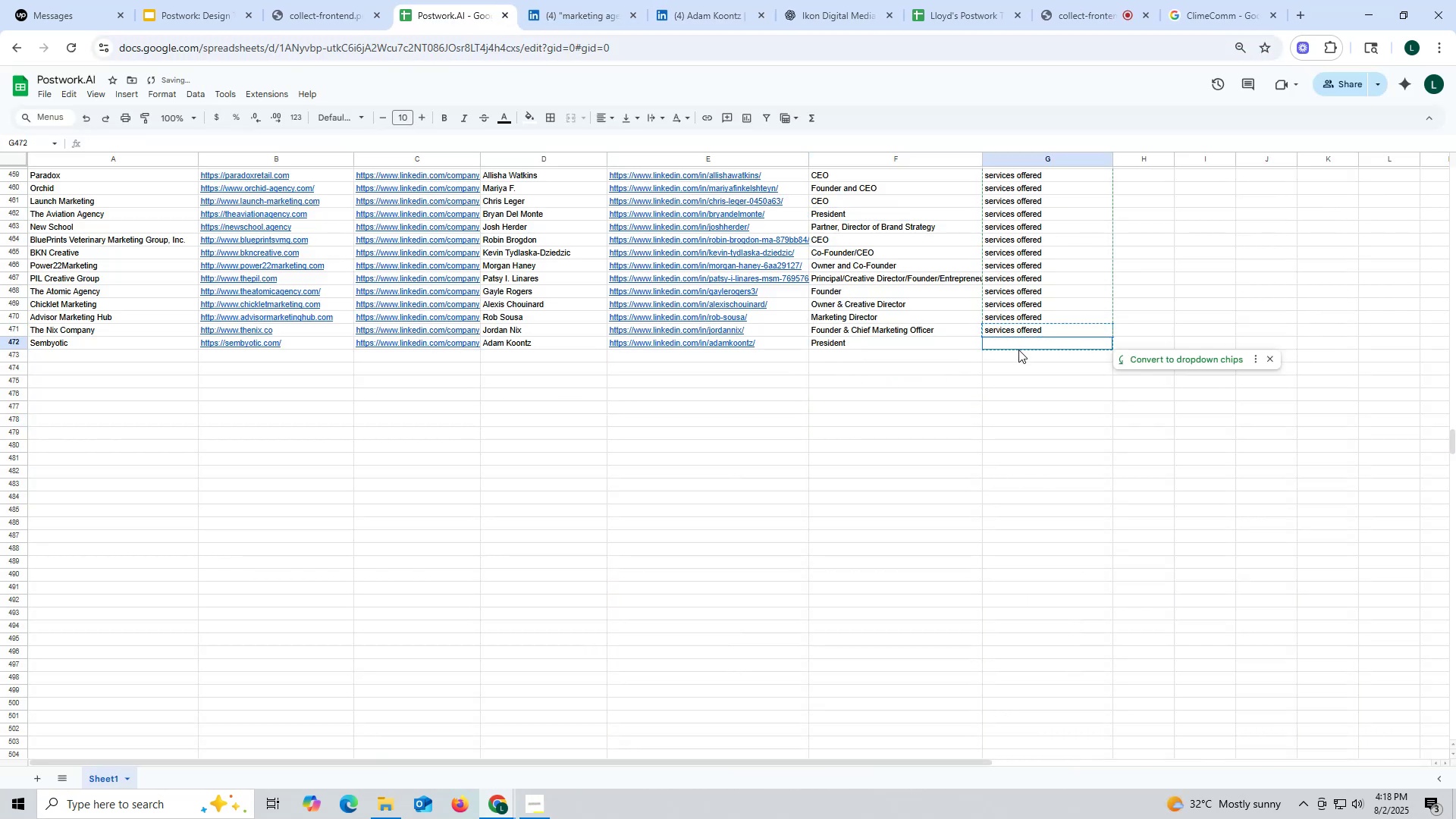 
double_click([1018, 350])
 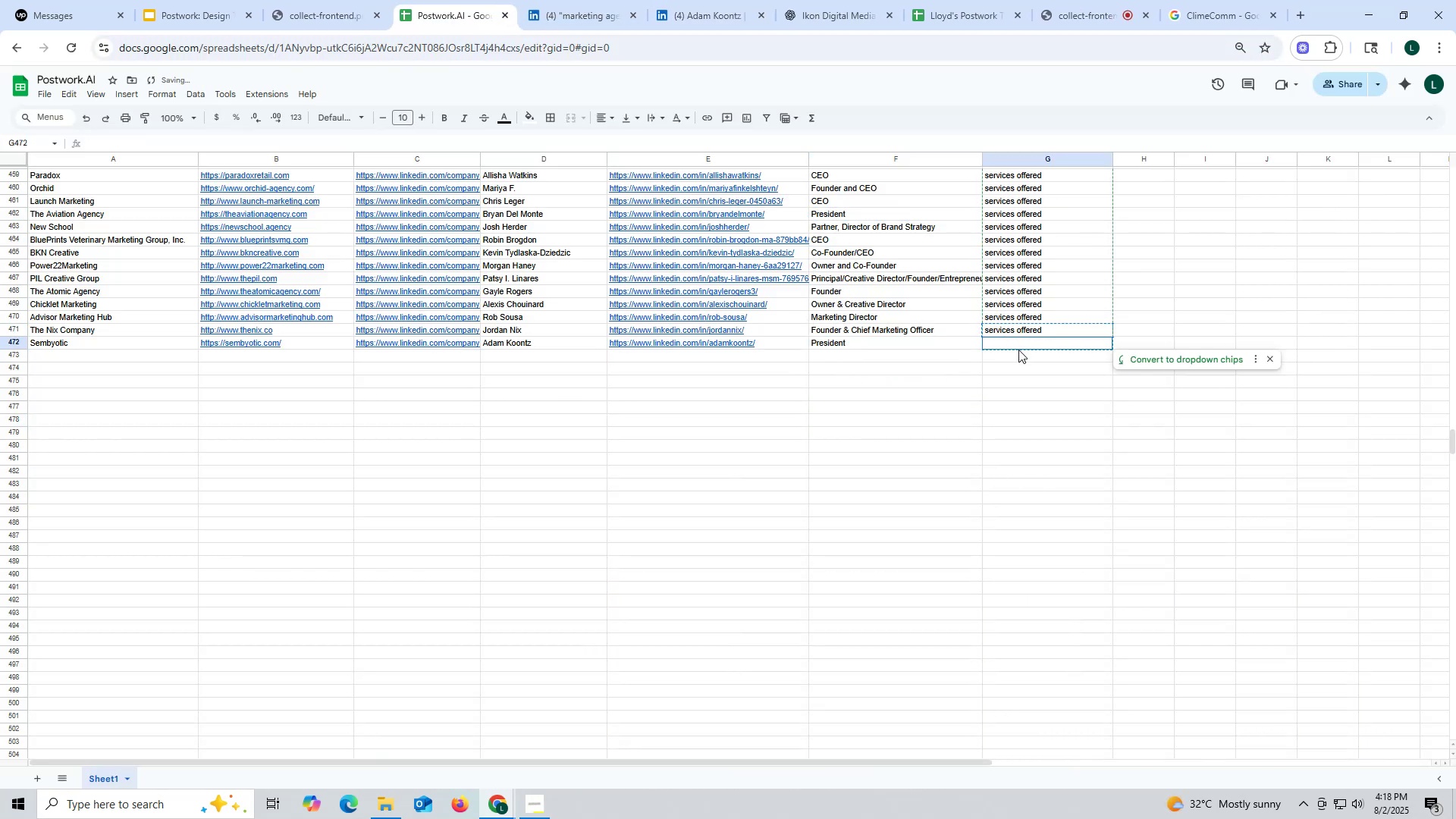 
key(Control+ControlLeft)
 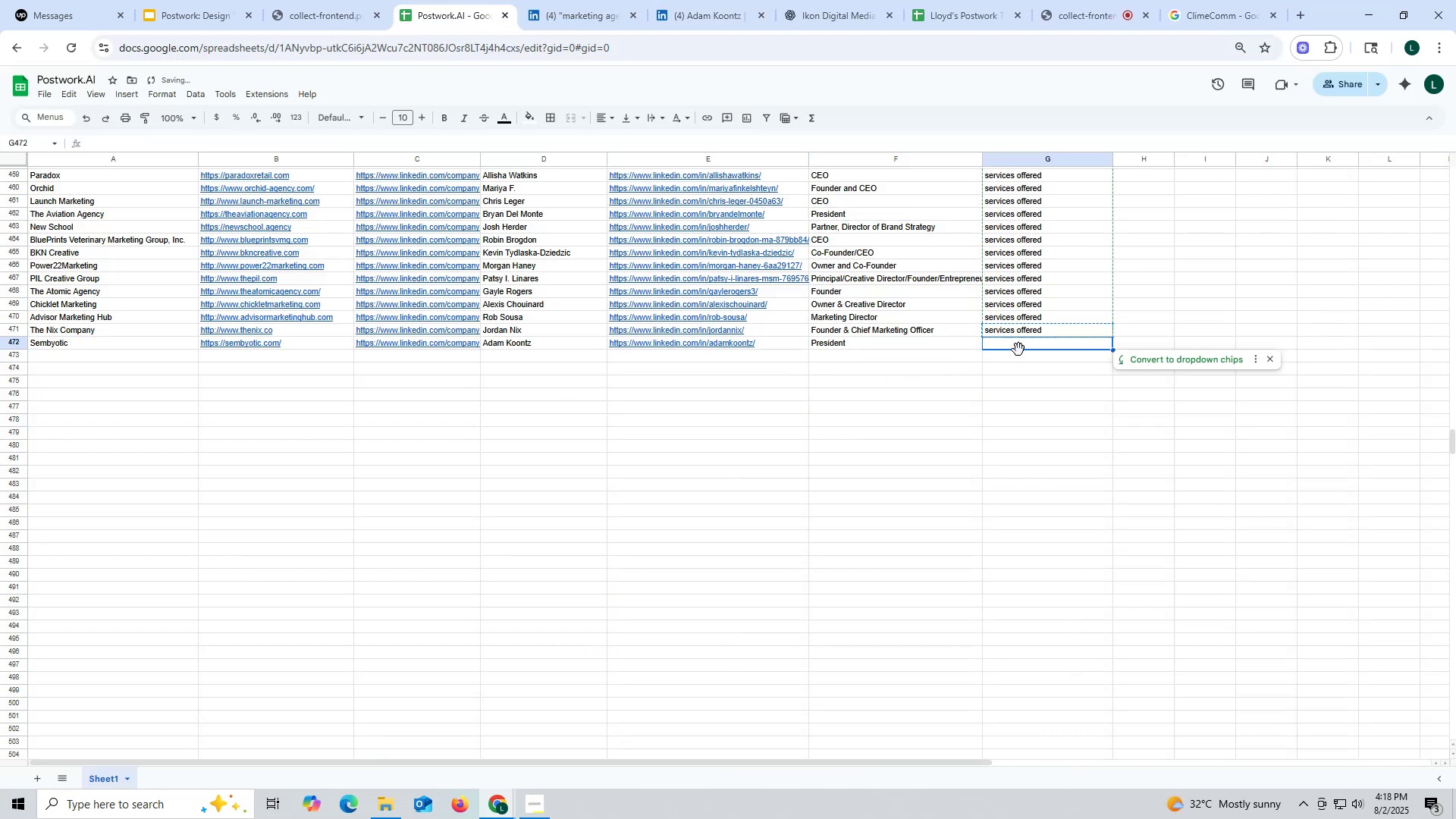 
key(Control+V)
 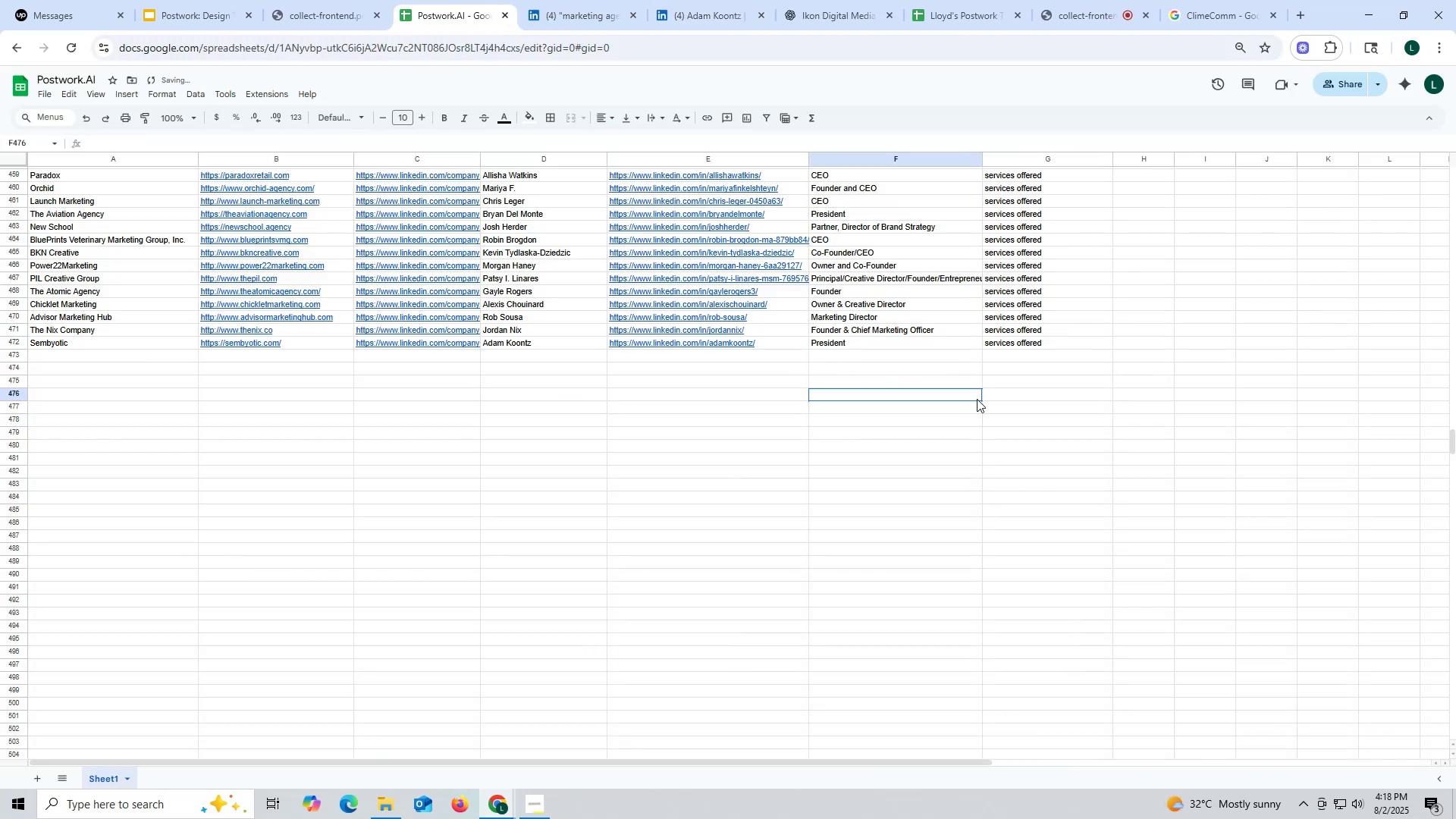 
triple_click([977, 399])
 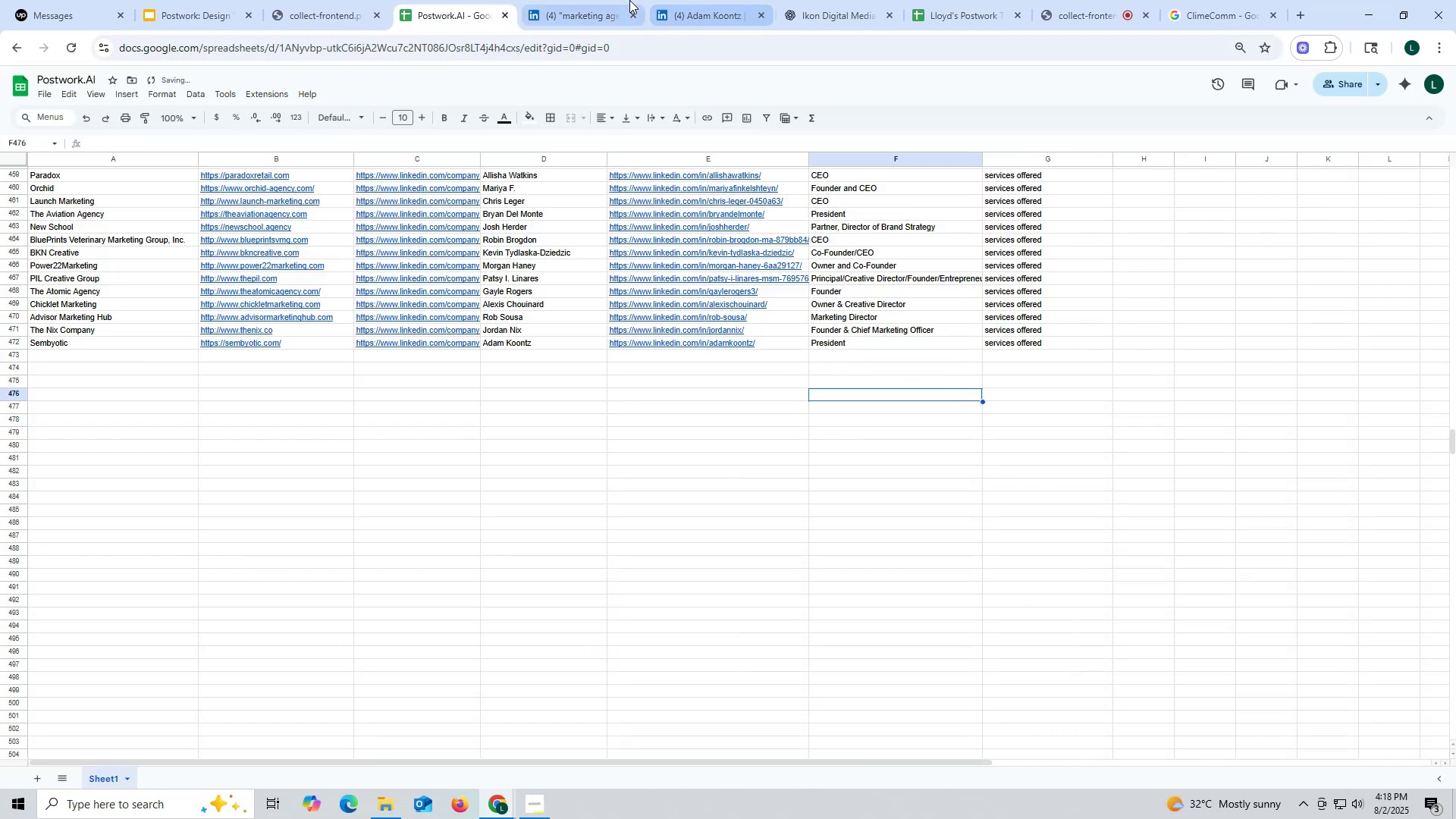 
left_click([594, 2])
 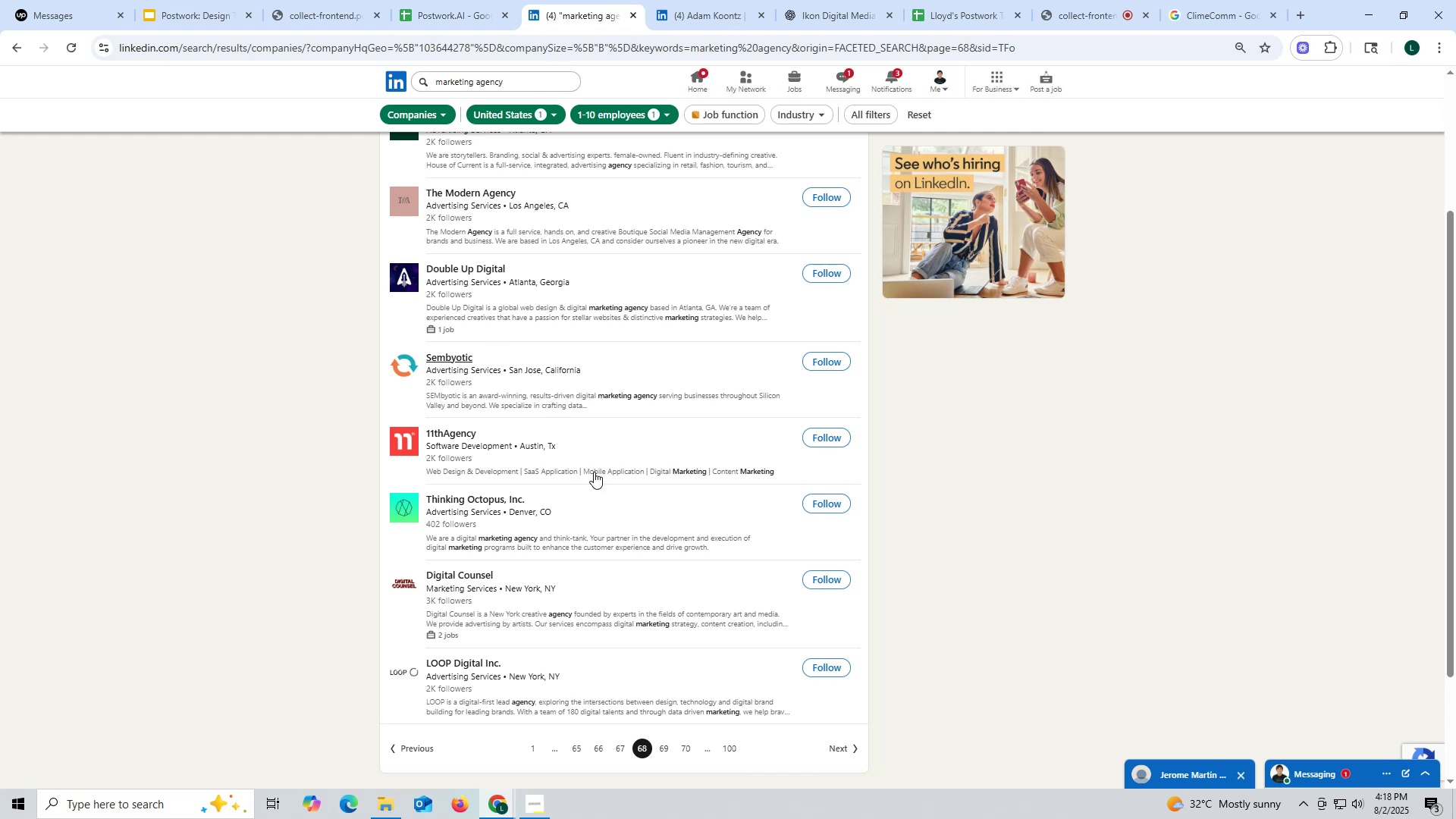 
wait(8.9)
 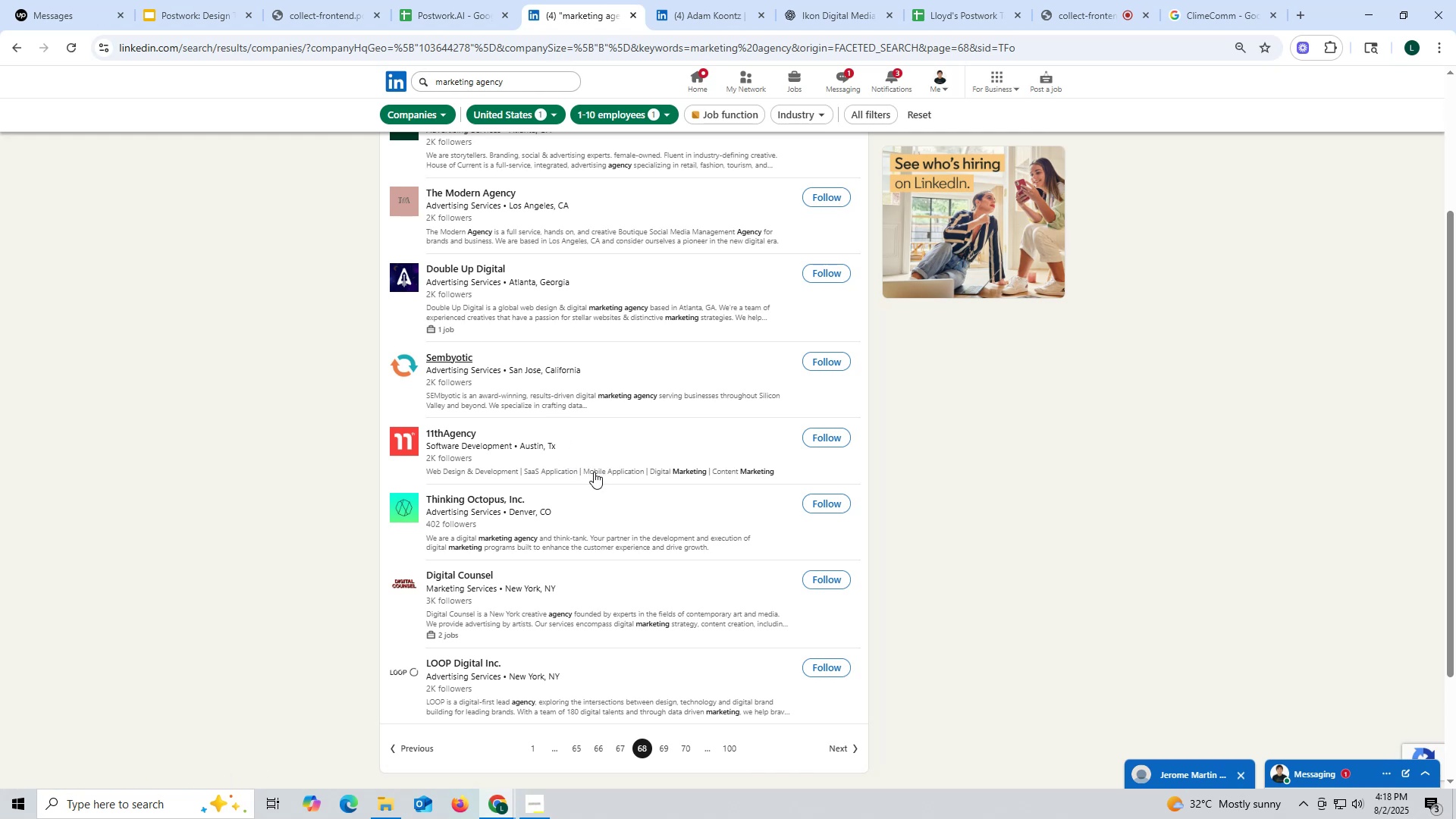 
scroll: coordinate [551, 463], scroll_direction: up, amount: 2.0
 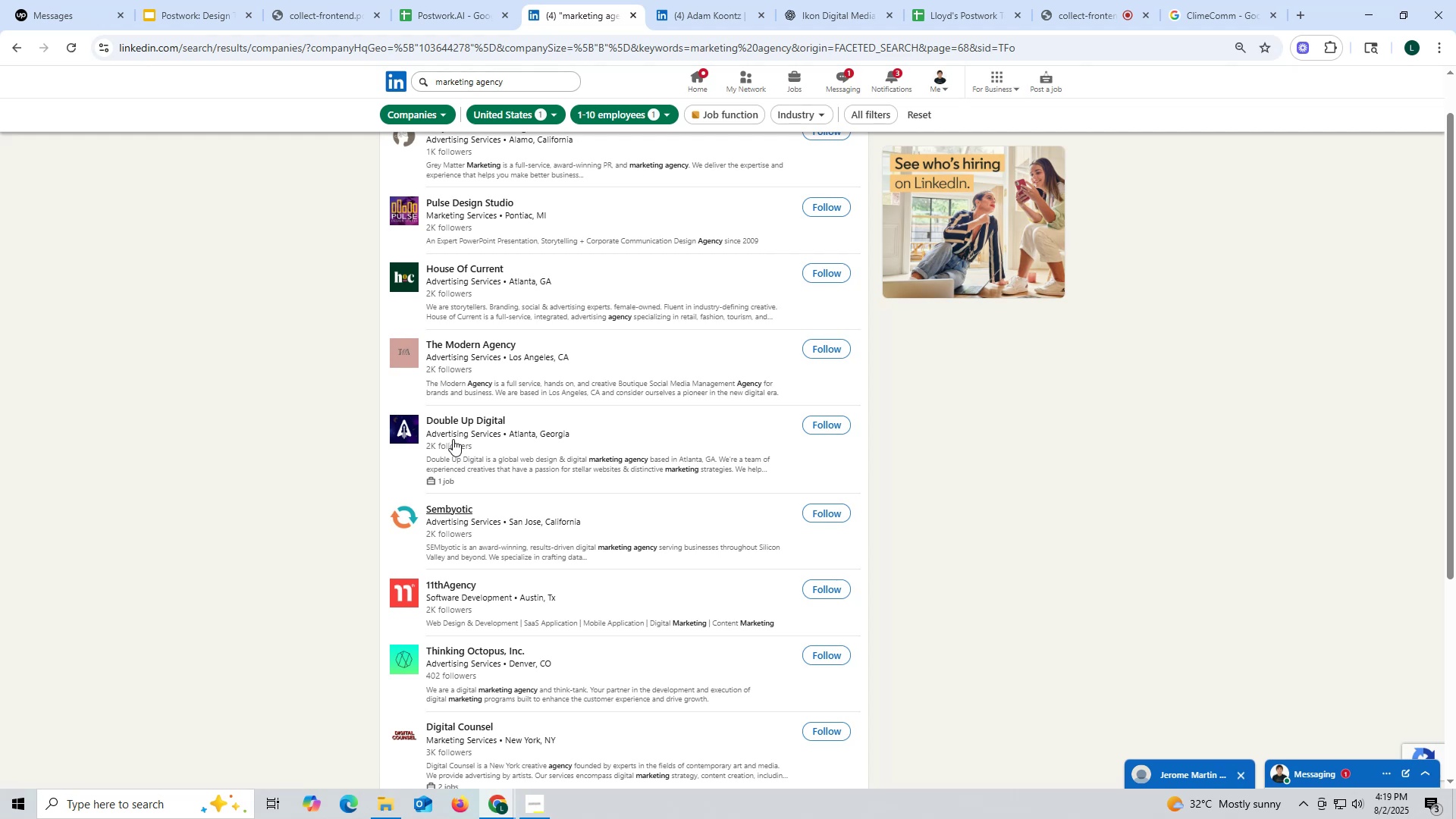 
right_click([455, 419])
 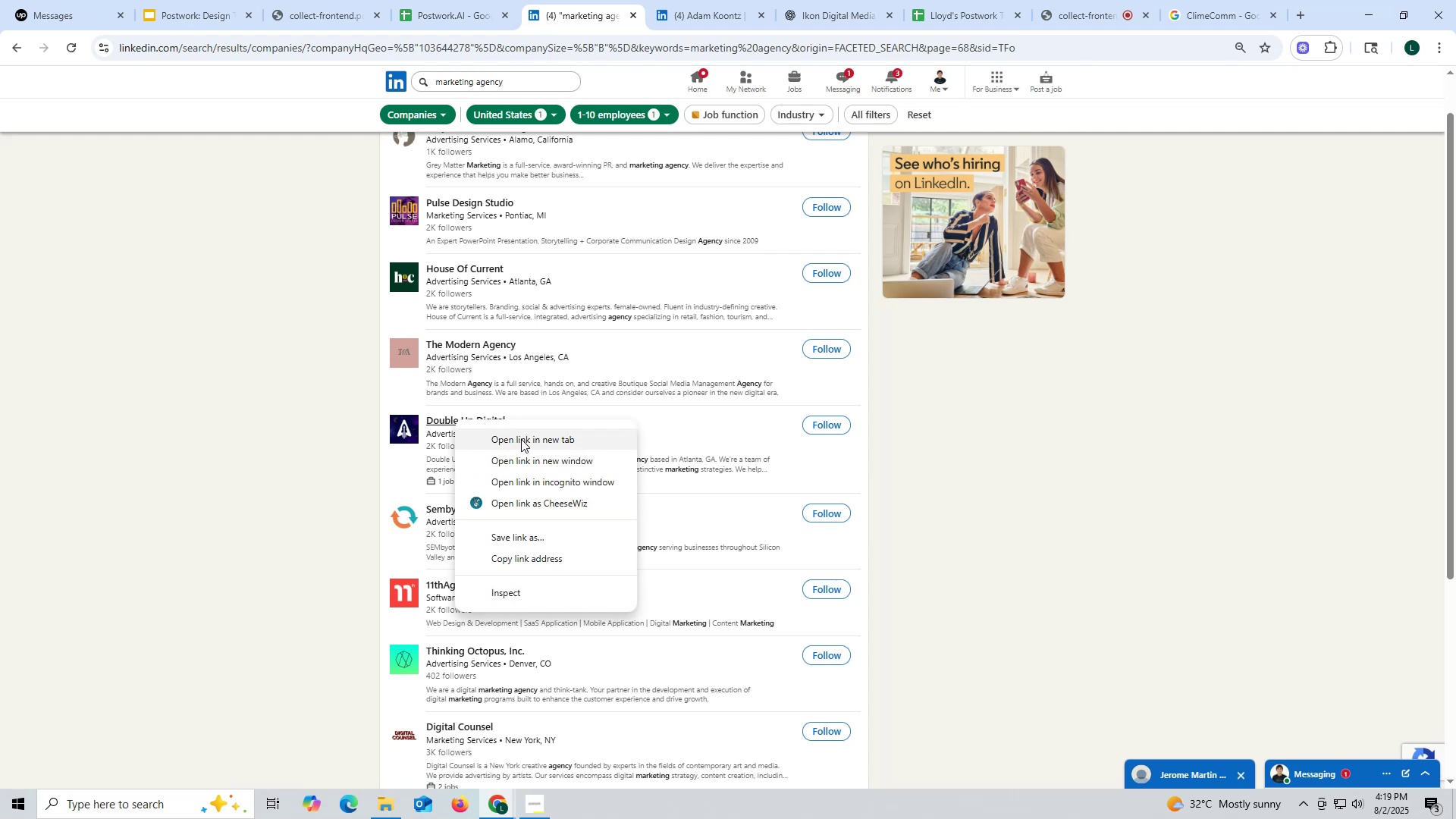 
left_click([522, 438])
 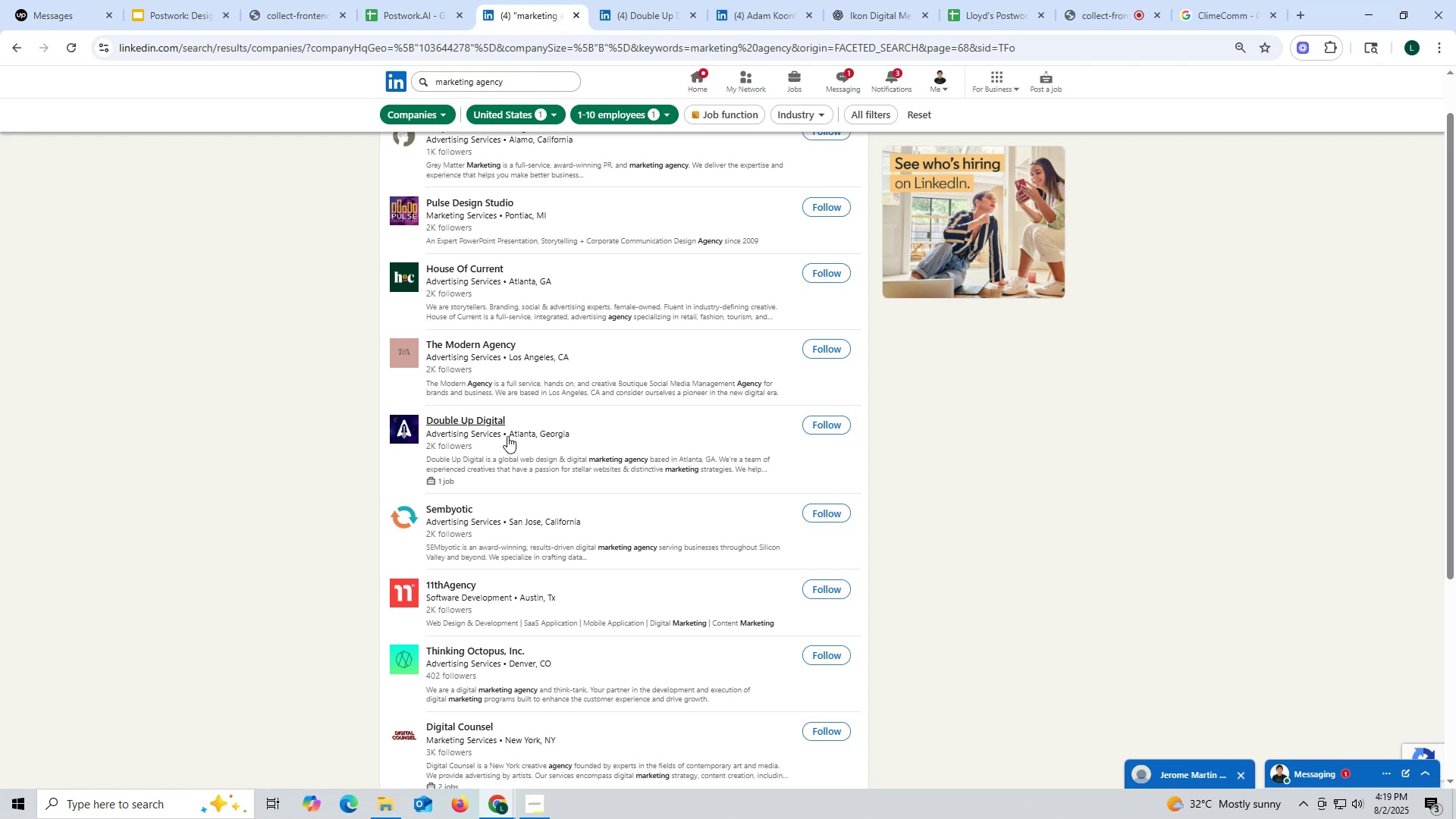 
wait(26.28)
 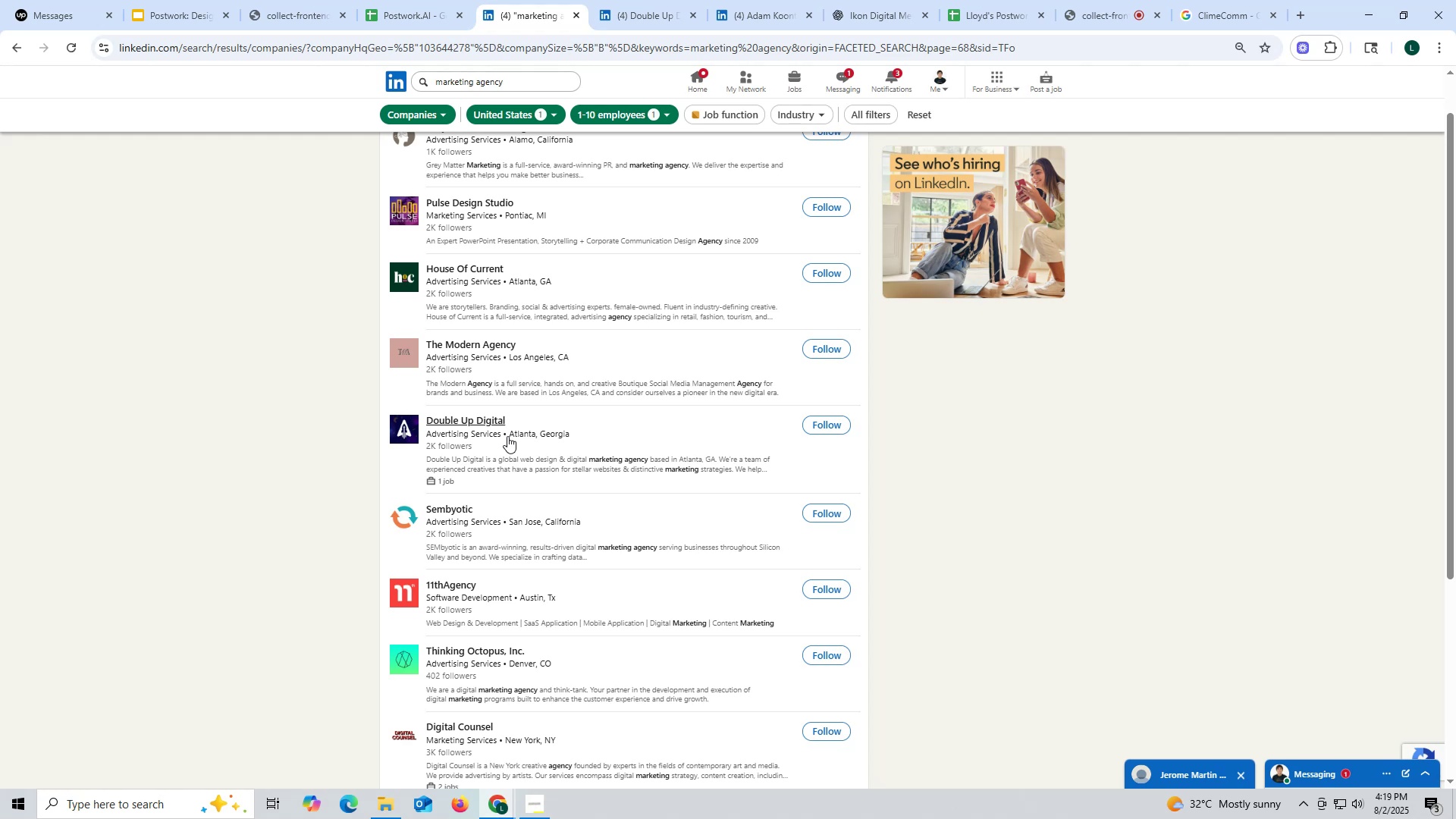 
scroll: coordinate [579, 482], scroll_direction: down, amount: 6.0
 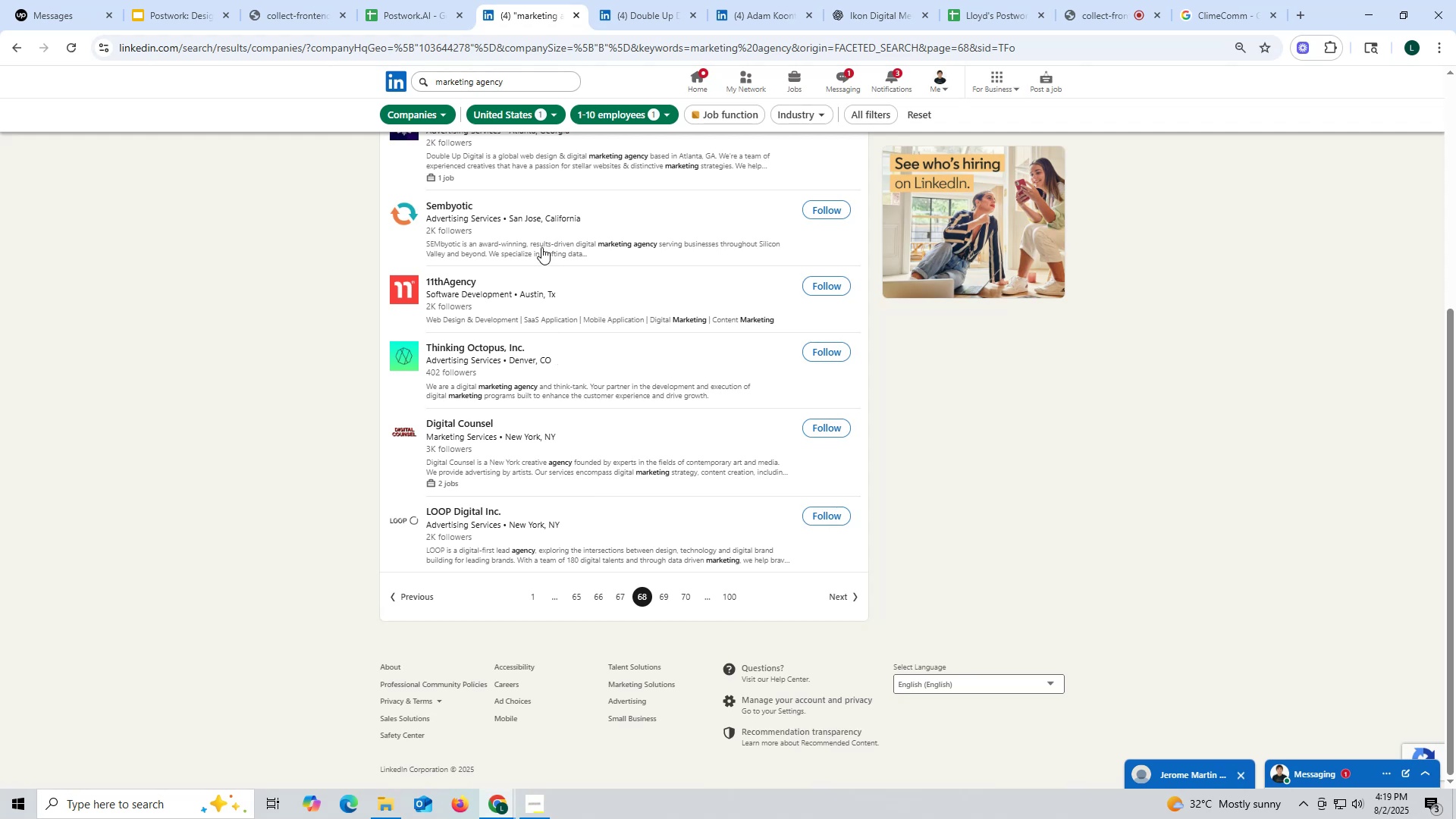 
scroll: coordinate [527, 347], scroll_direction: up, amount: 1.0
 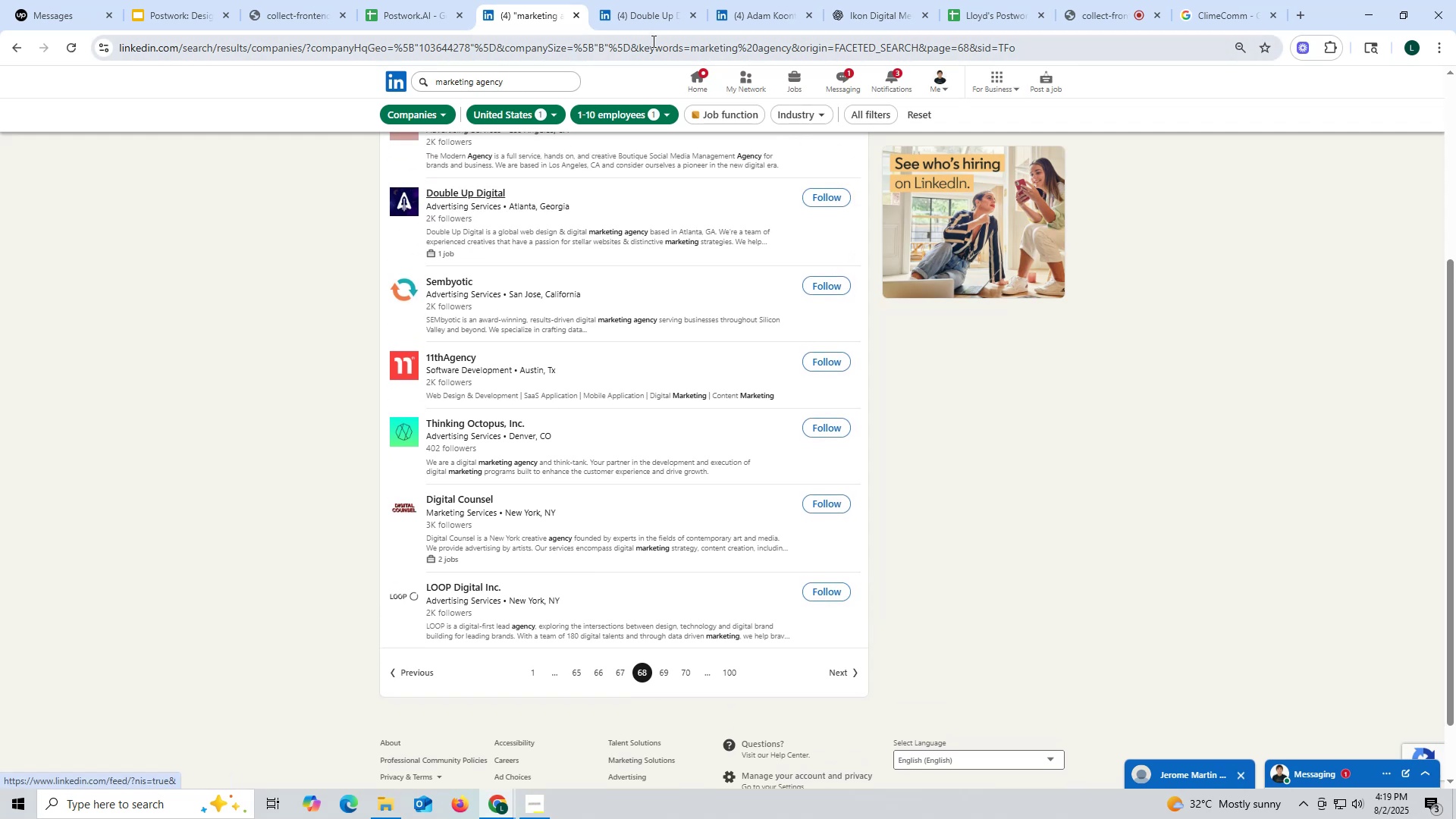 
left_click([645, 10])
 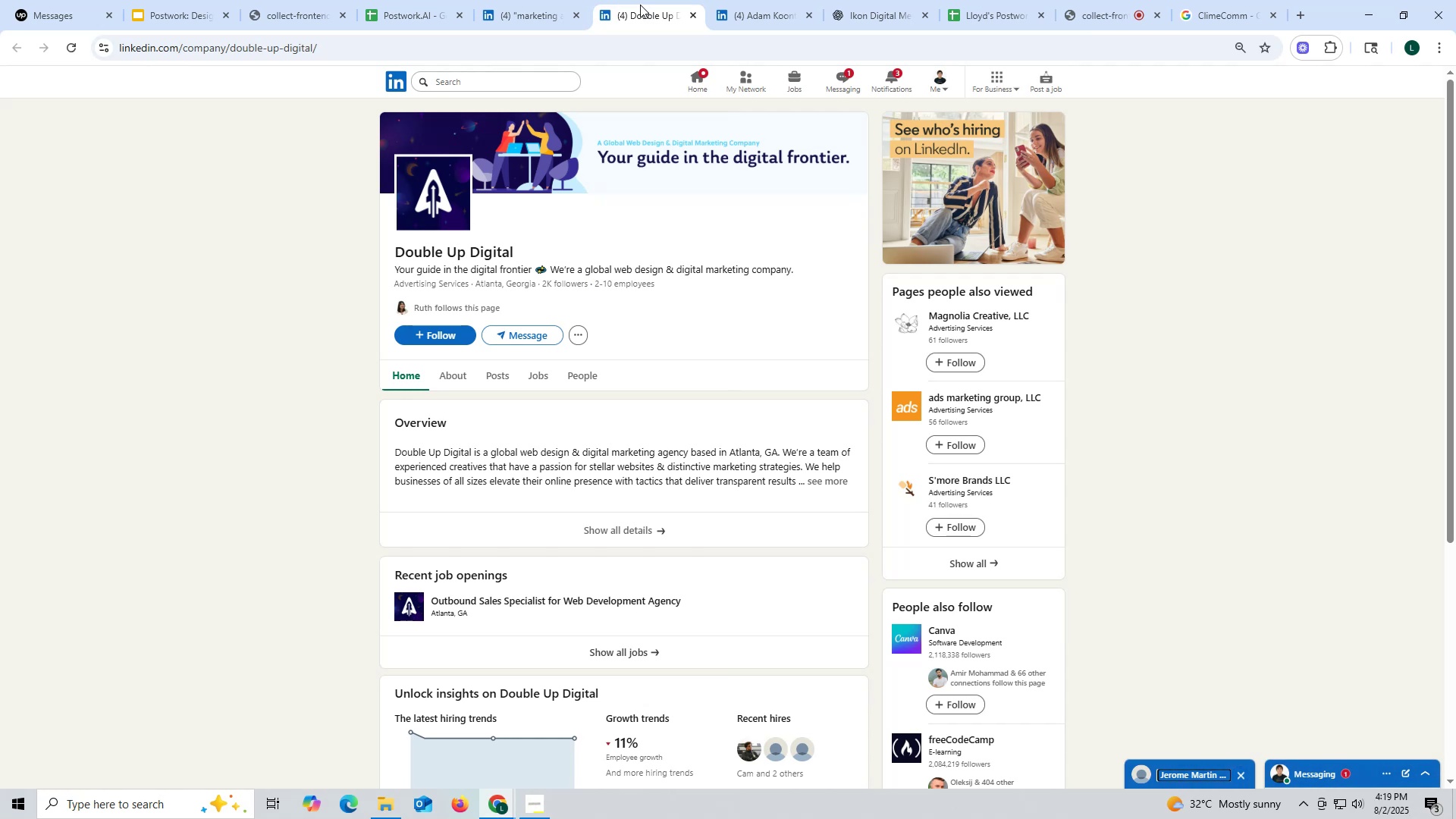 
wait(10.94)
 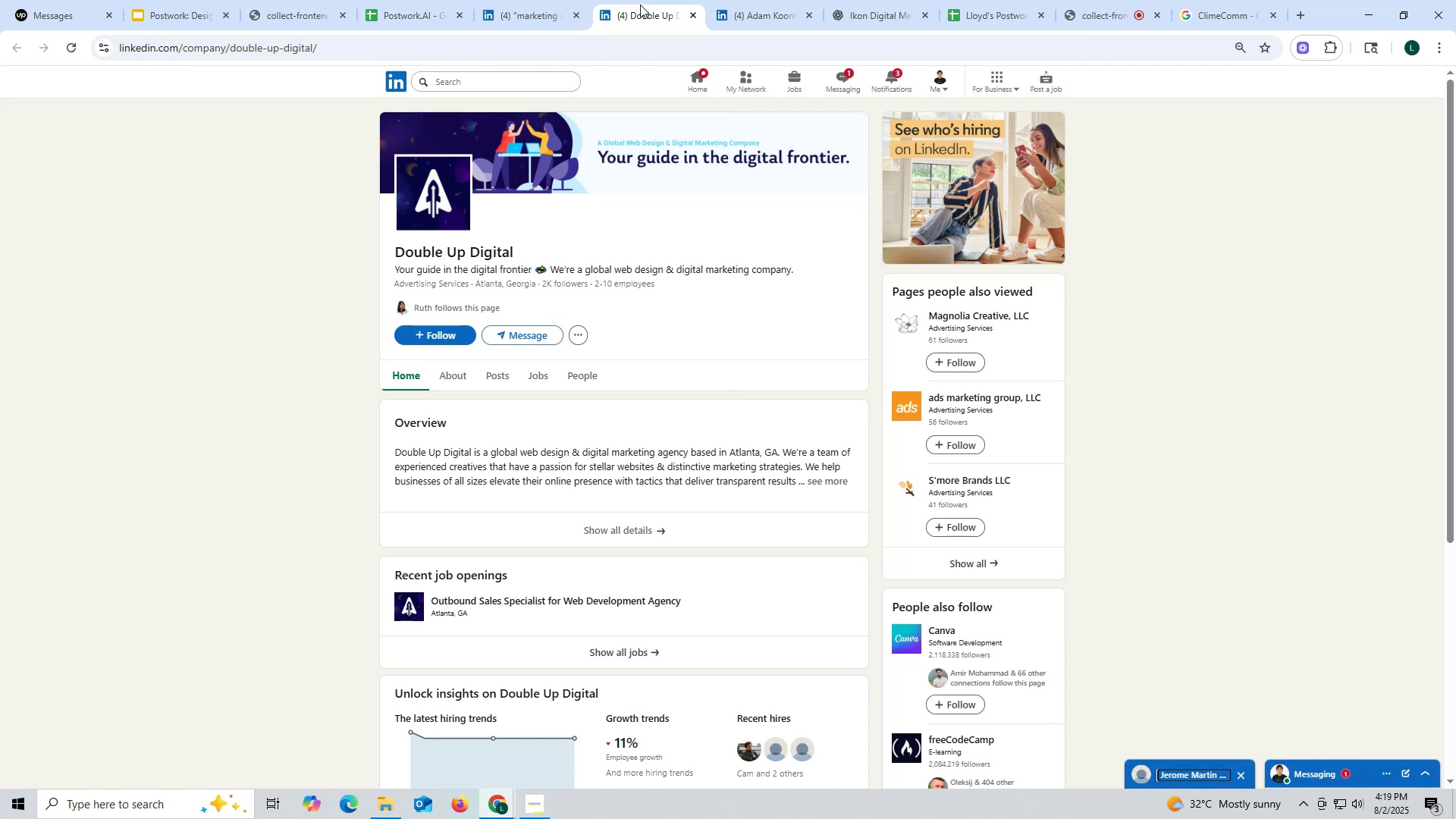 
left_click([498, 376])
 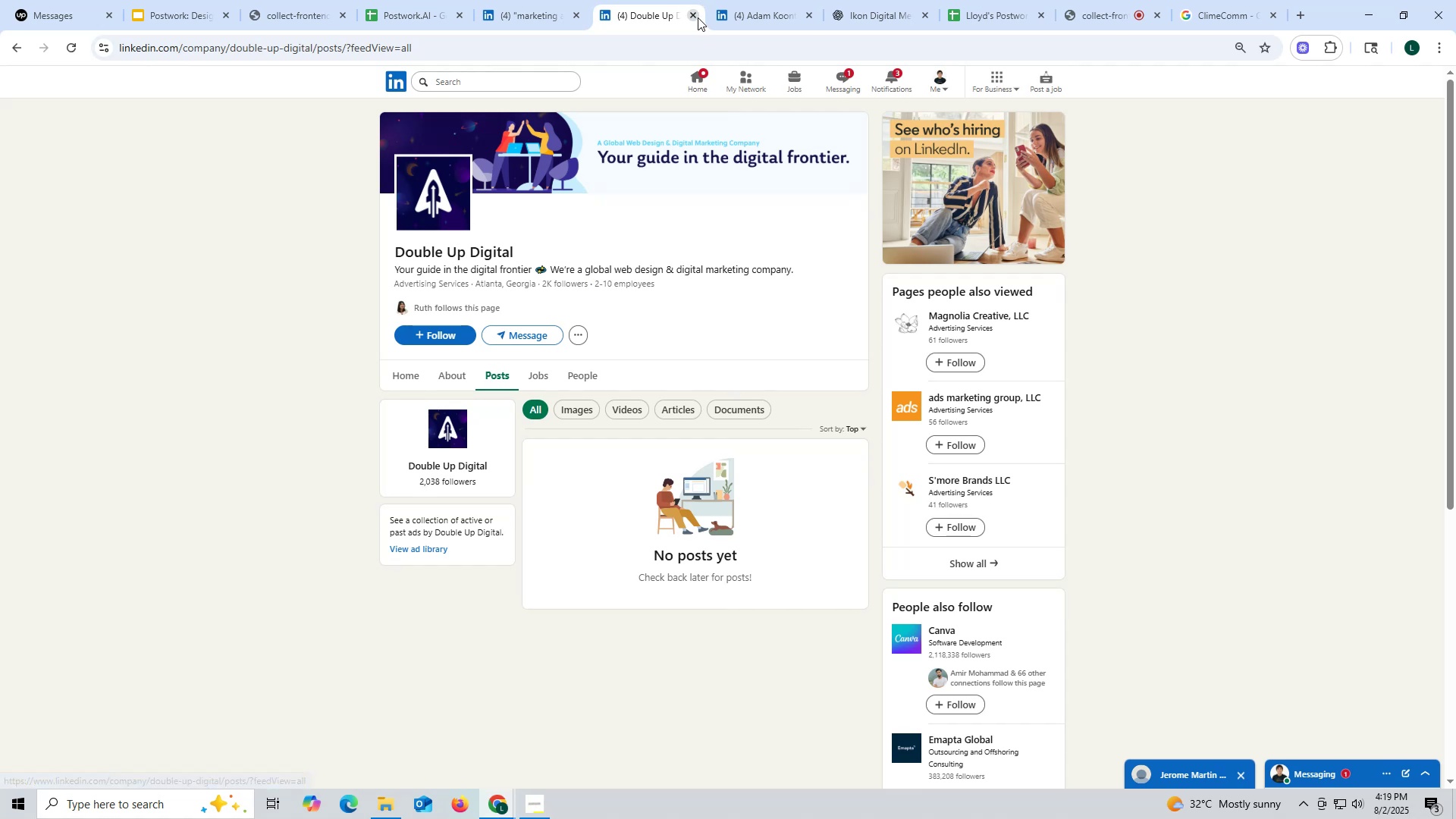 
left_click([693, 16])
 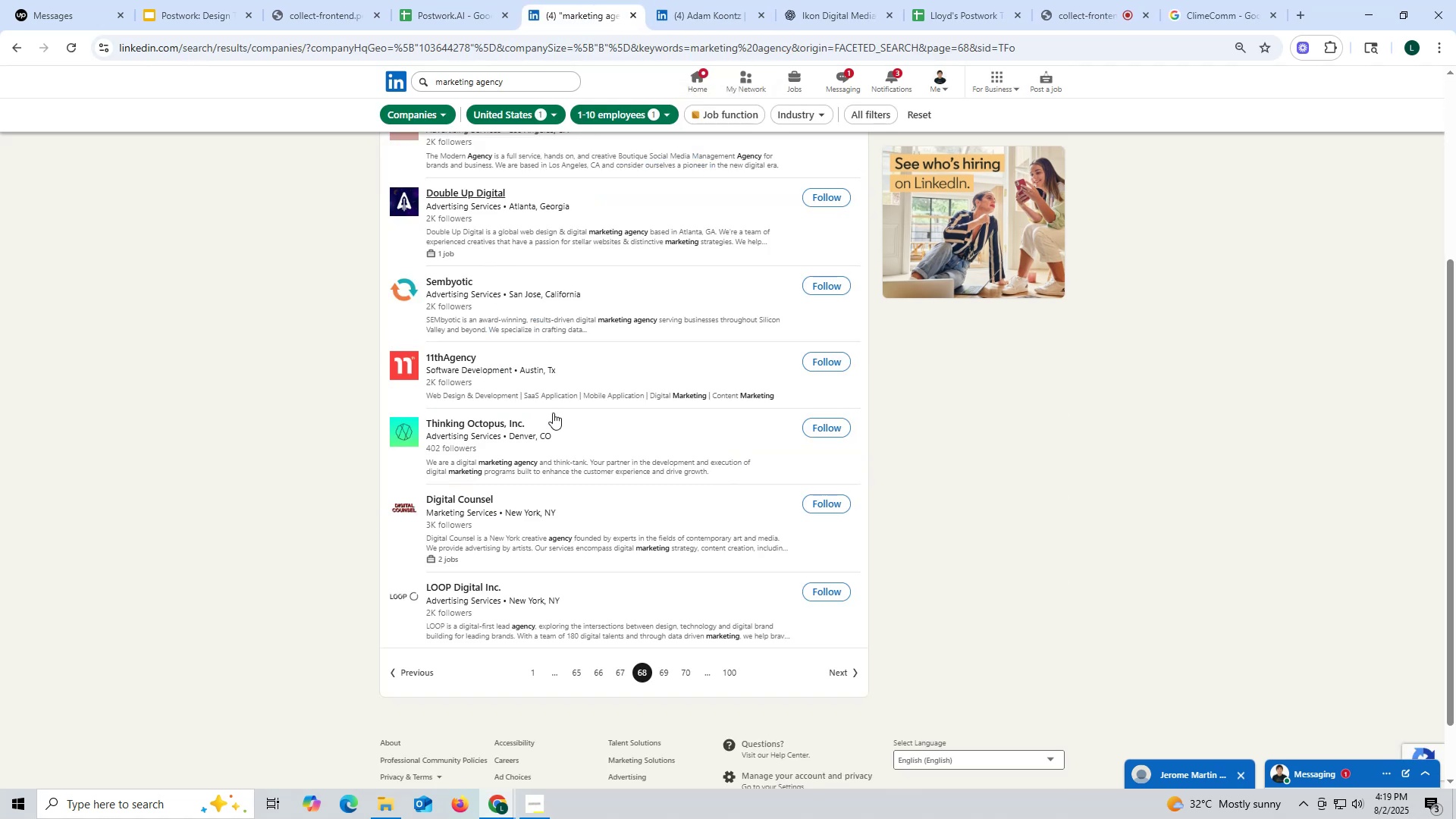 
scroll: coordinate [556, 396], scroll_direction: up, amount: 3.0
 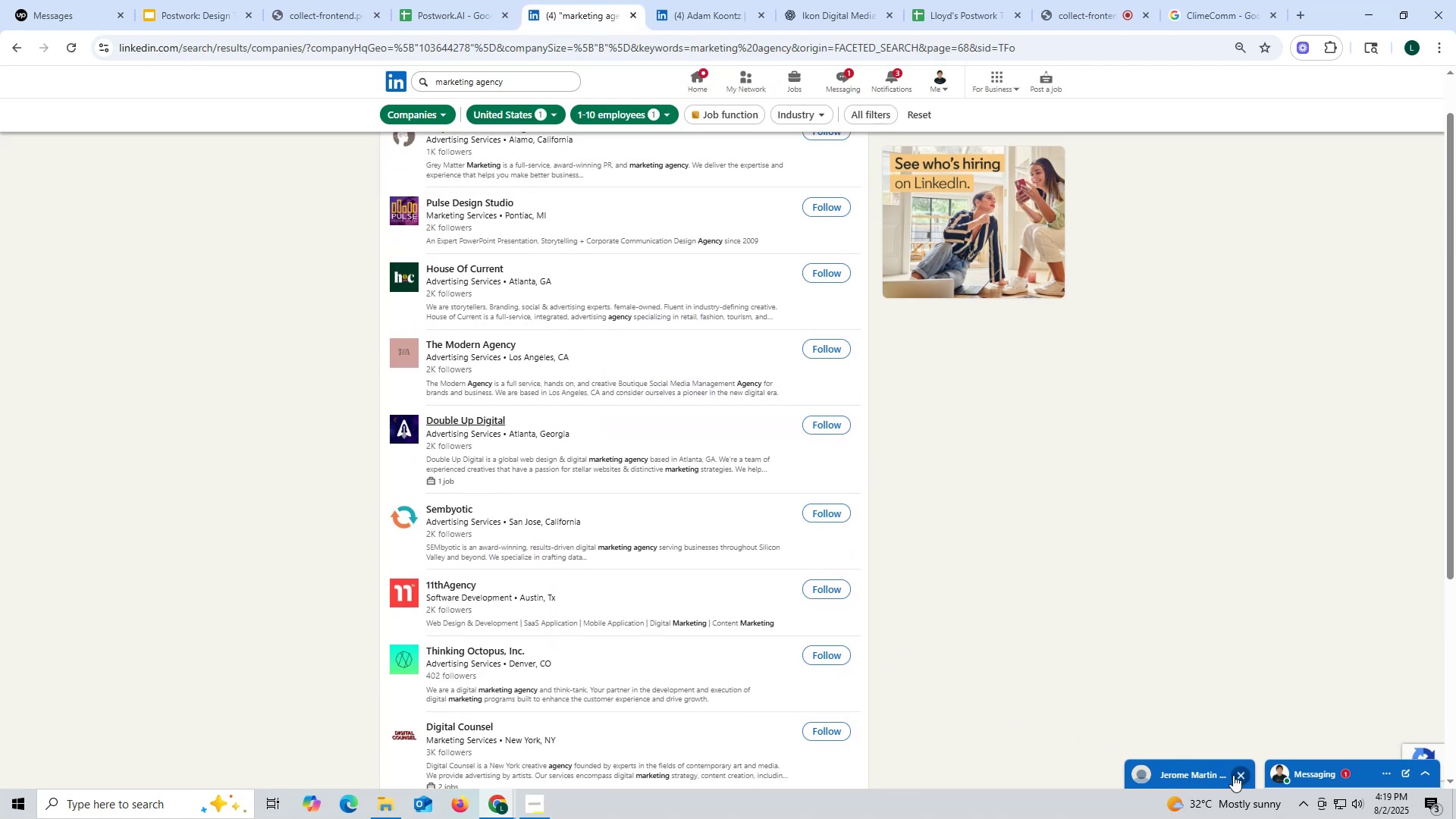 
wait(6.34)
 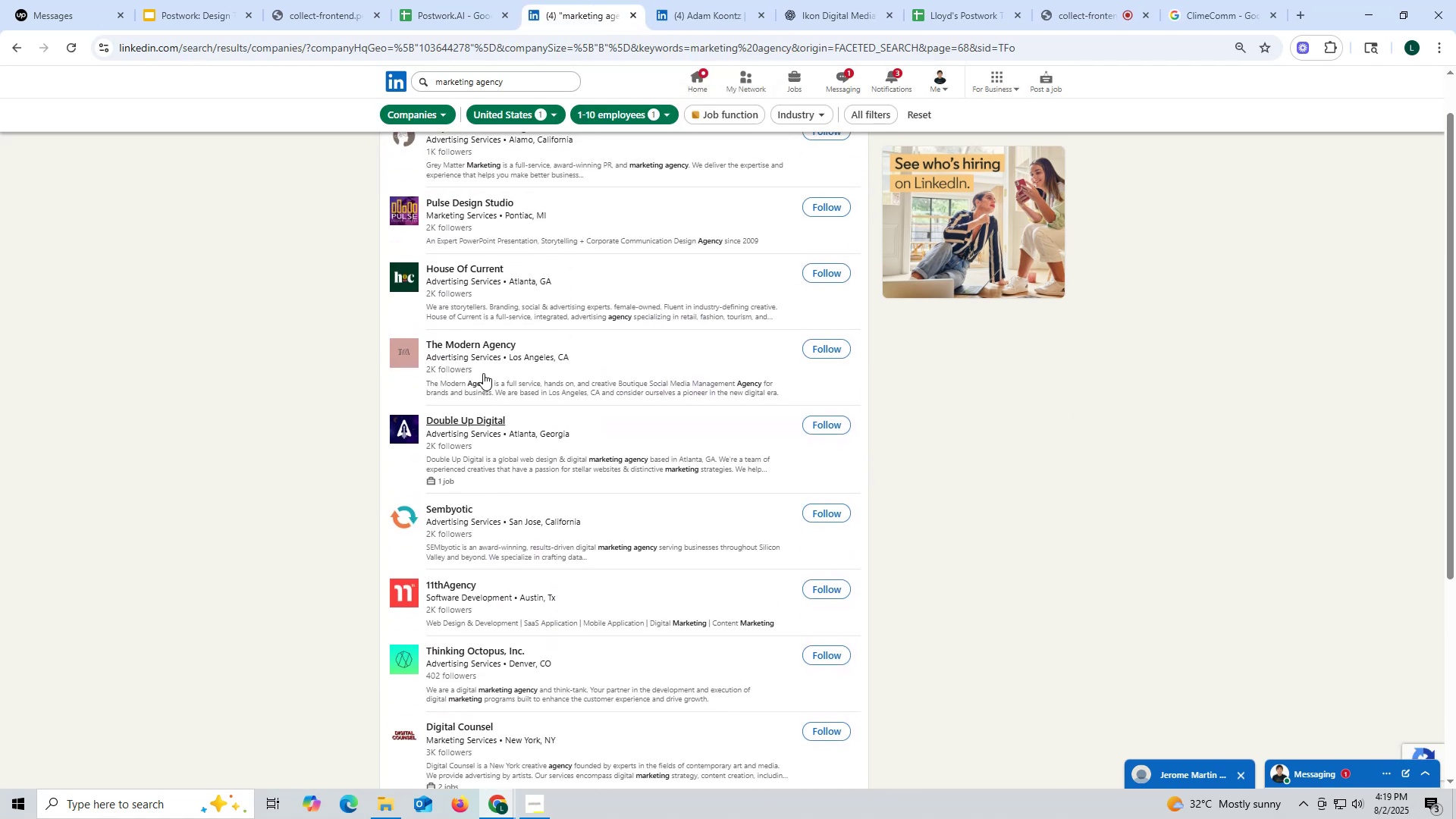 
left_click([1238, 776])
 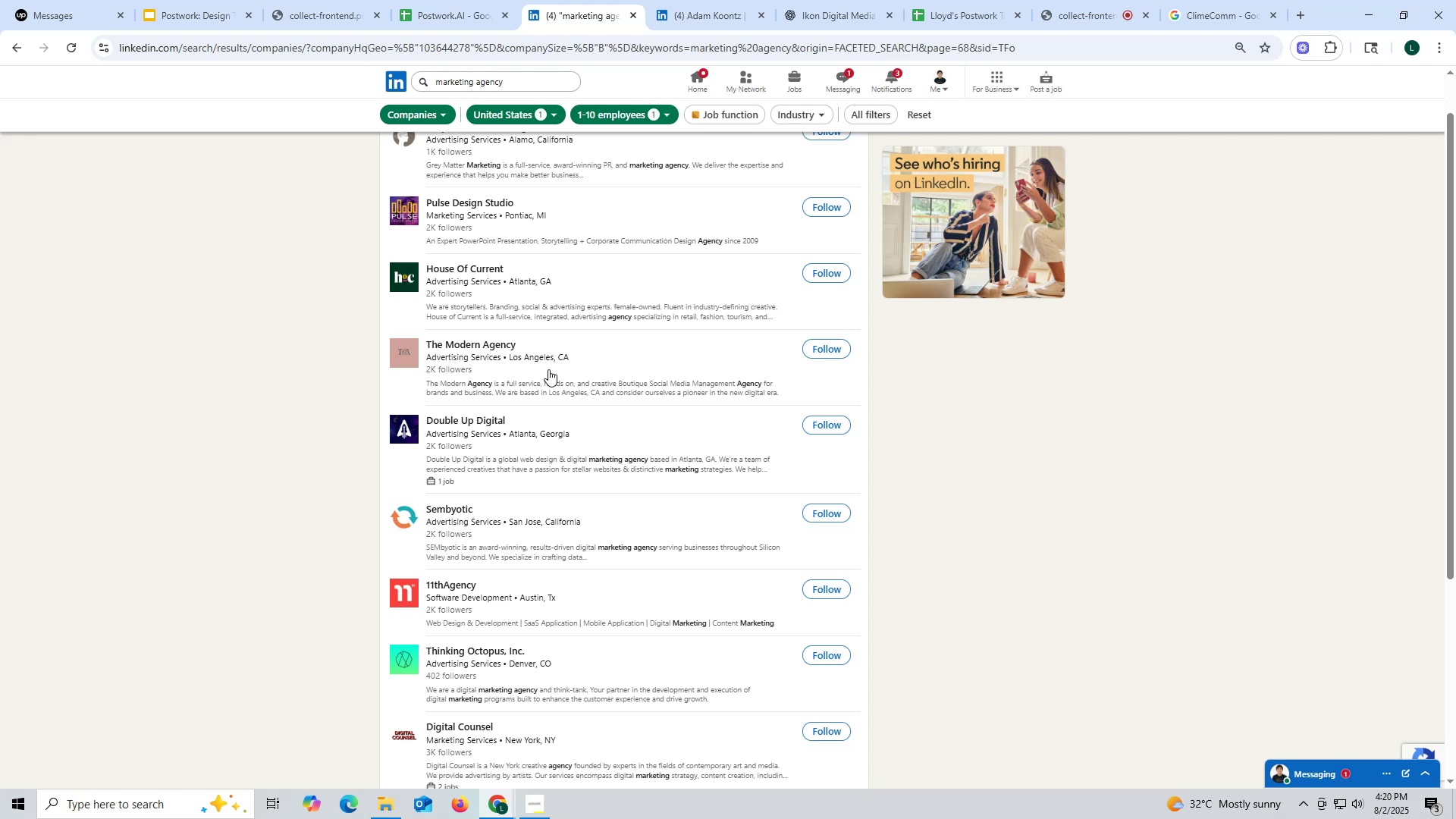 
wait(8.12)
 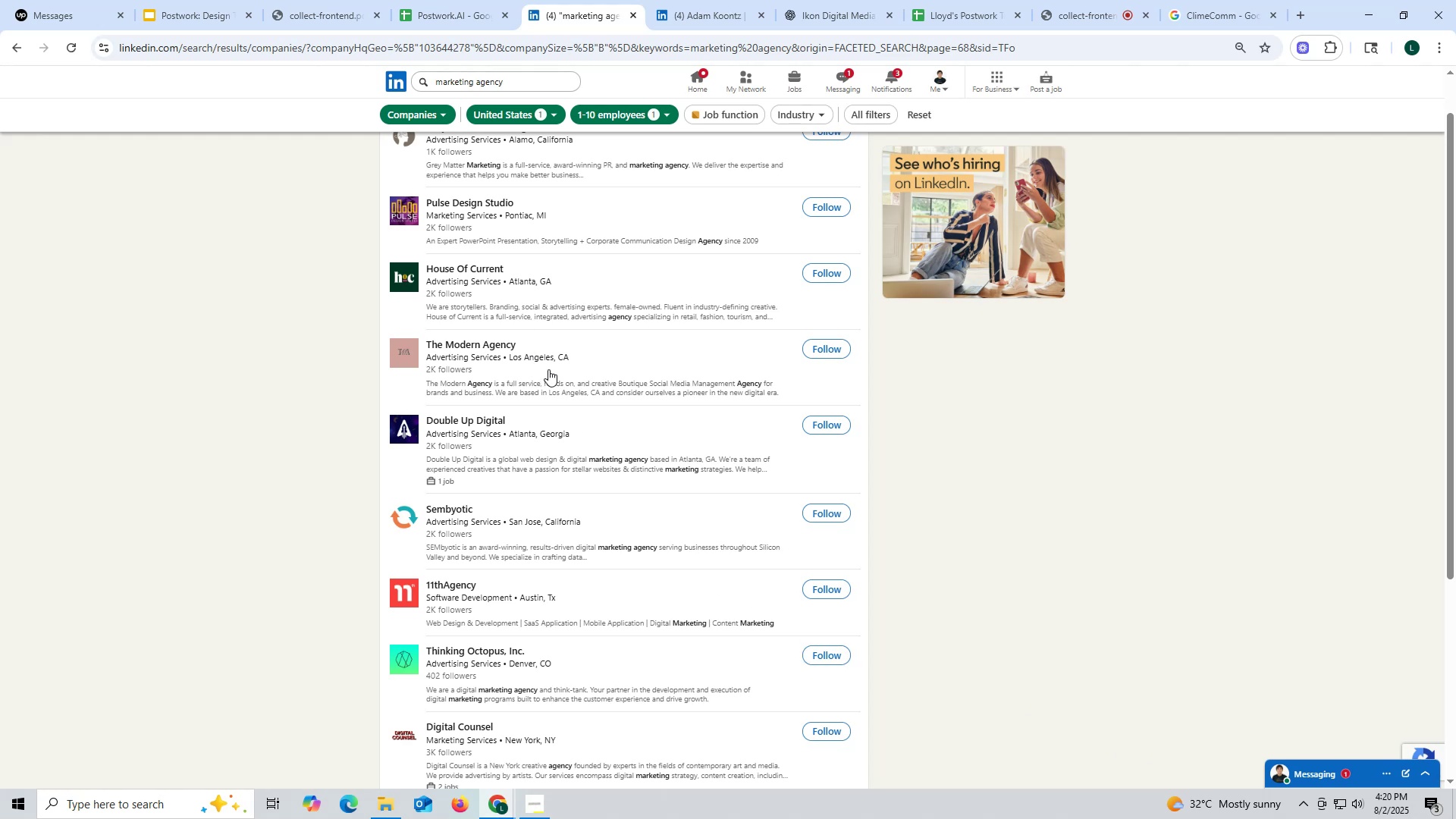 
left_click([545, 366])
 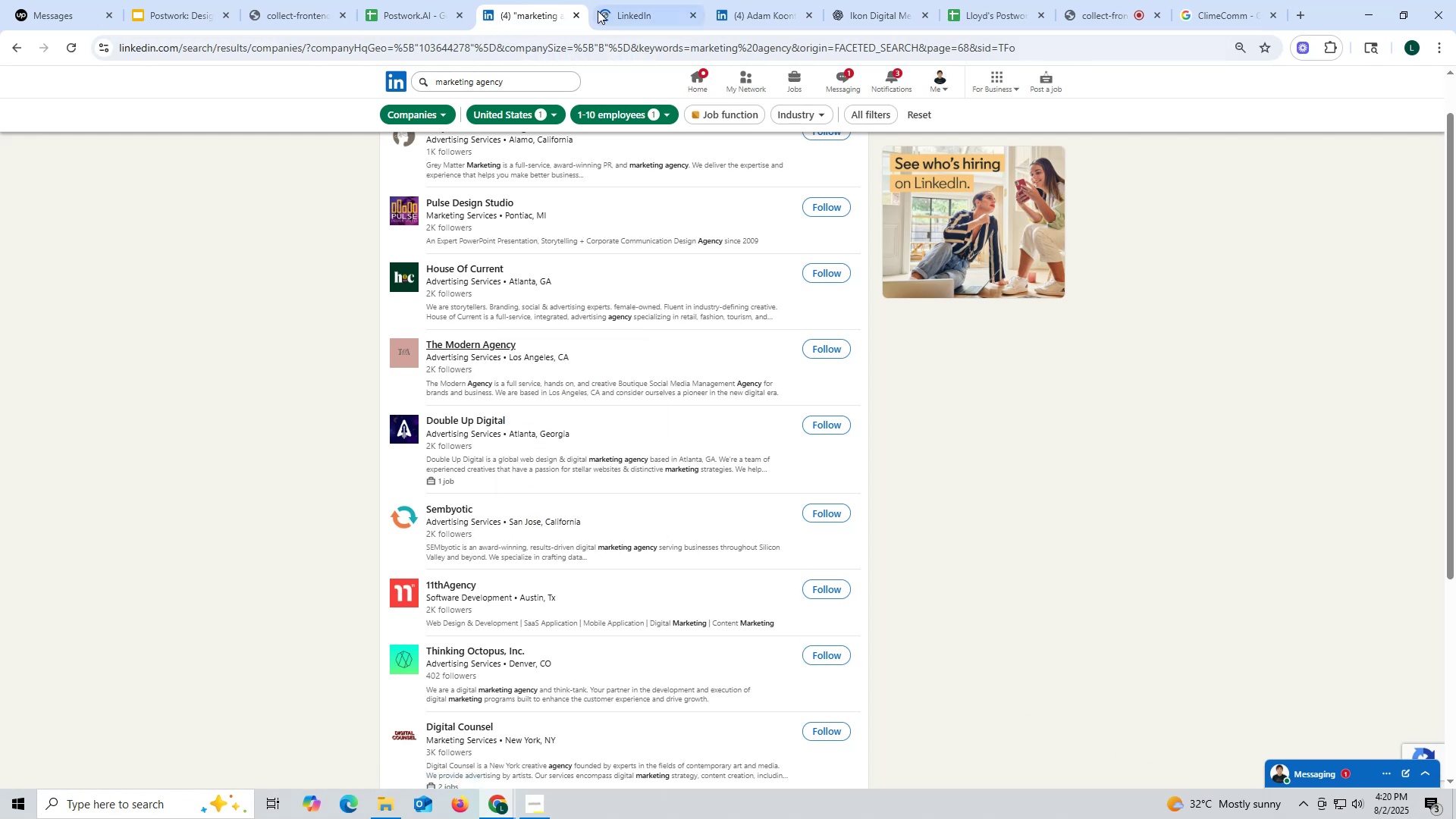 
left_click([599, 11])
 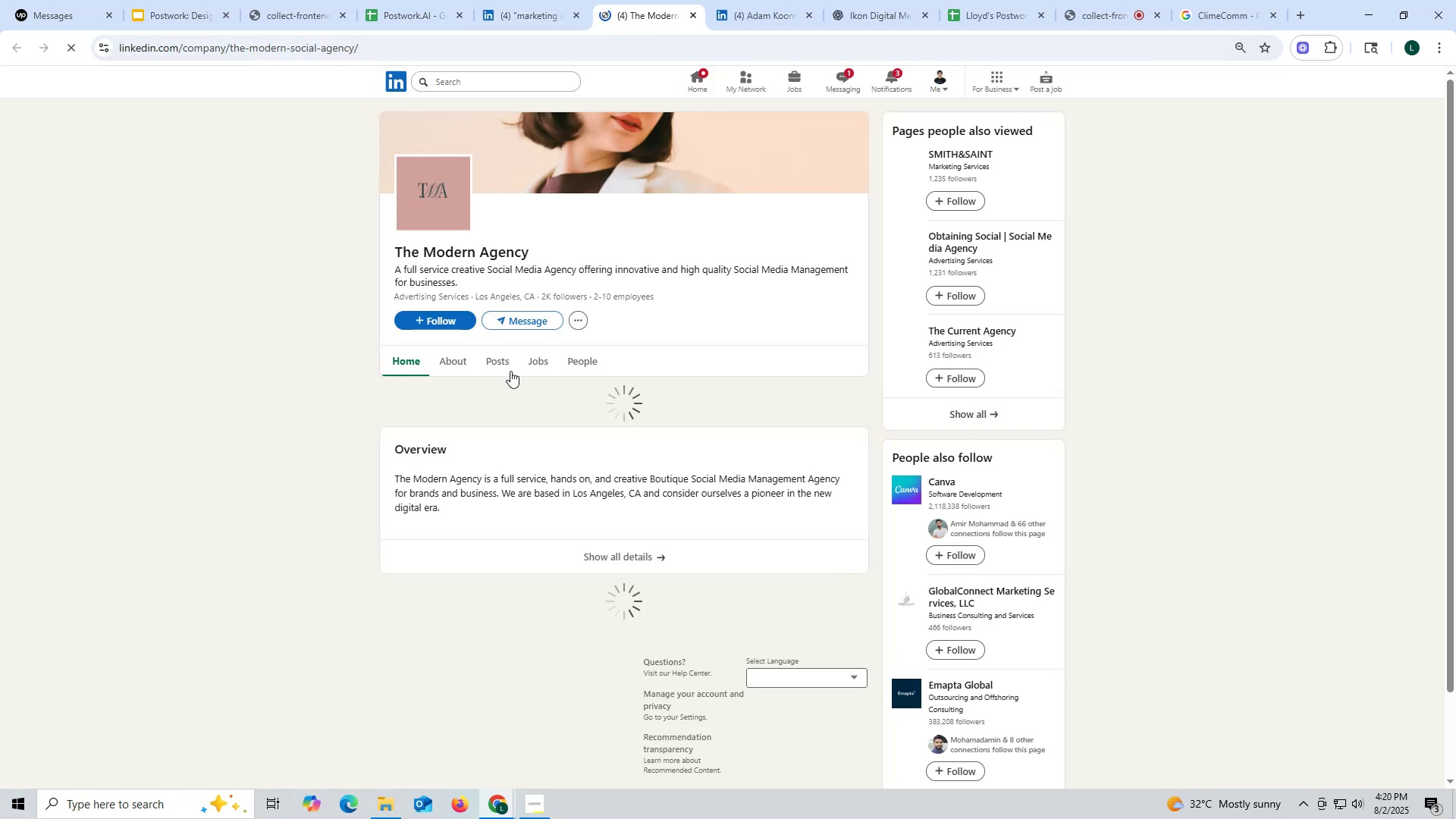 
left_click([505, 366])
 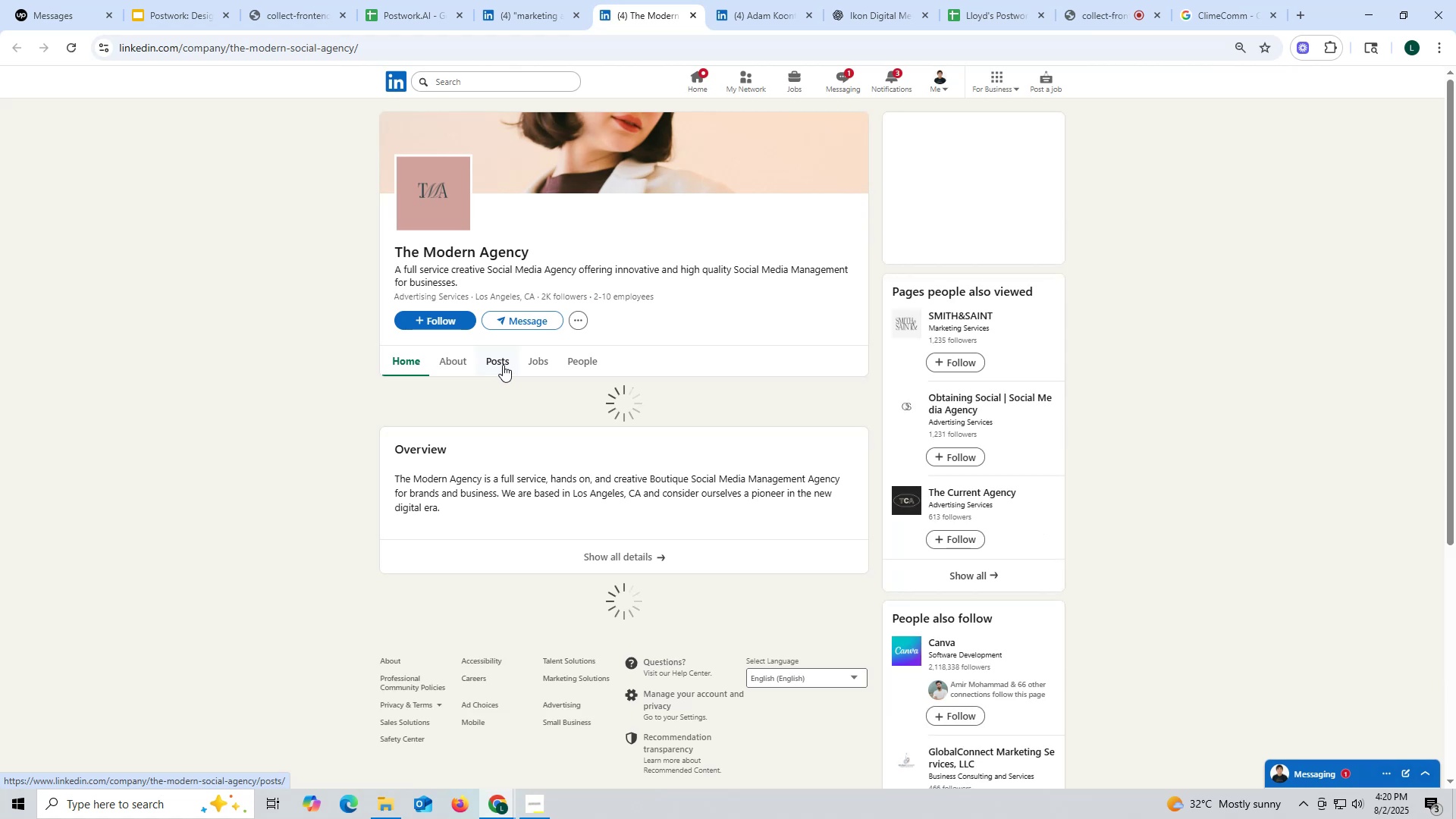 
mouse_move([488, 344])
 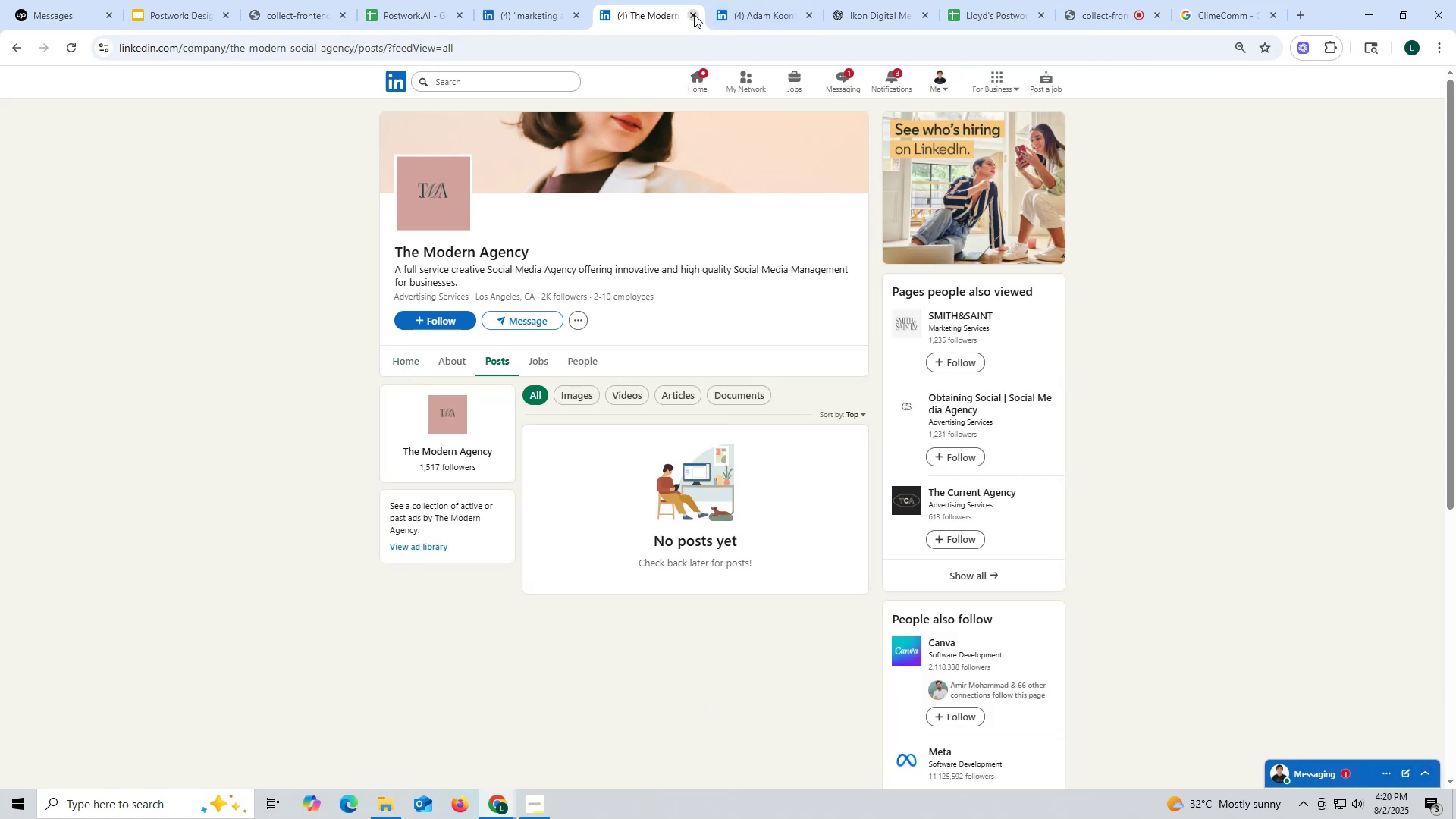 
left_click([694, 14])
 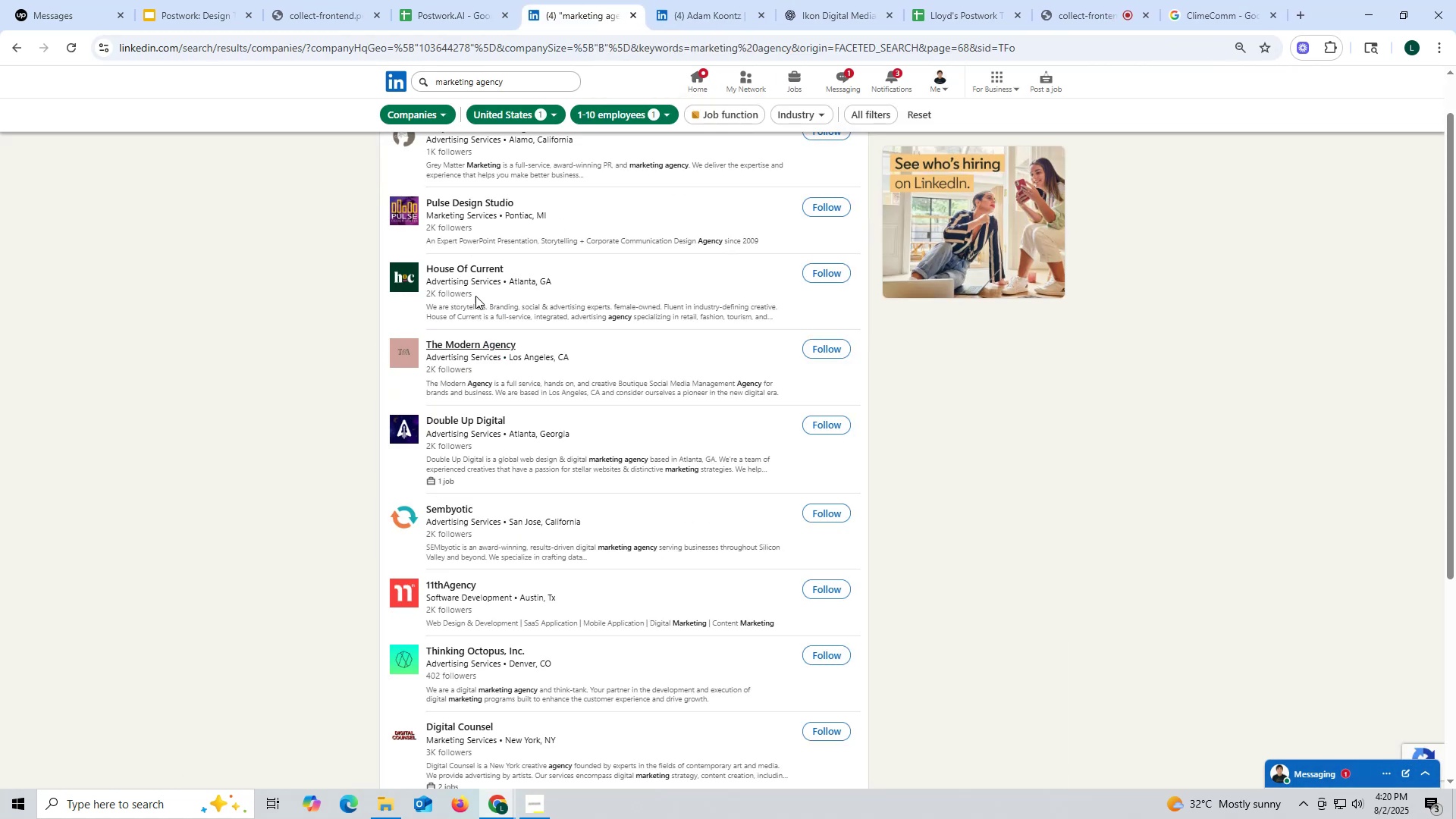 
scroll: coordinate [482, 318], scroll_direction: up, amount: 2.0
 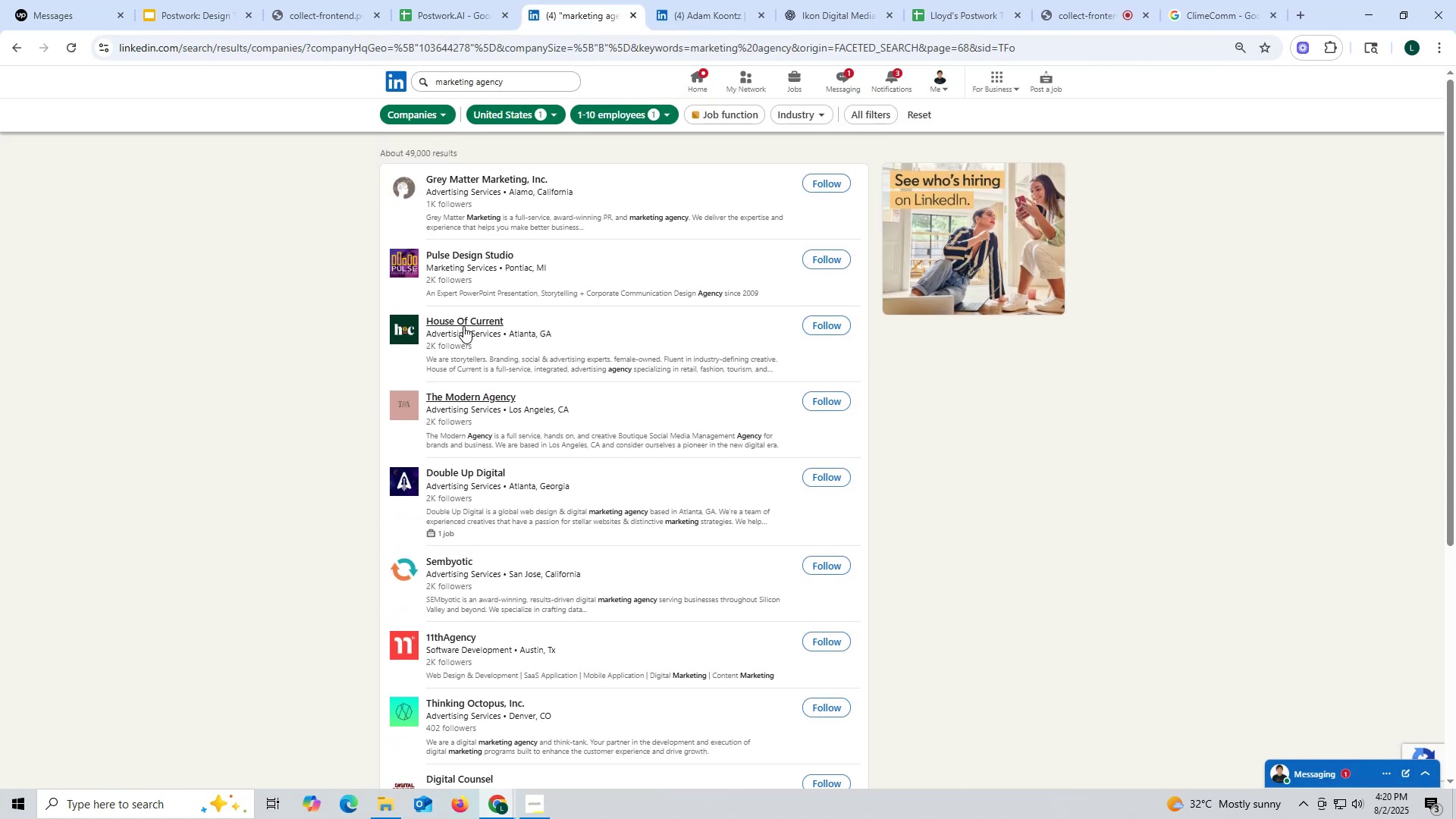 
right_click([462, 319])
 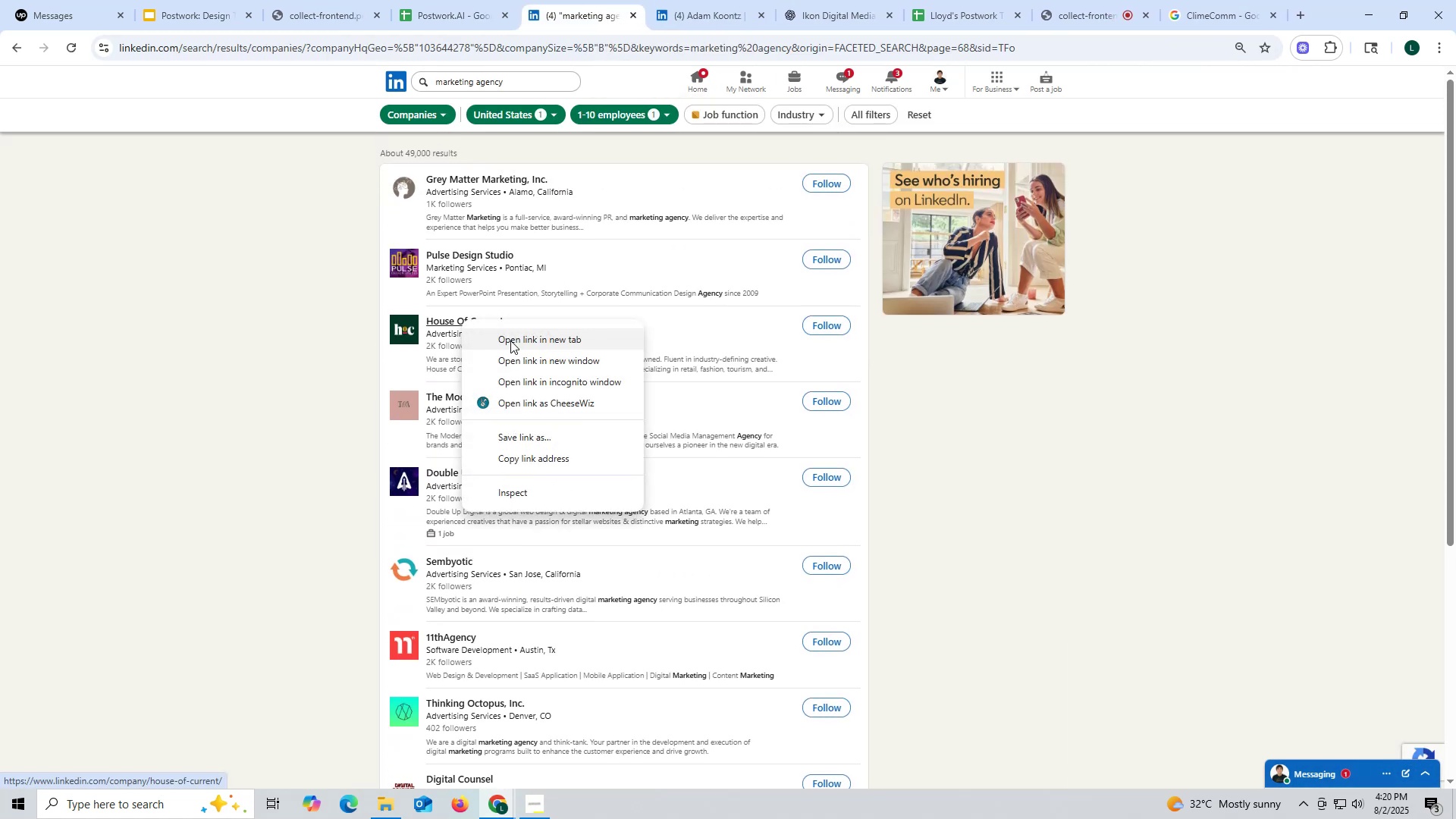 
left_click([510, 340])
 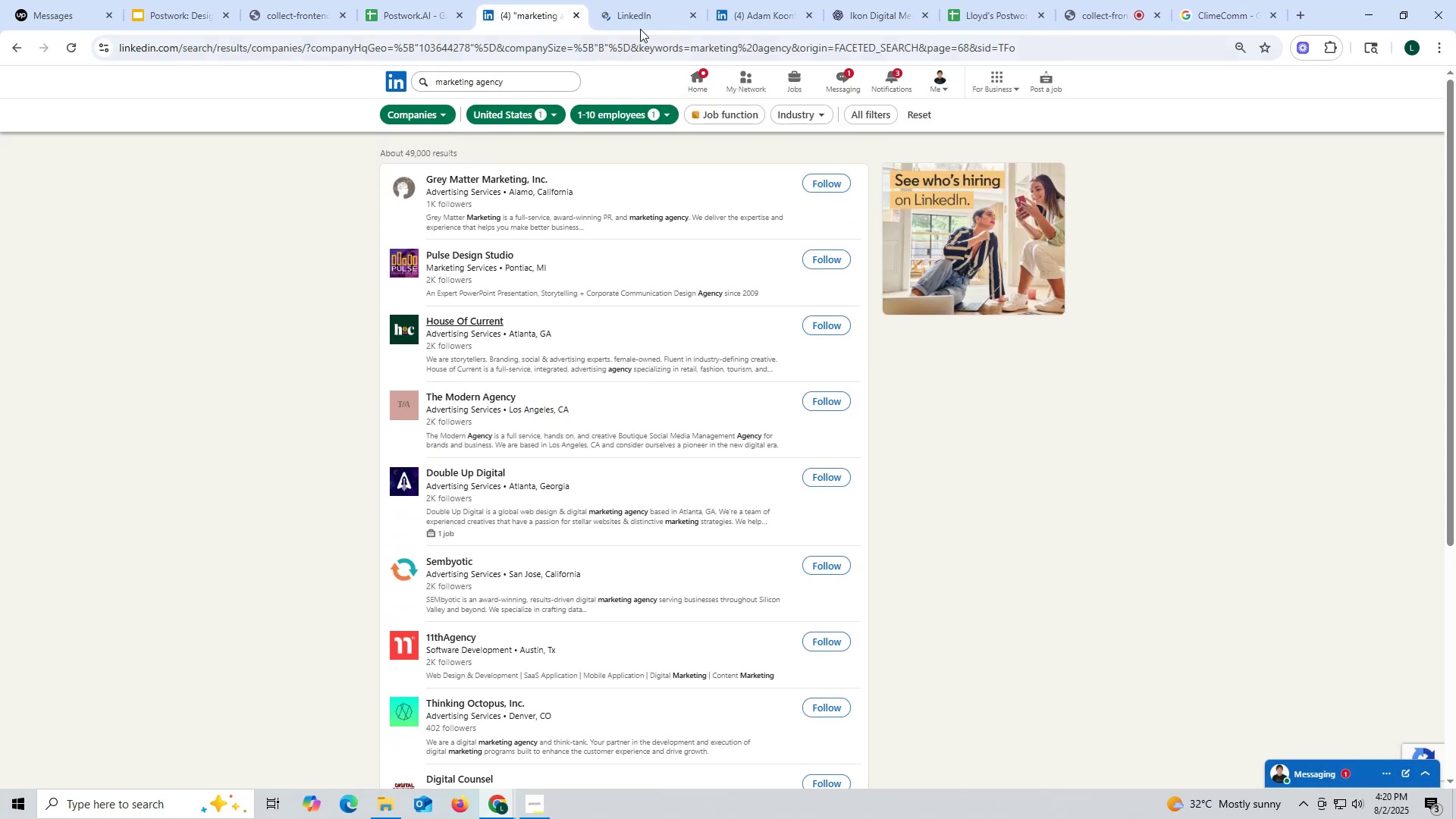 
left_click([638, 14])
 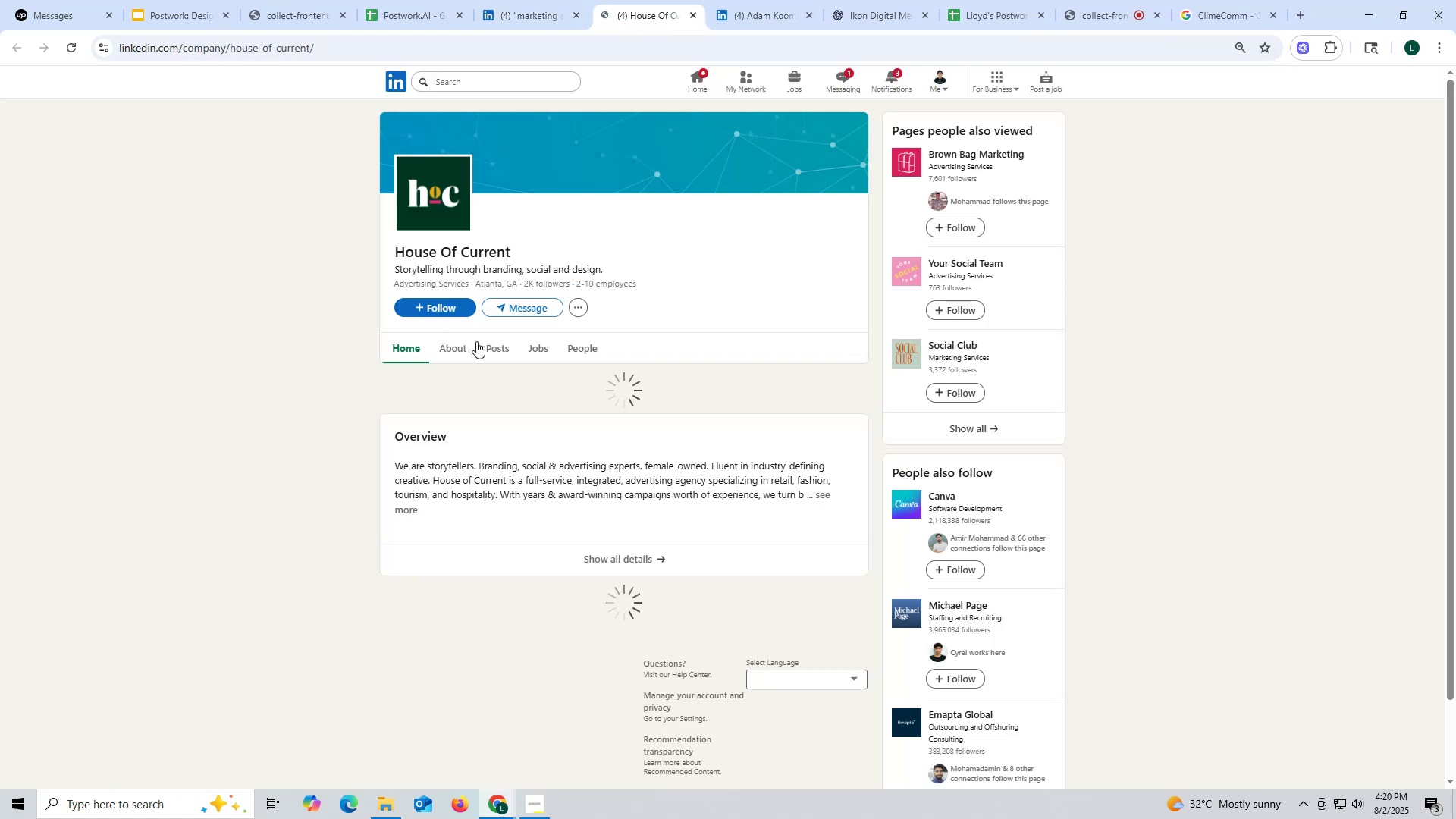 
left_click([490, 349])
 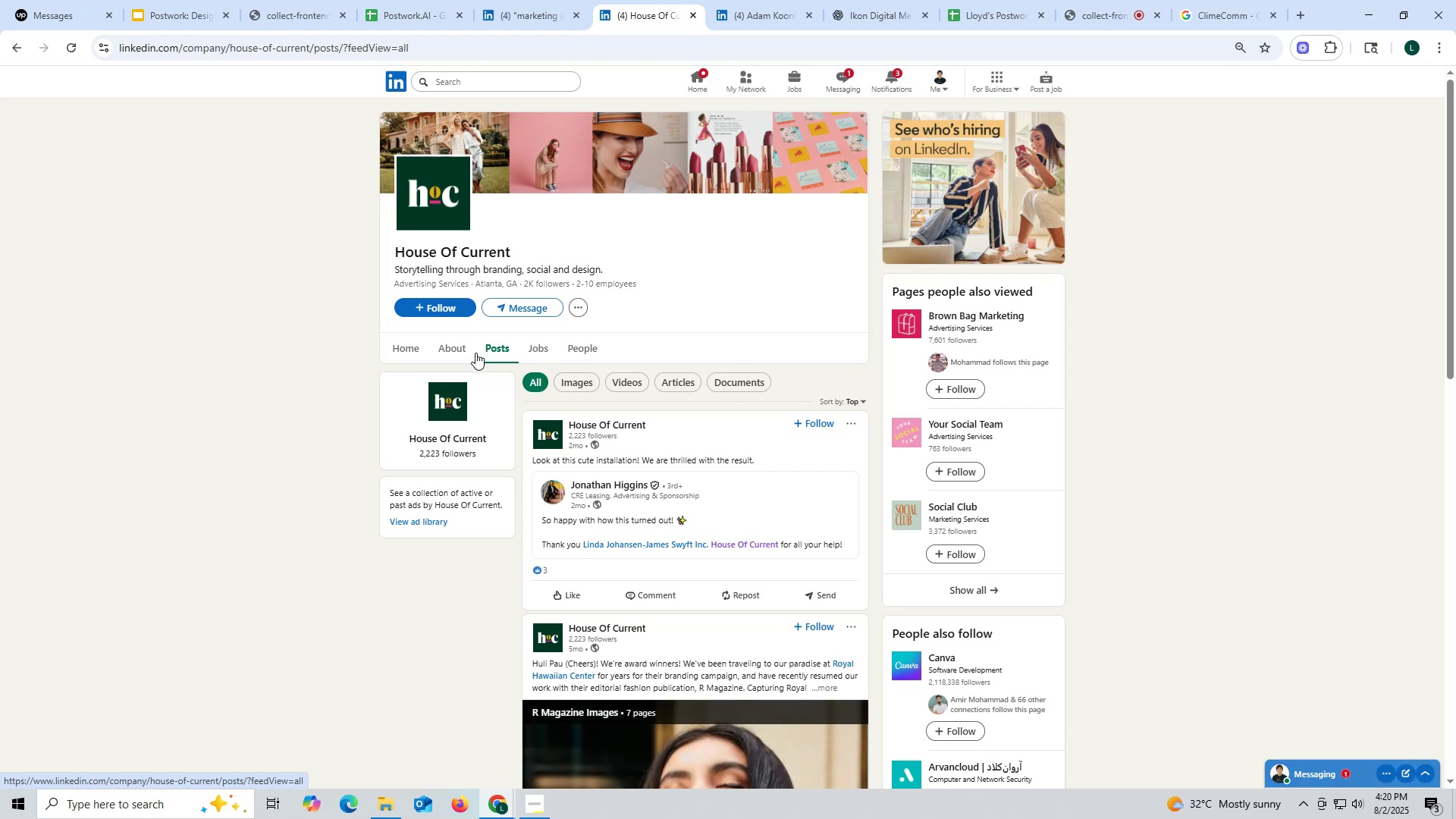 
left_click([444, 352])
 